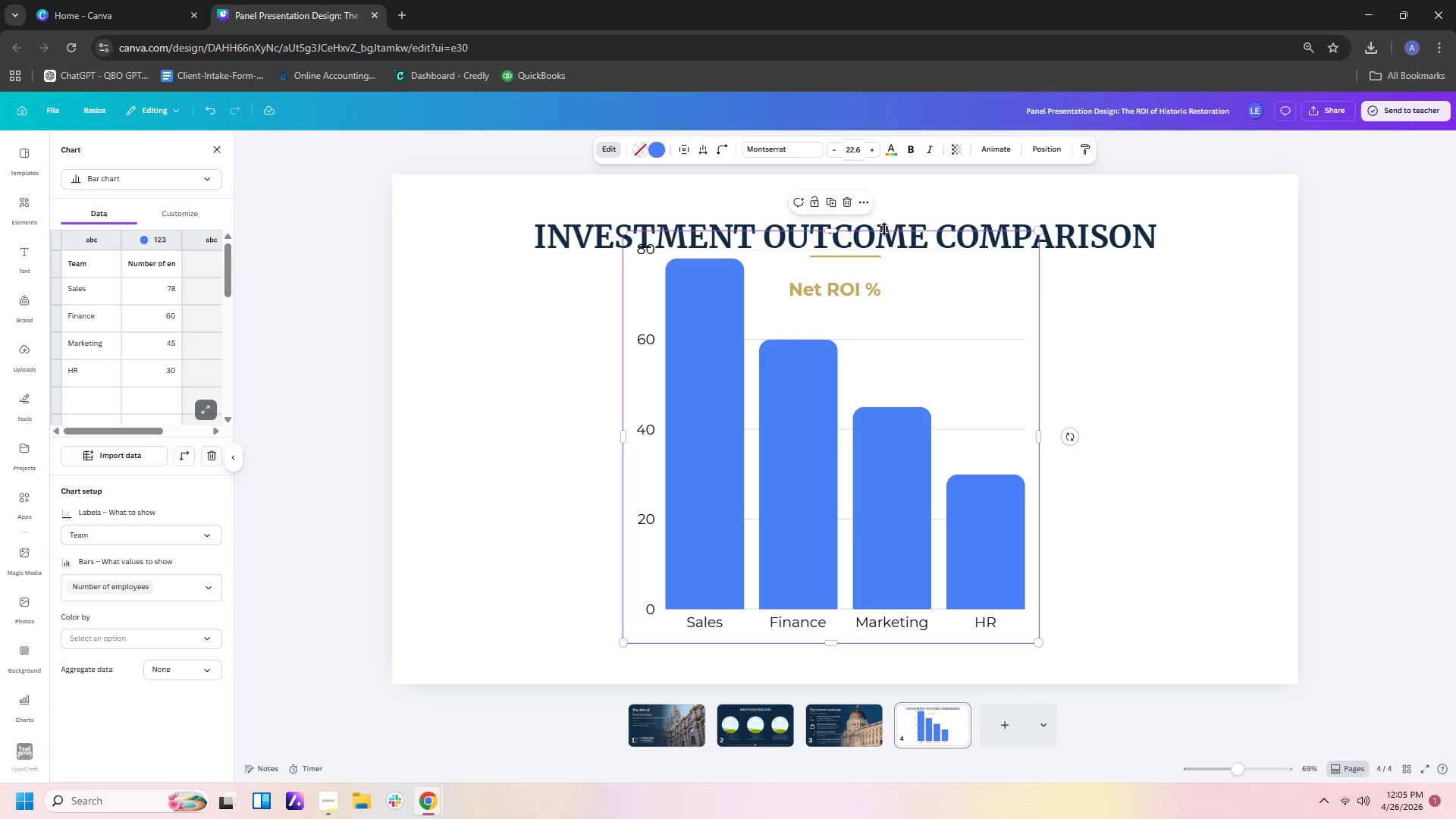 
left_click_drag(start_coordinate=[833, 234], to_coordinate=[833, 376])
 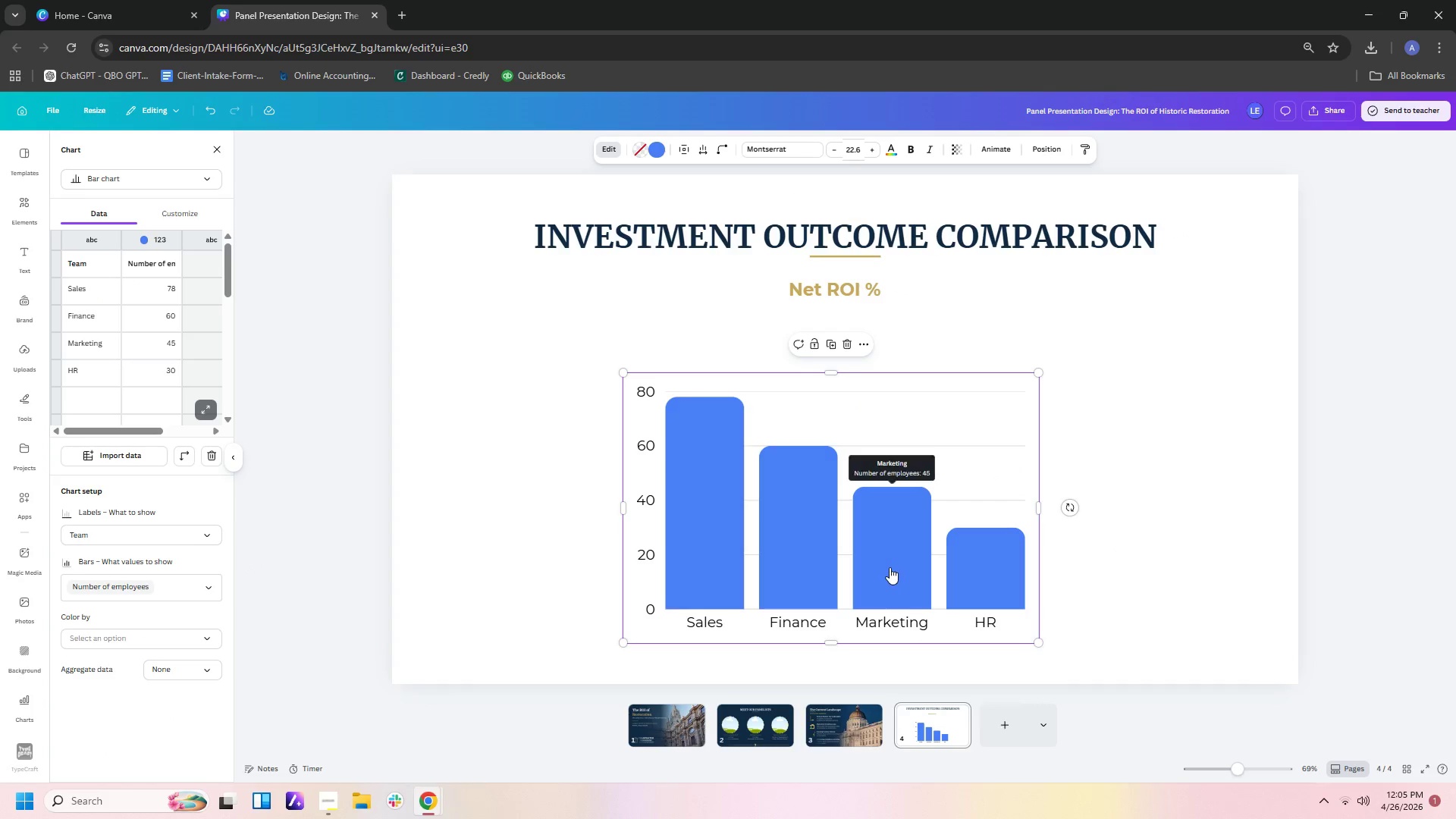 
left_click_drag(start_coordinate=[890, 522], to_coordinate=[868, 483])
 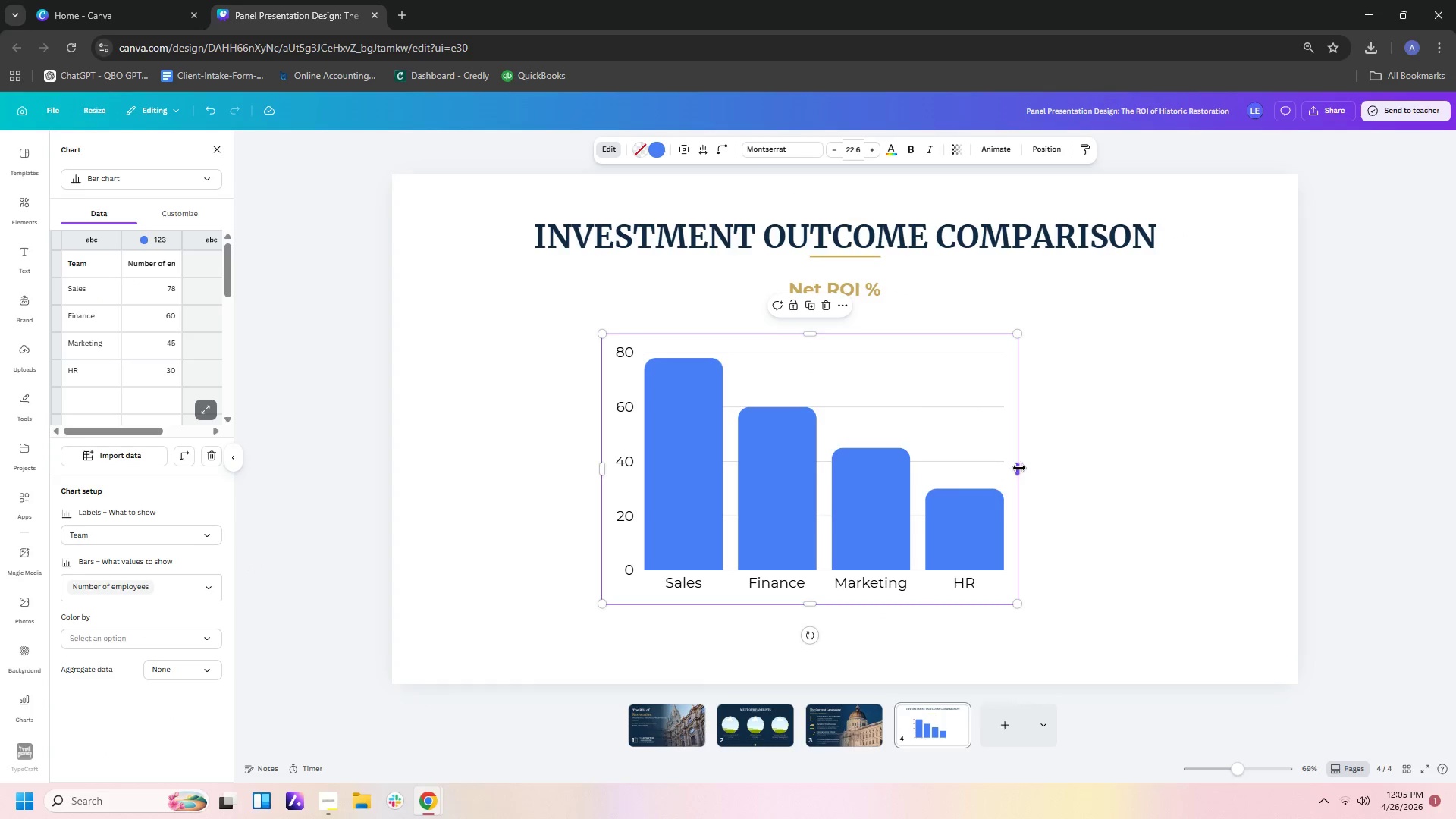 
left_click_drag(start_coordinate=[1019, 467], to_coordinate=[1165, 474])
 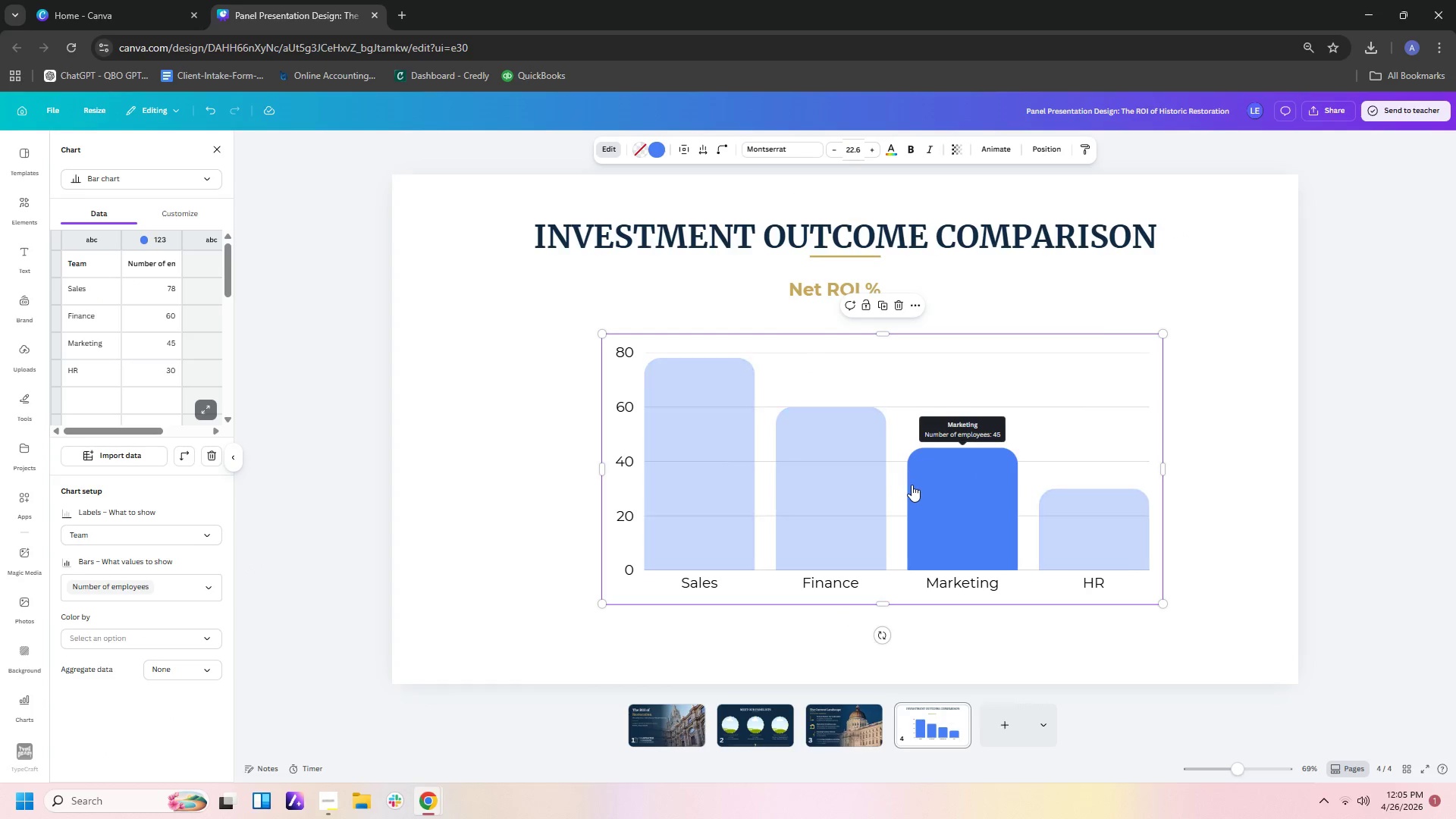 
left_click_drag(start_coordinate=[912, 485], to_coordinate=[886, 485])
 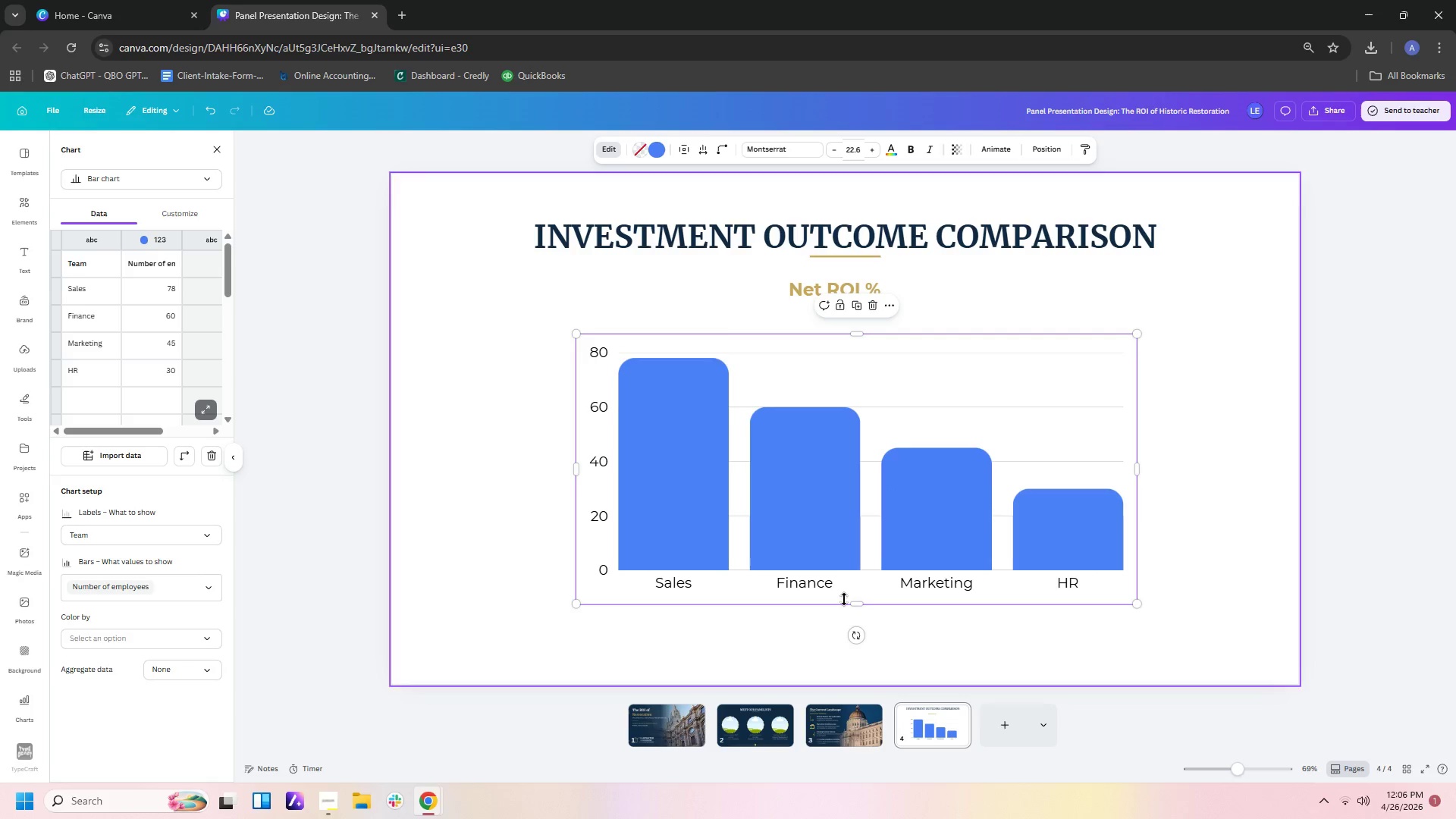 
wait(6.45)
 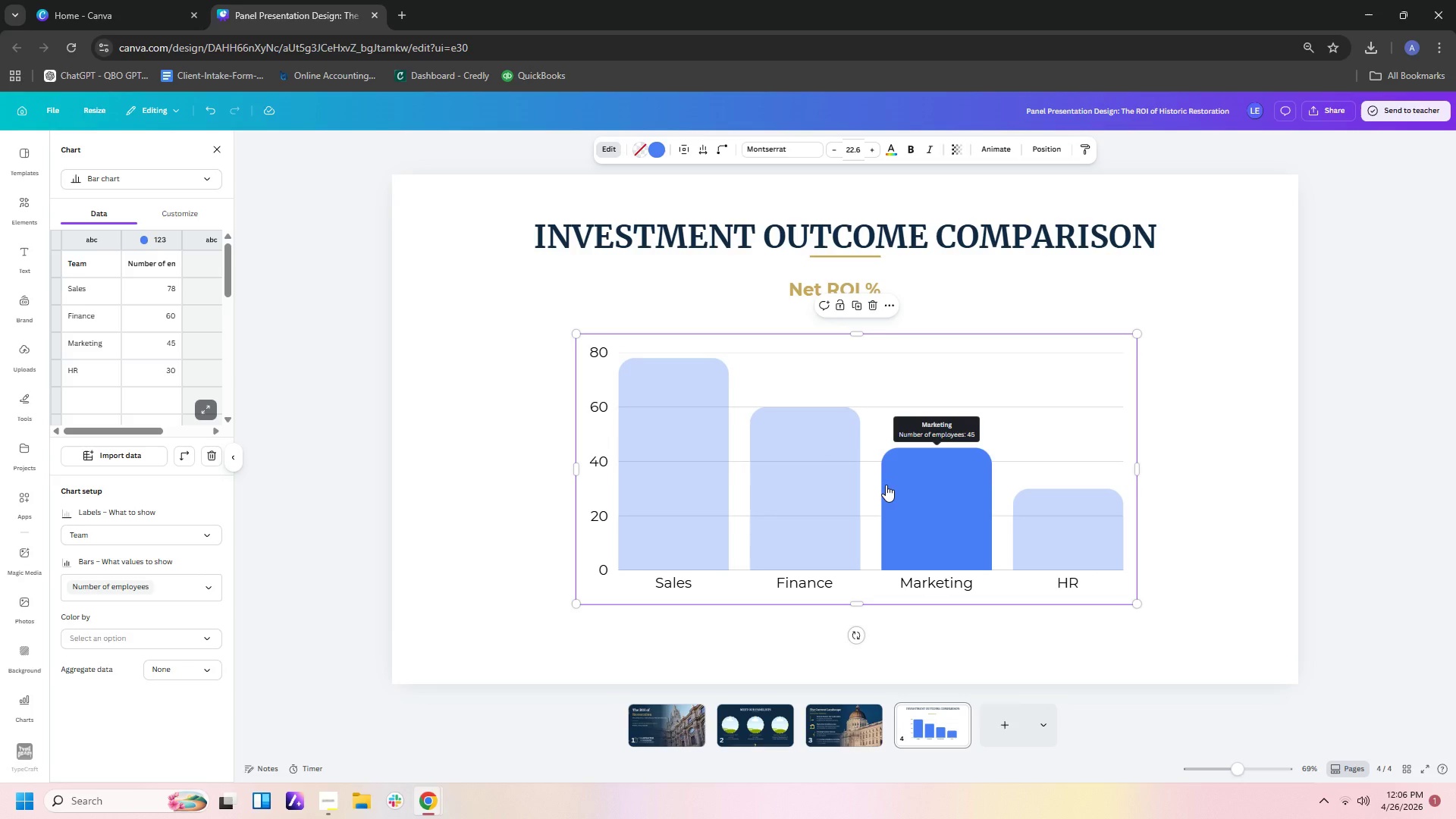 
double_click([870, 398])
 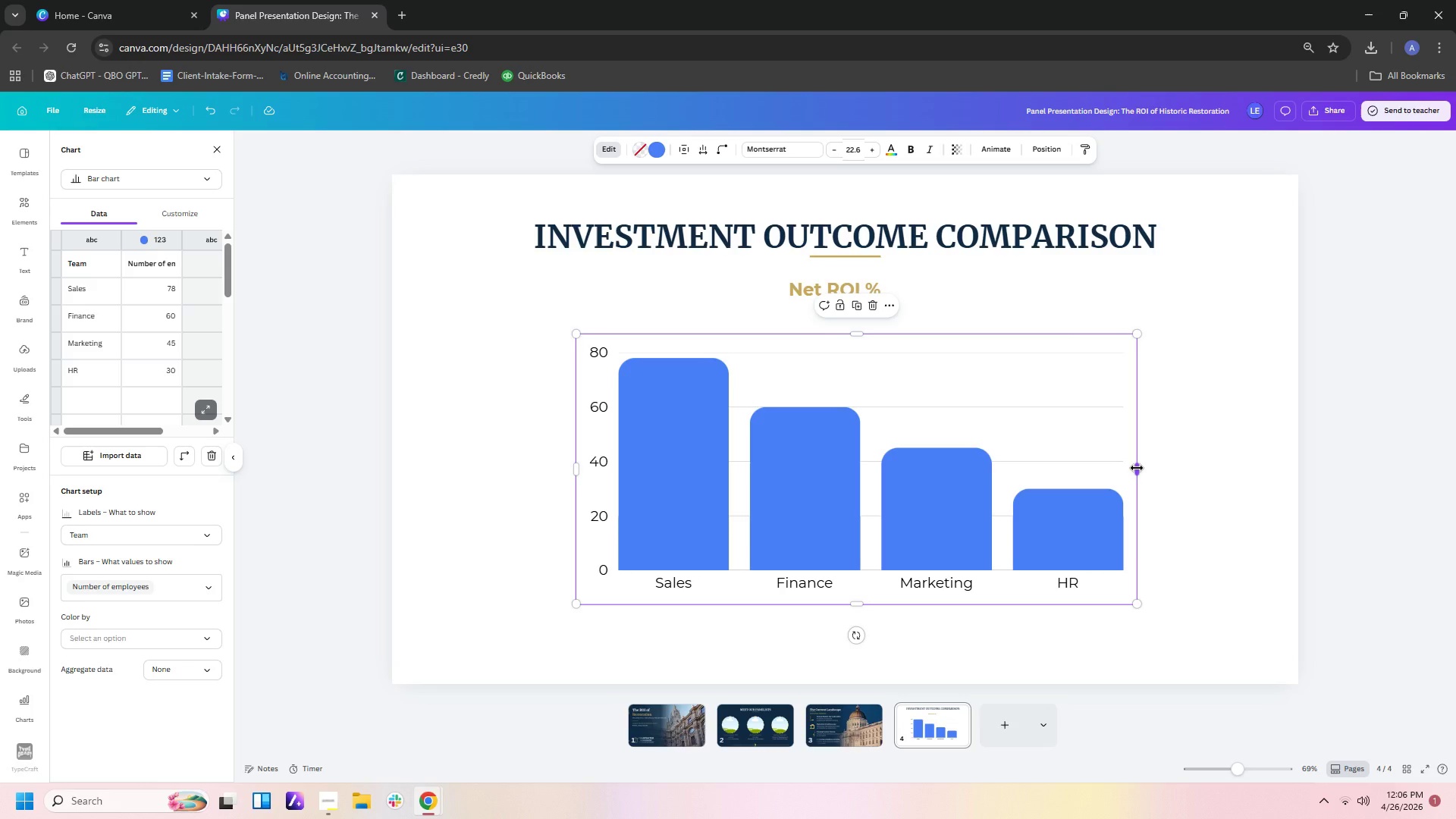 
wait(5.88)
 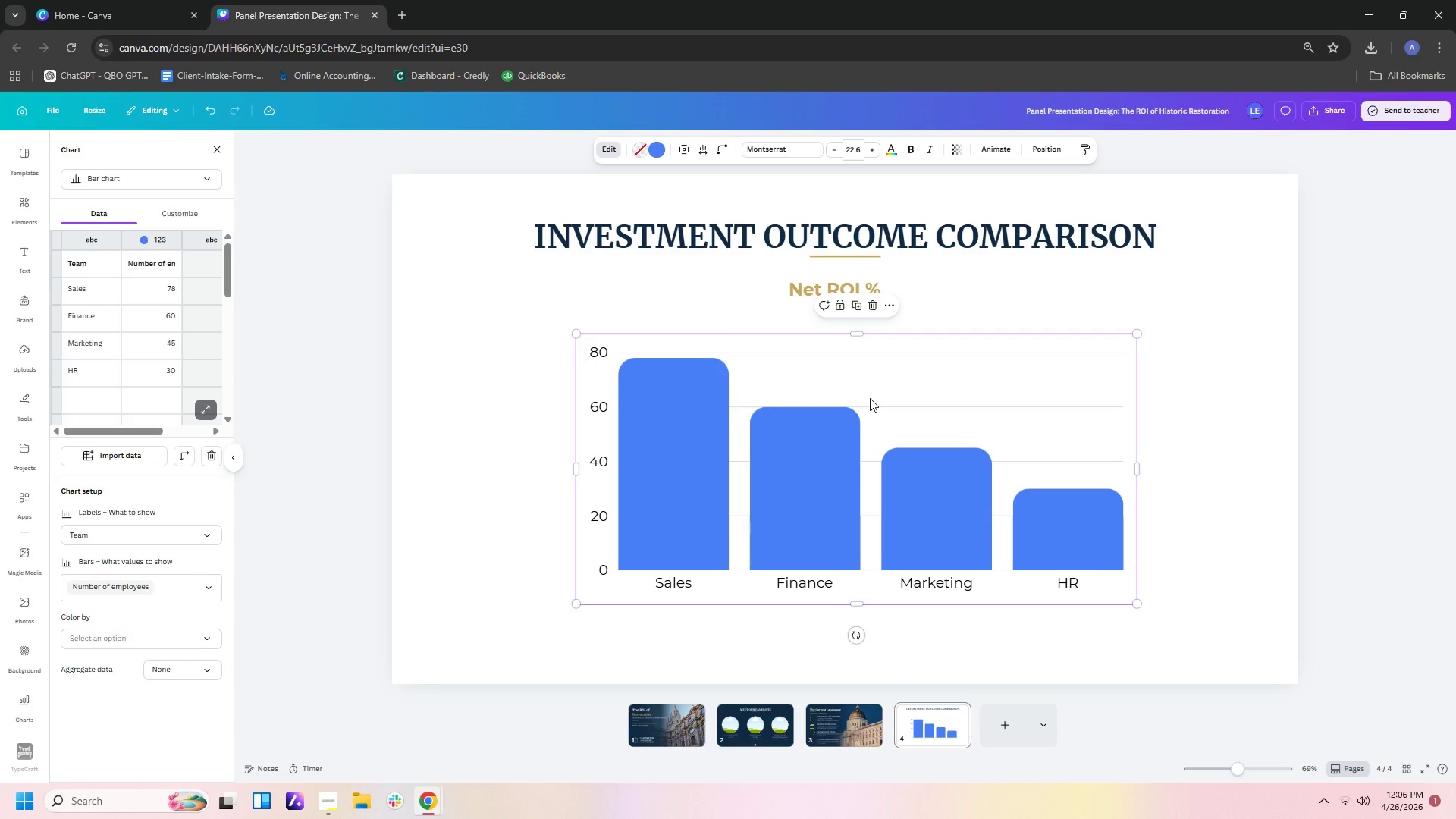 
double_click([695, 501])
 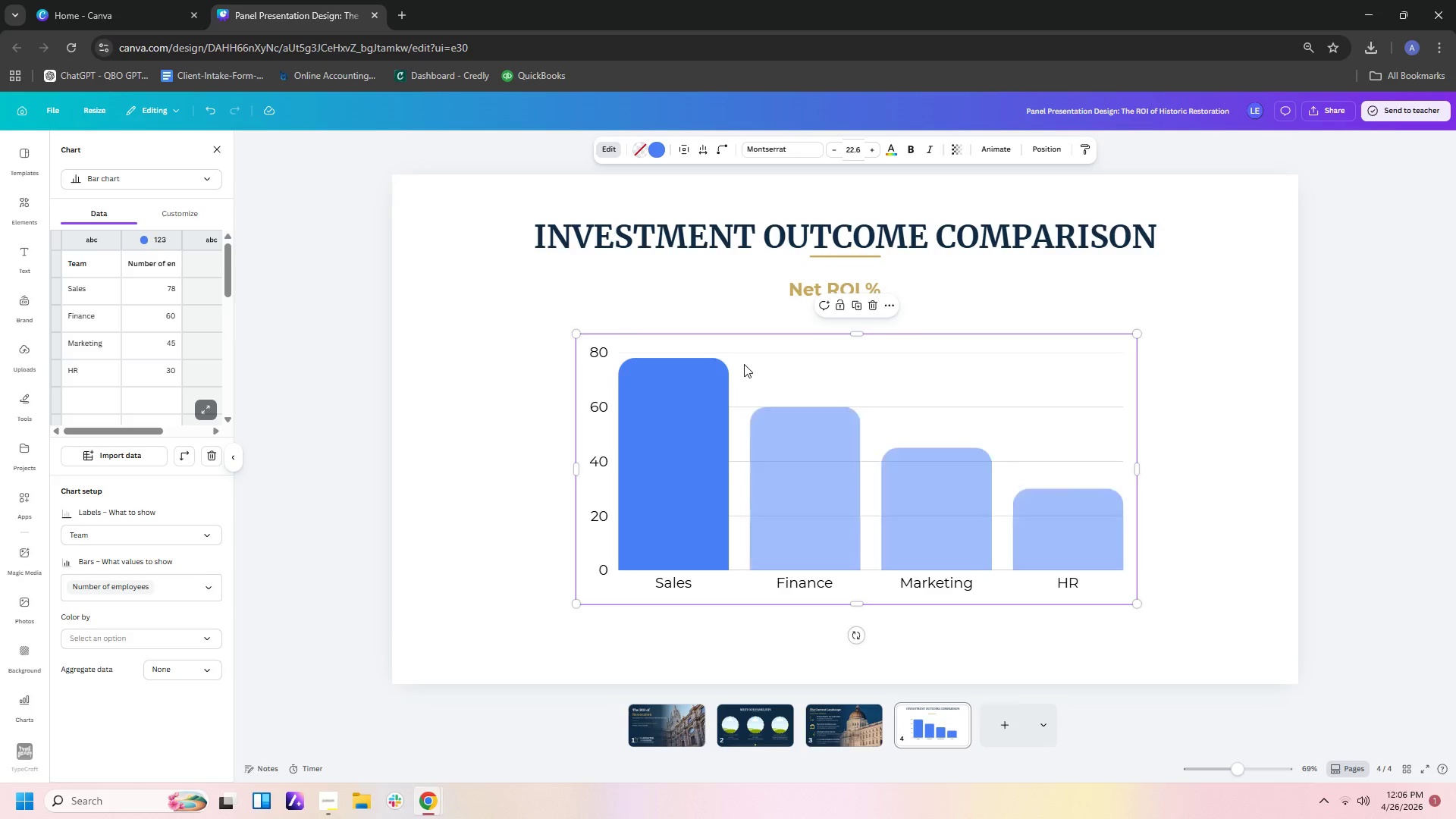 
double_click([744, 364])
 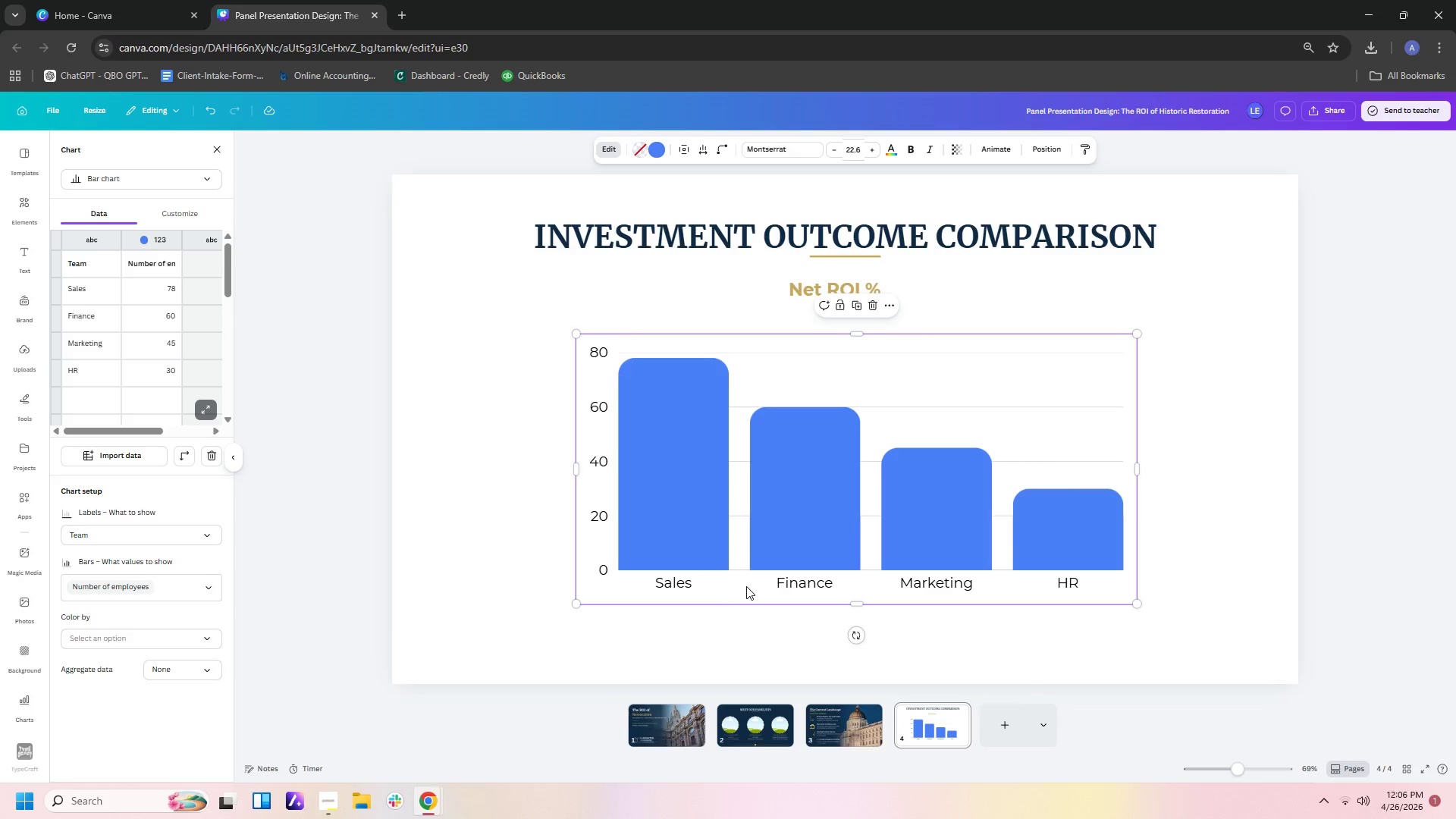 
double_click([745, 587])
 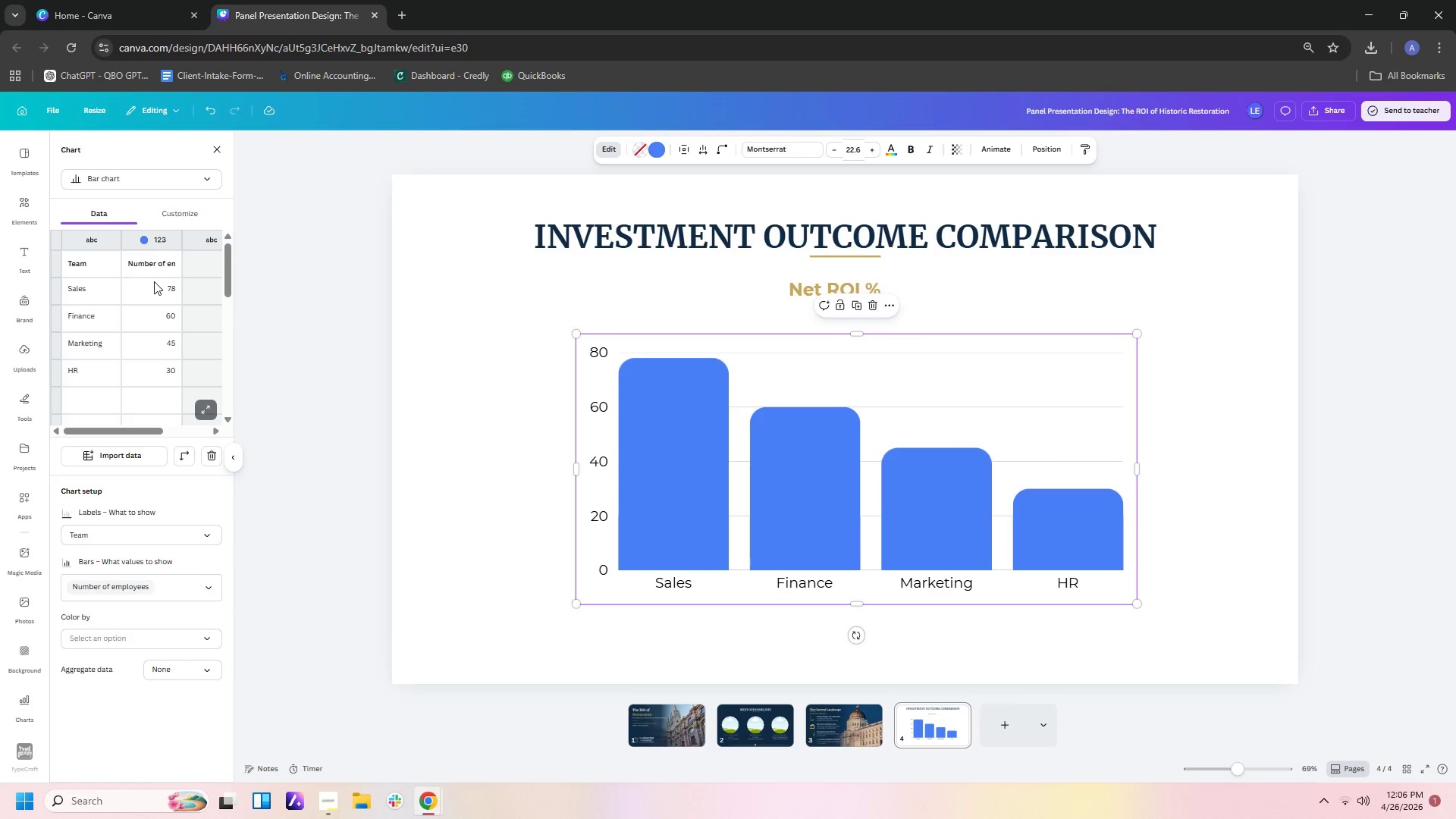 
left_click([155, 285])
 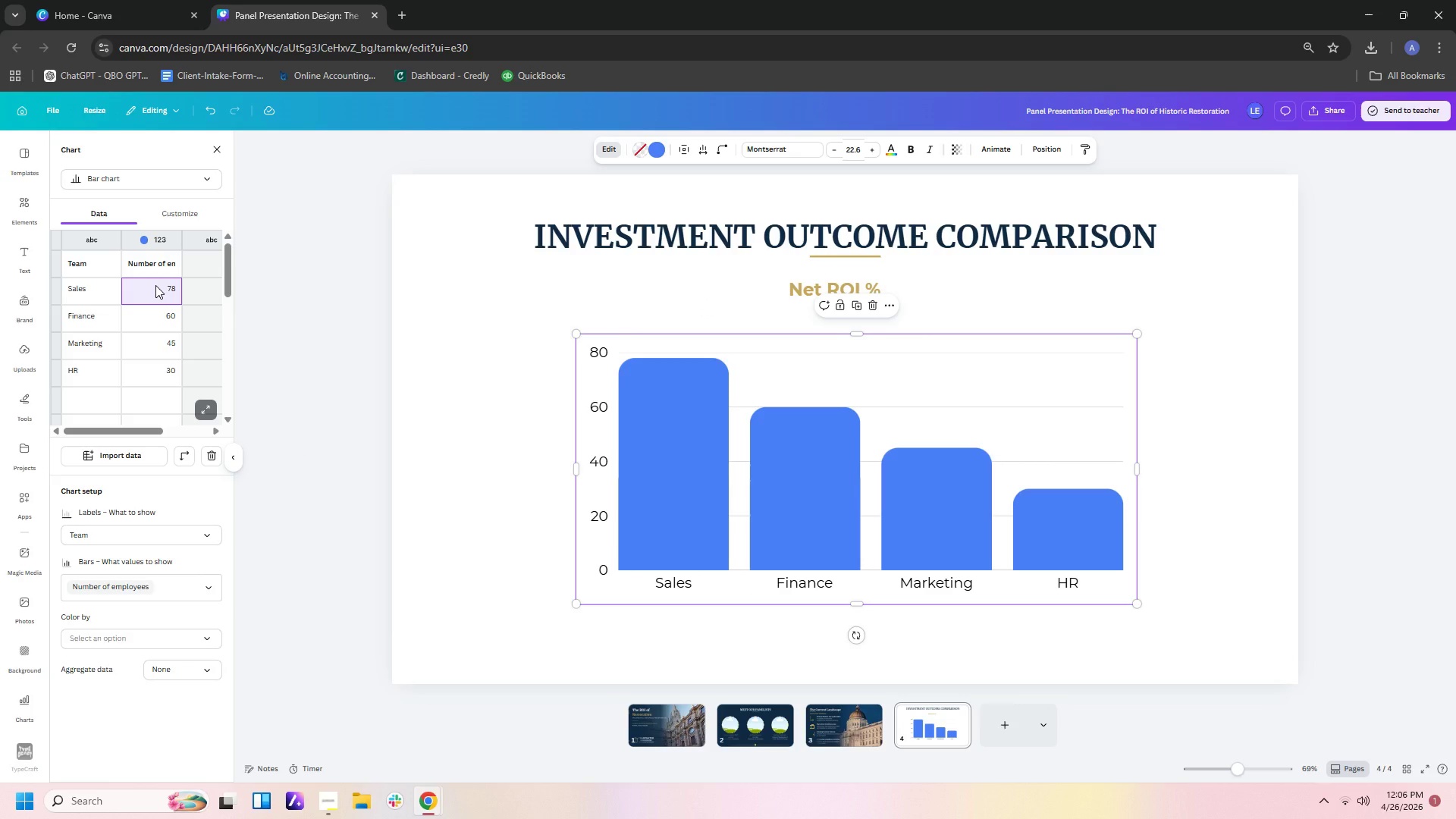 
key(Numpad1)
 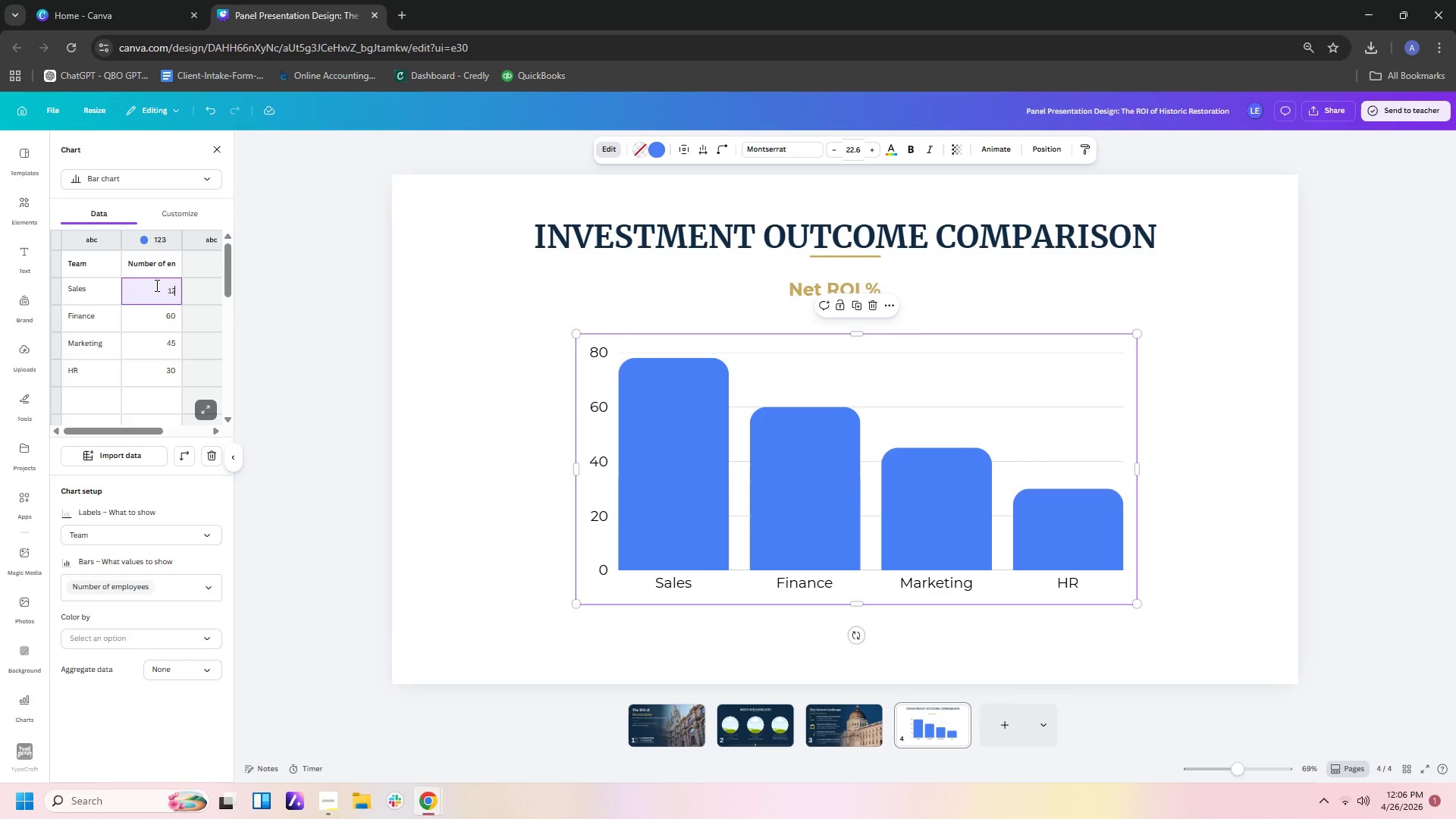 
key(Numpad2)
 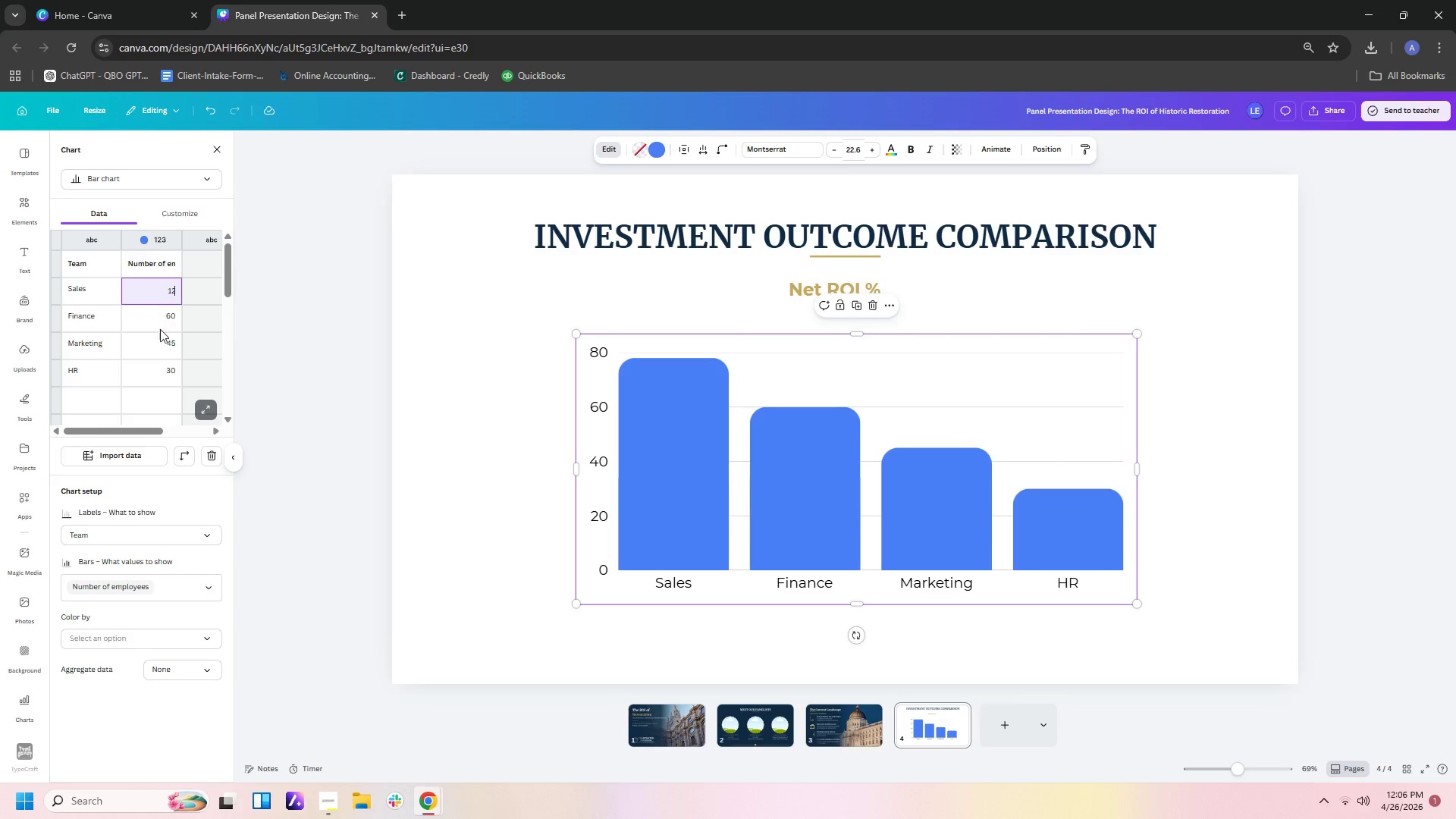 
left_click([167, 316])
 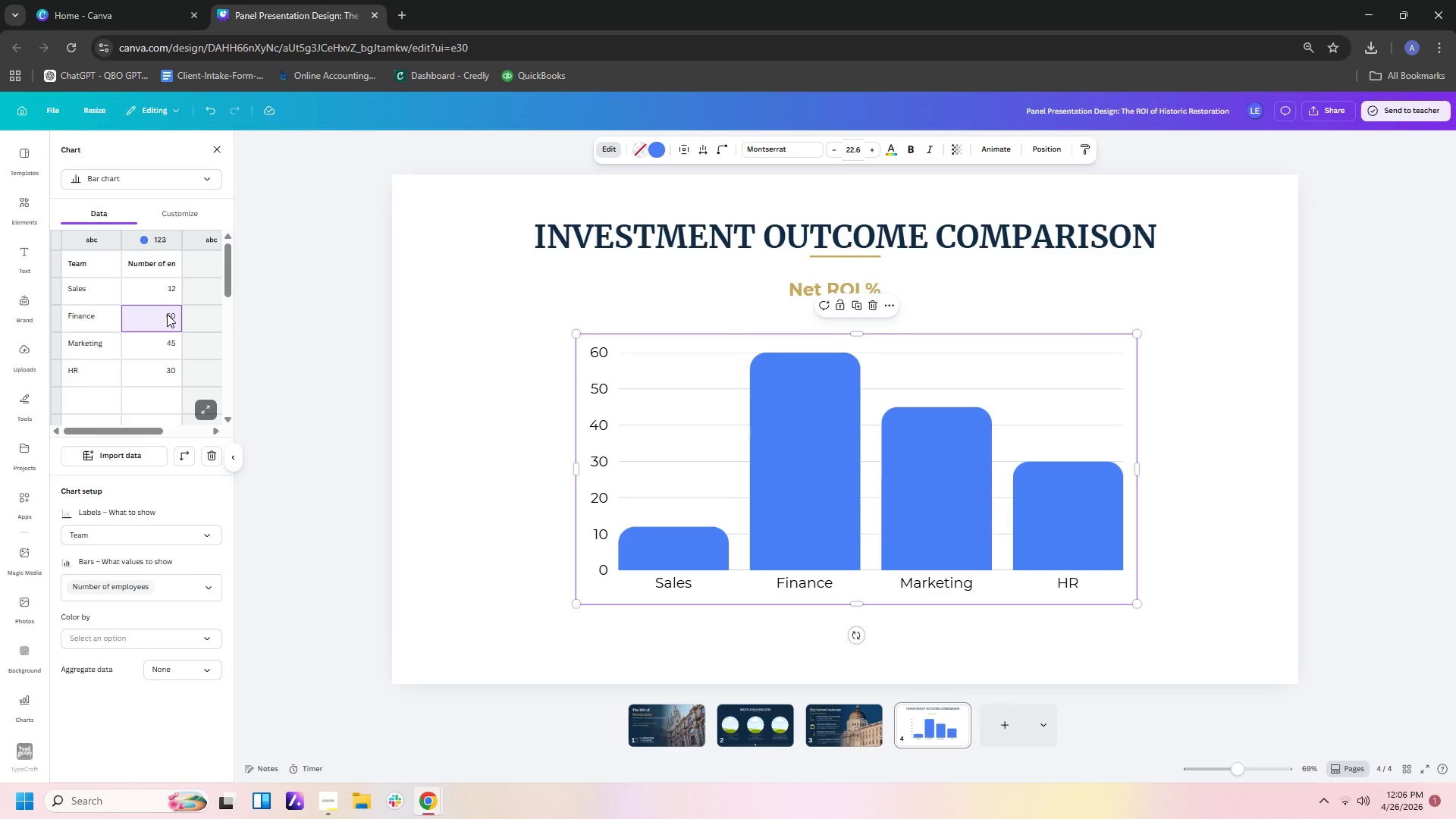 
key(Numpad2)
 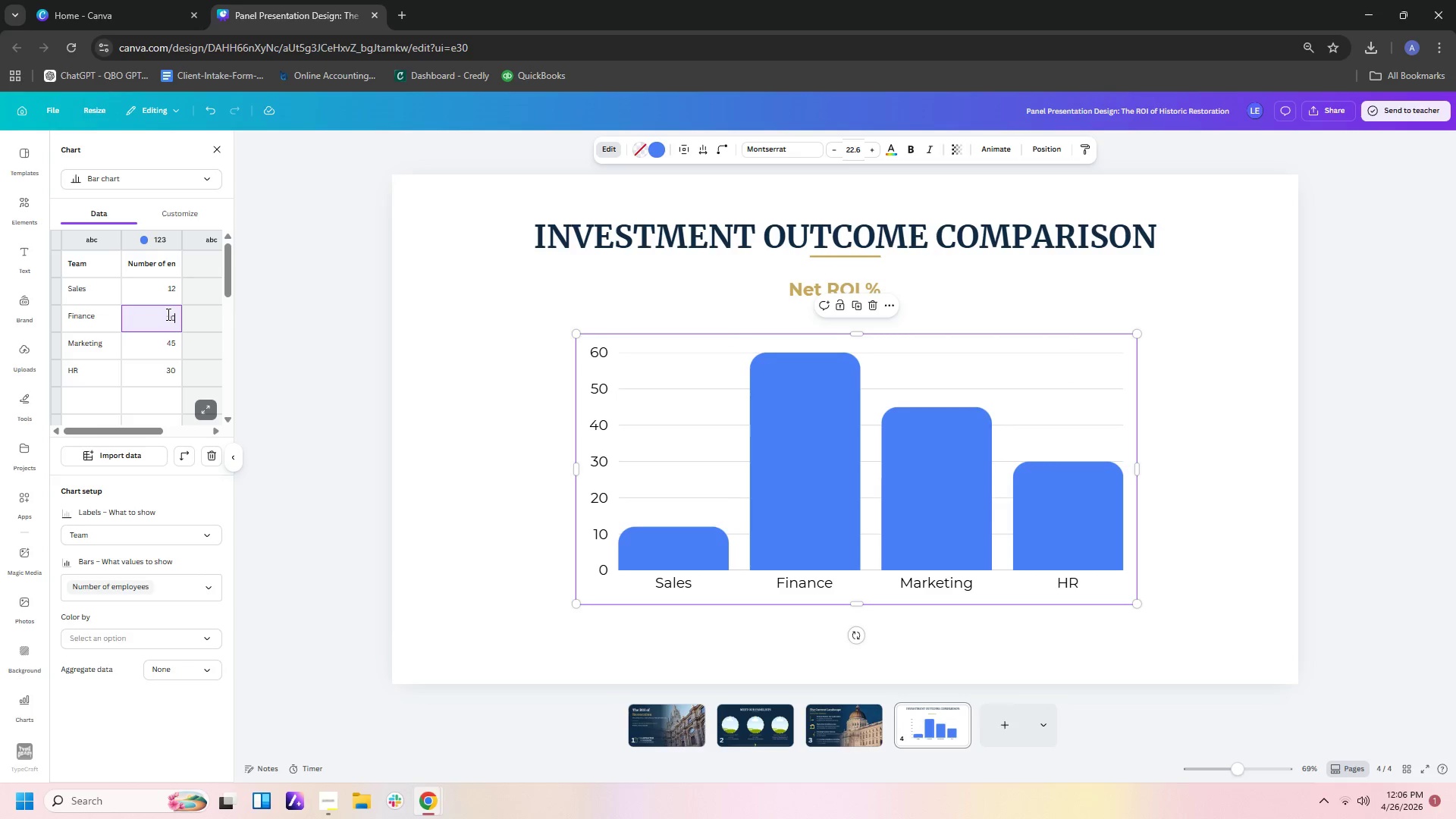 
key(Numpad0)
 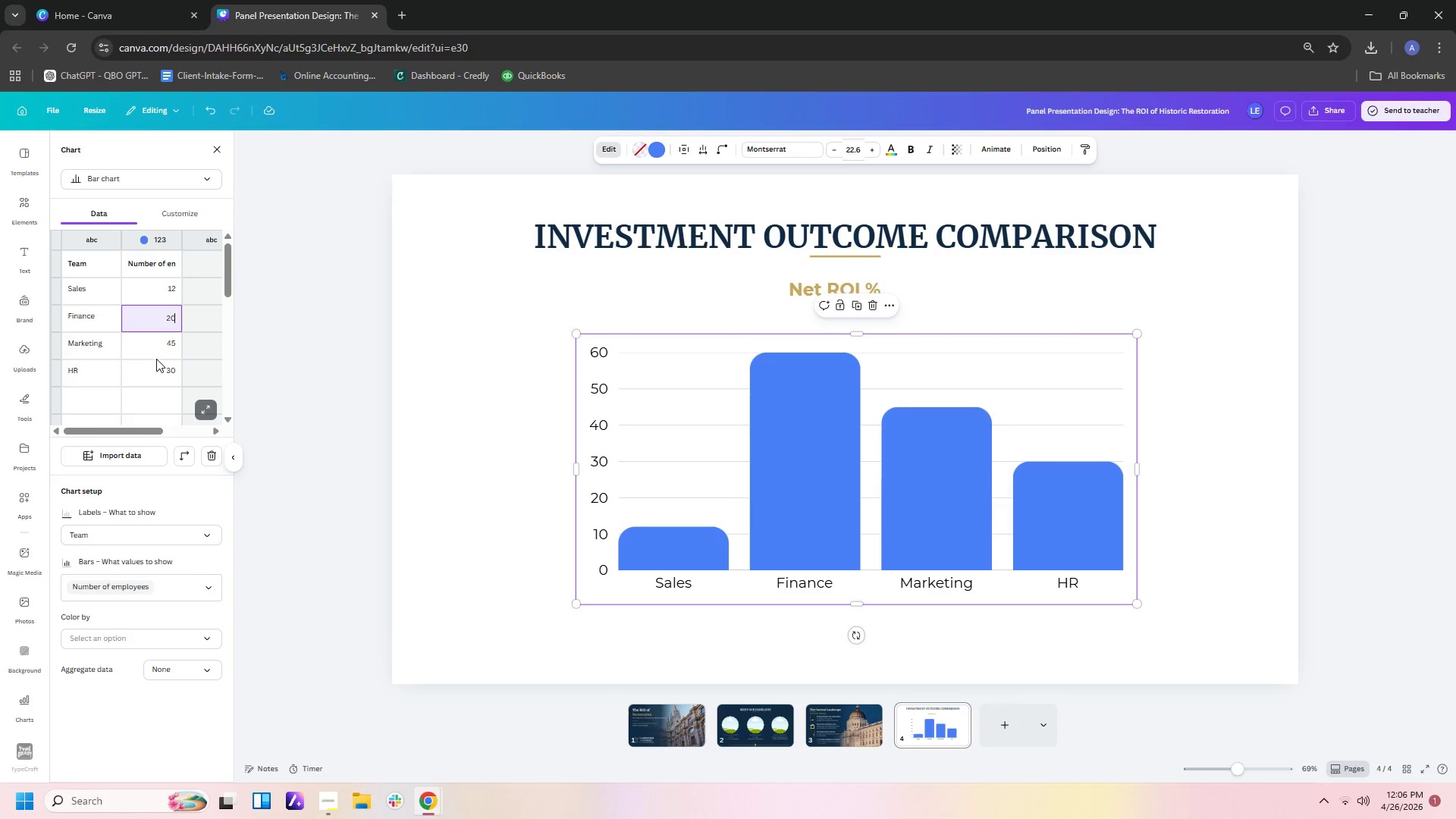 
left_click([136, 350])
 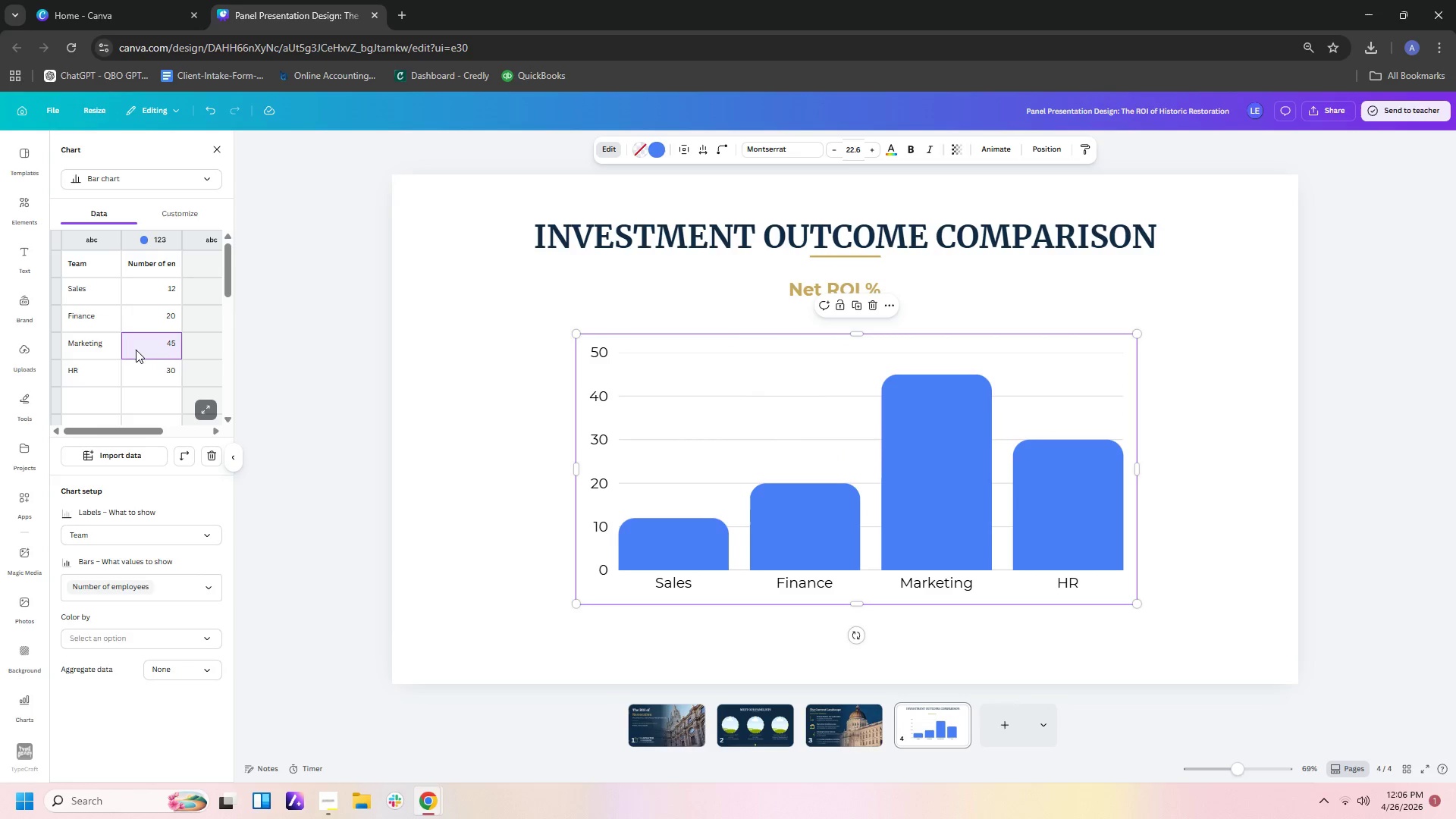 
key(Delete)
 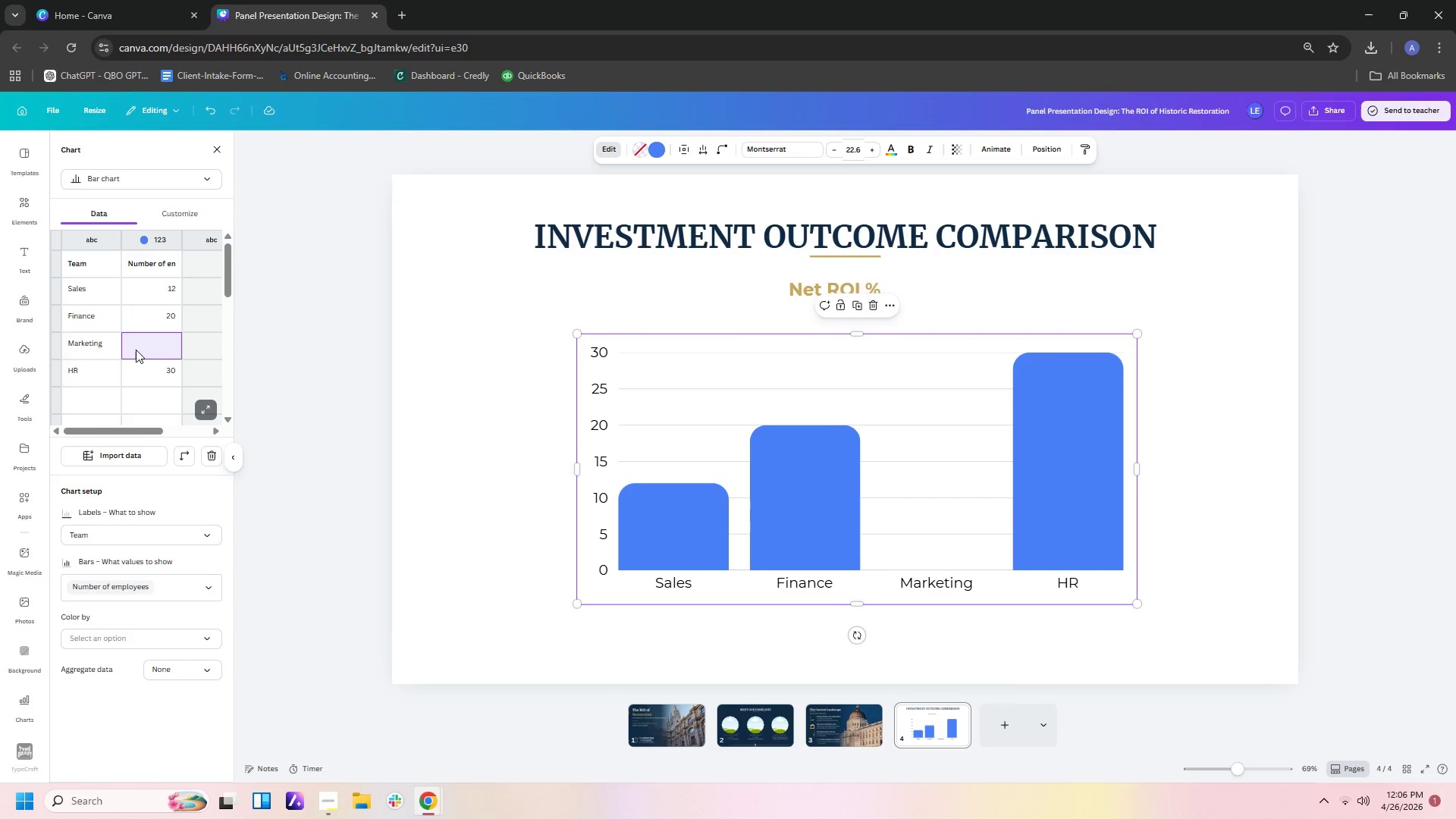 
key(Enter)
 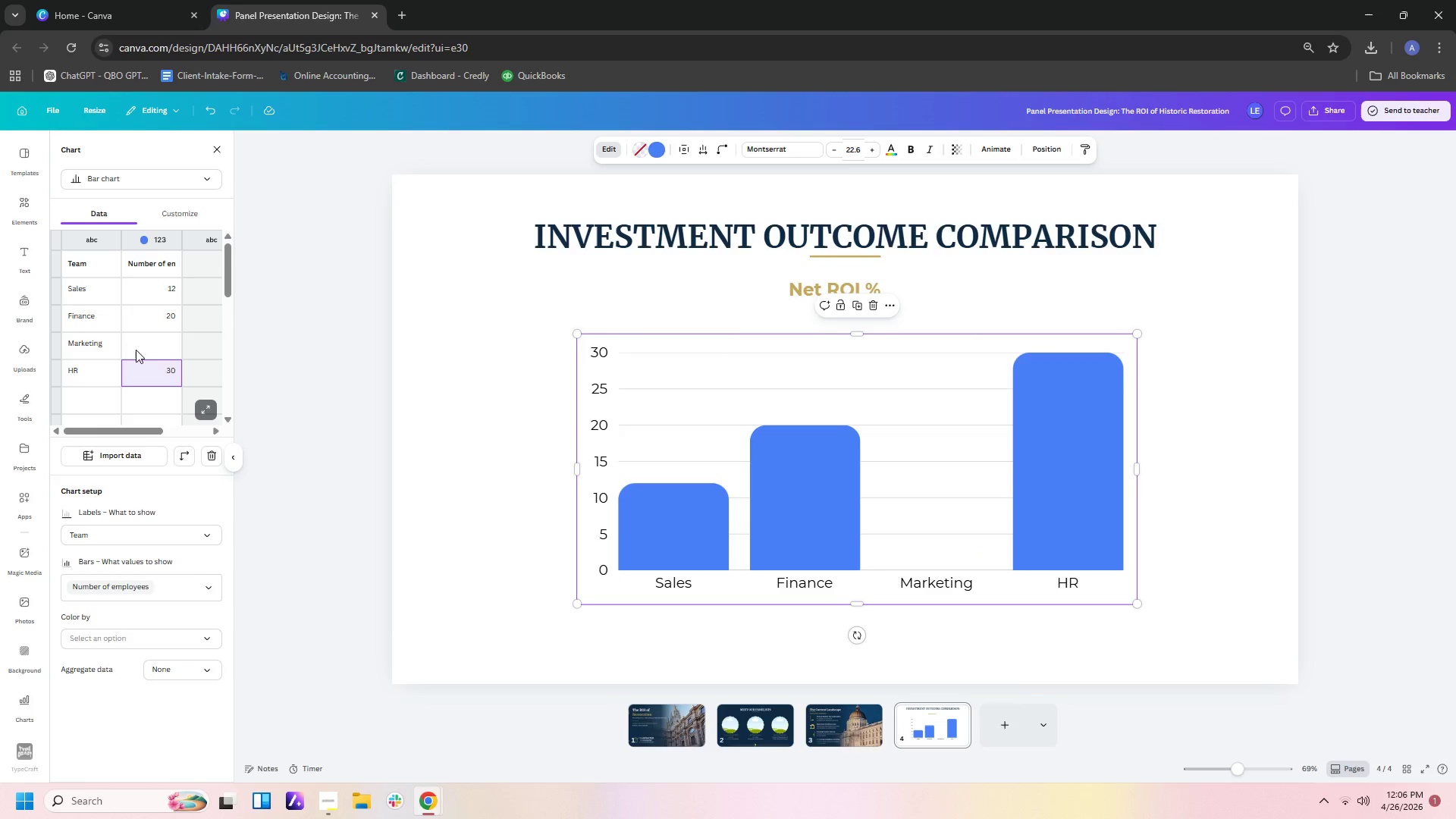 
key(Delete)
 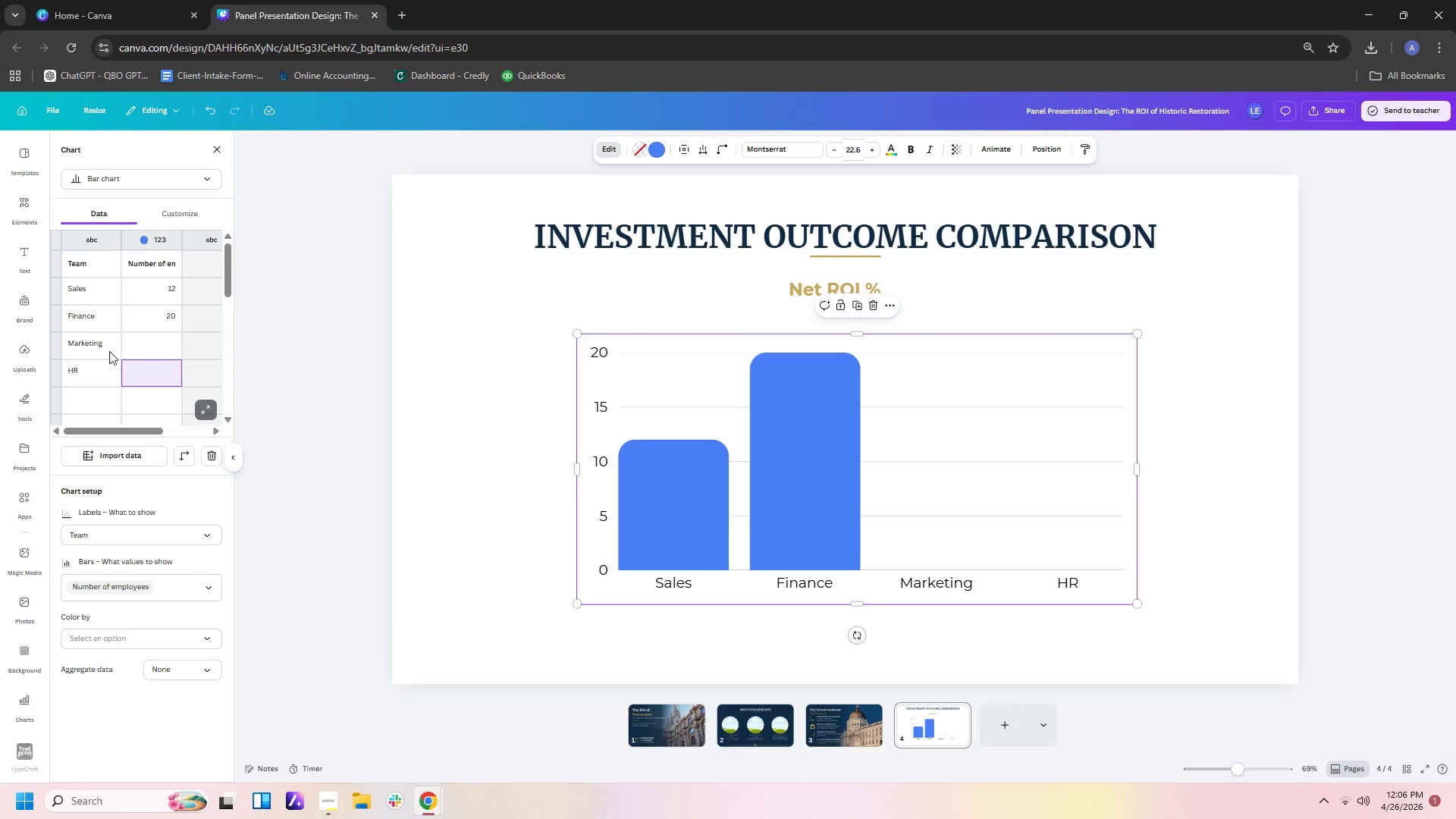 
left_click([99, 347])
 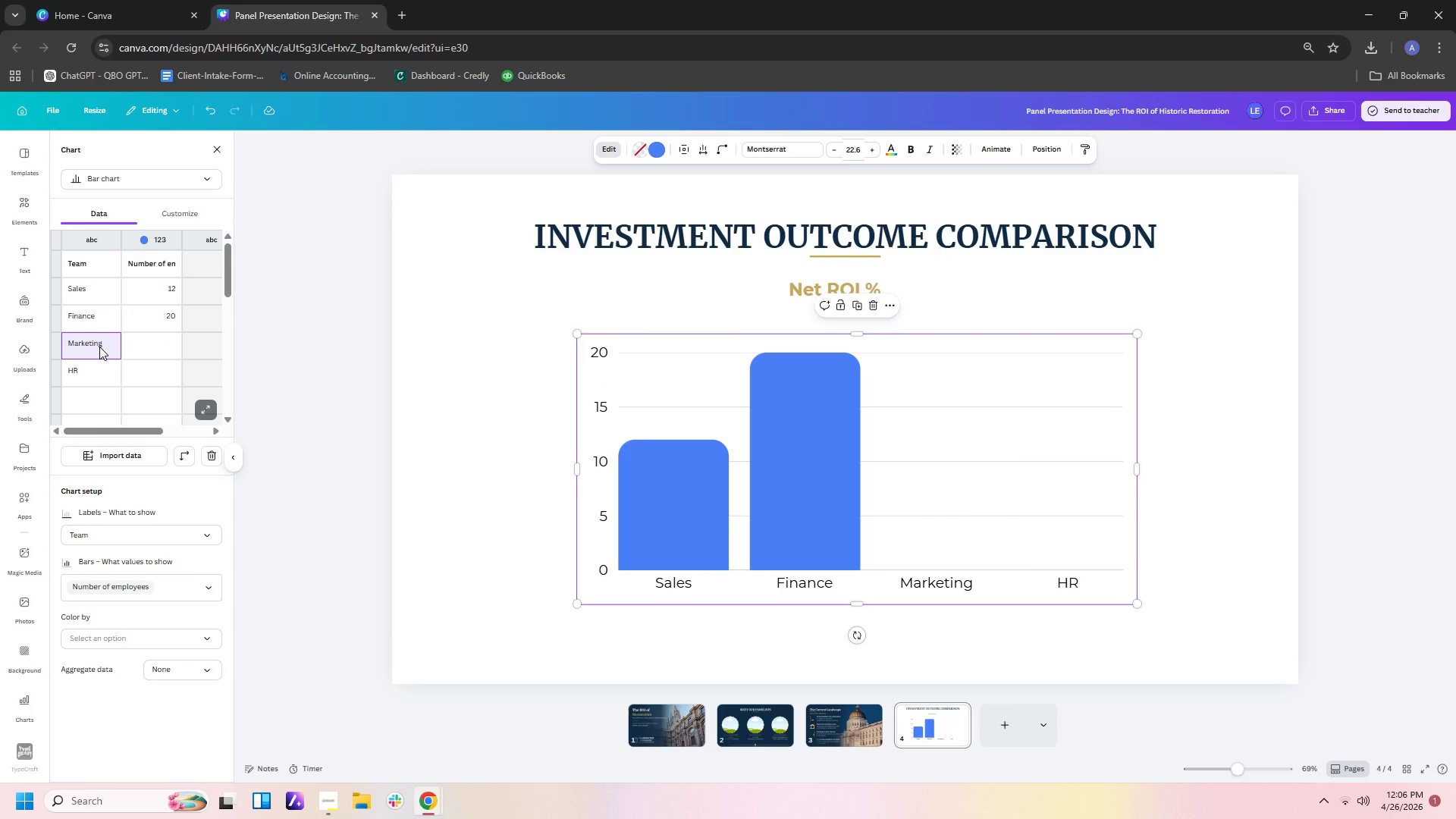 
key(Delete)
 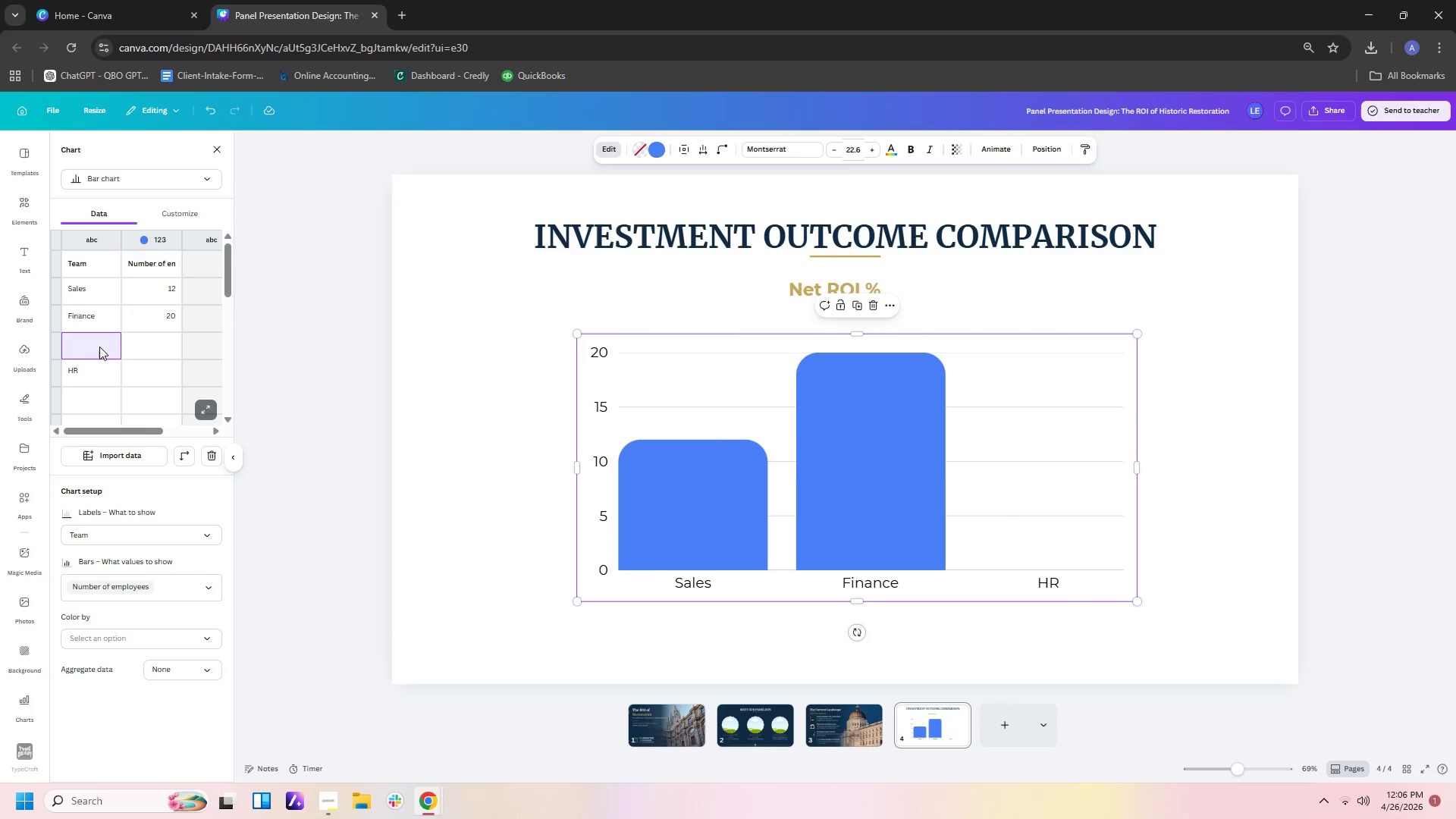 
key(ArrowDown)
 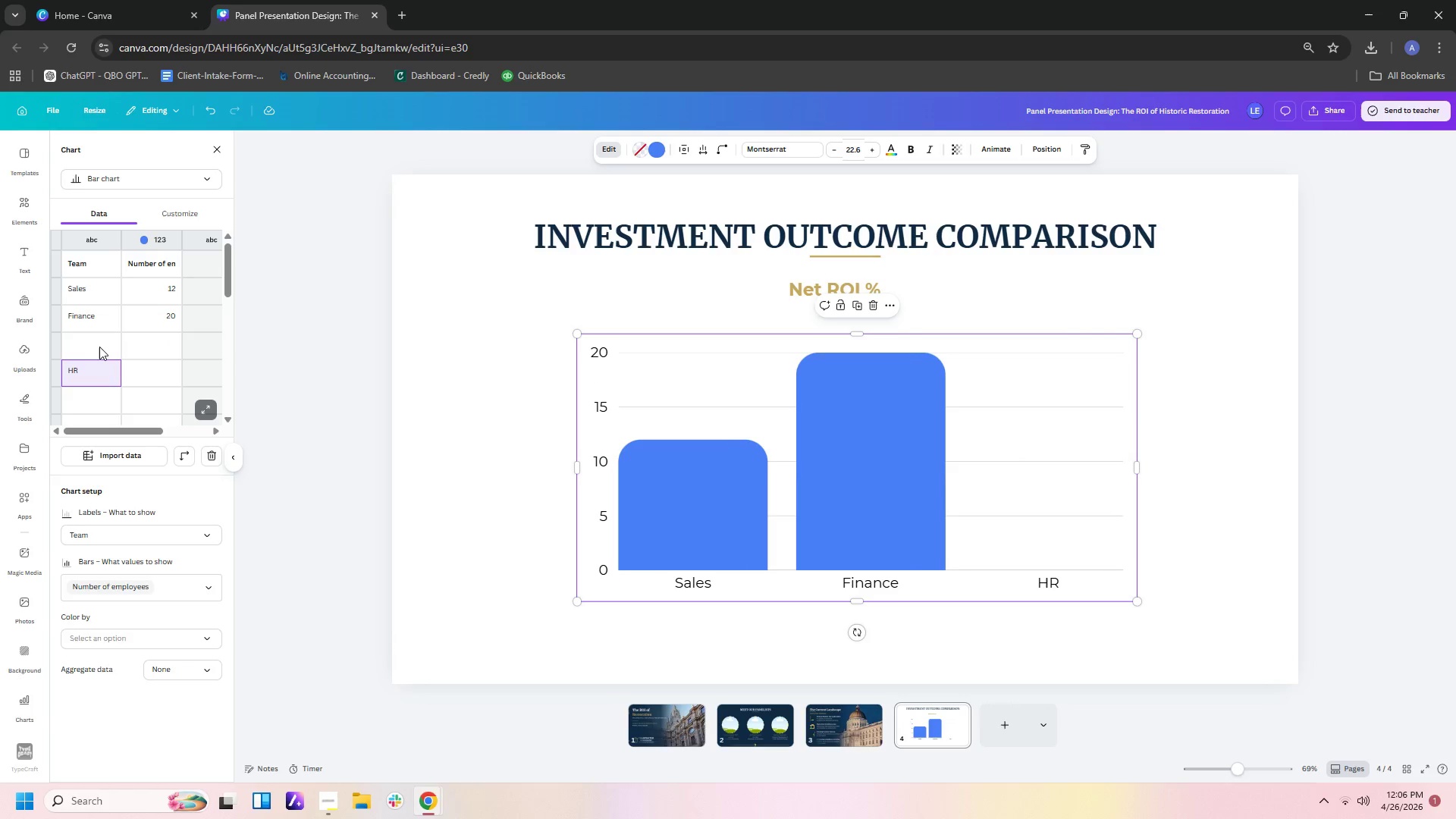 
key(Delete)
 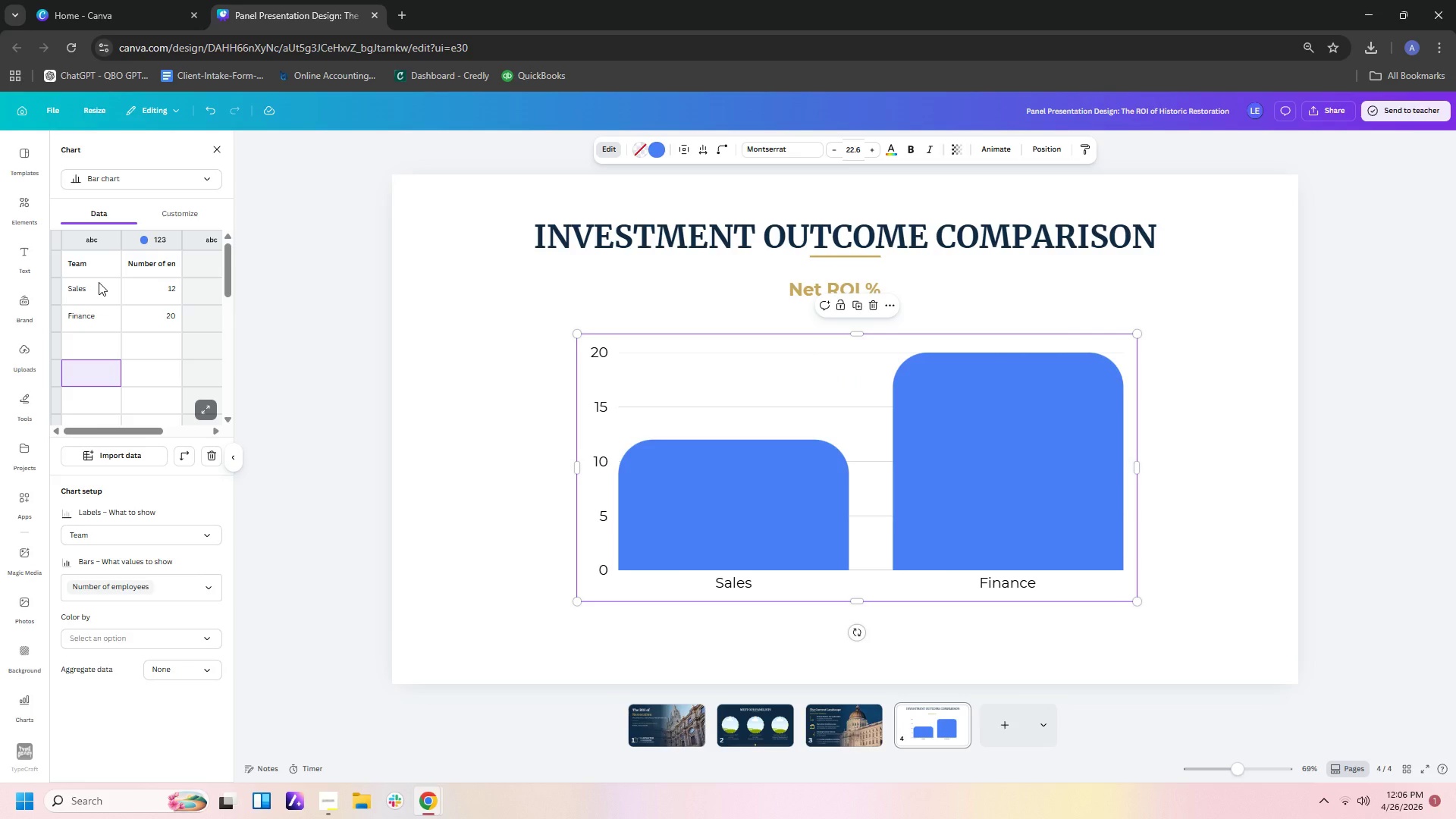 
left_click([99, 282])
 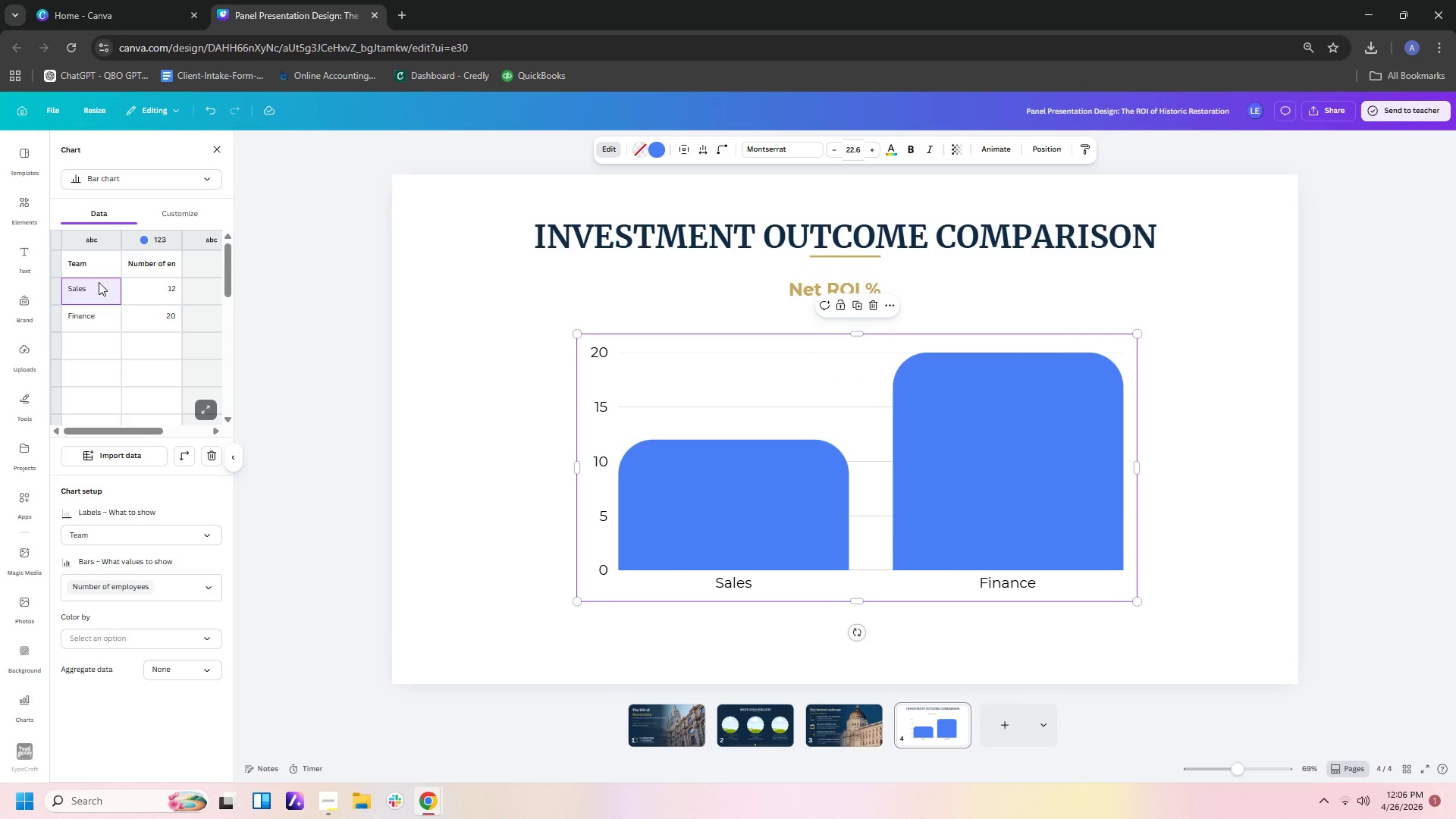 
double_click([99, 282])
 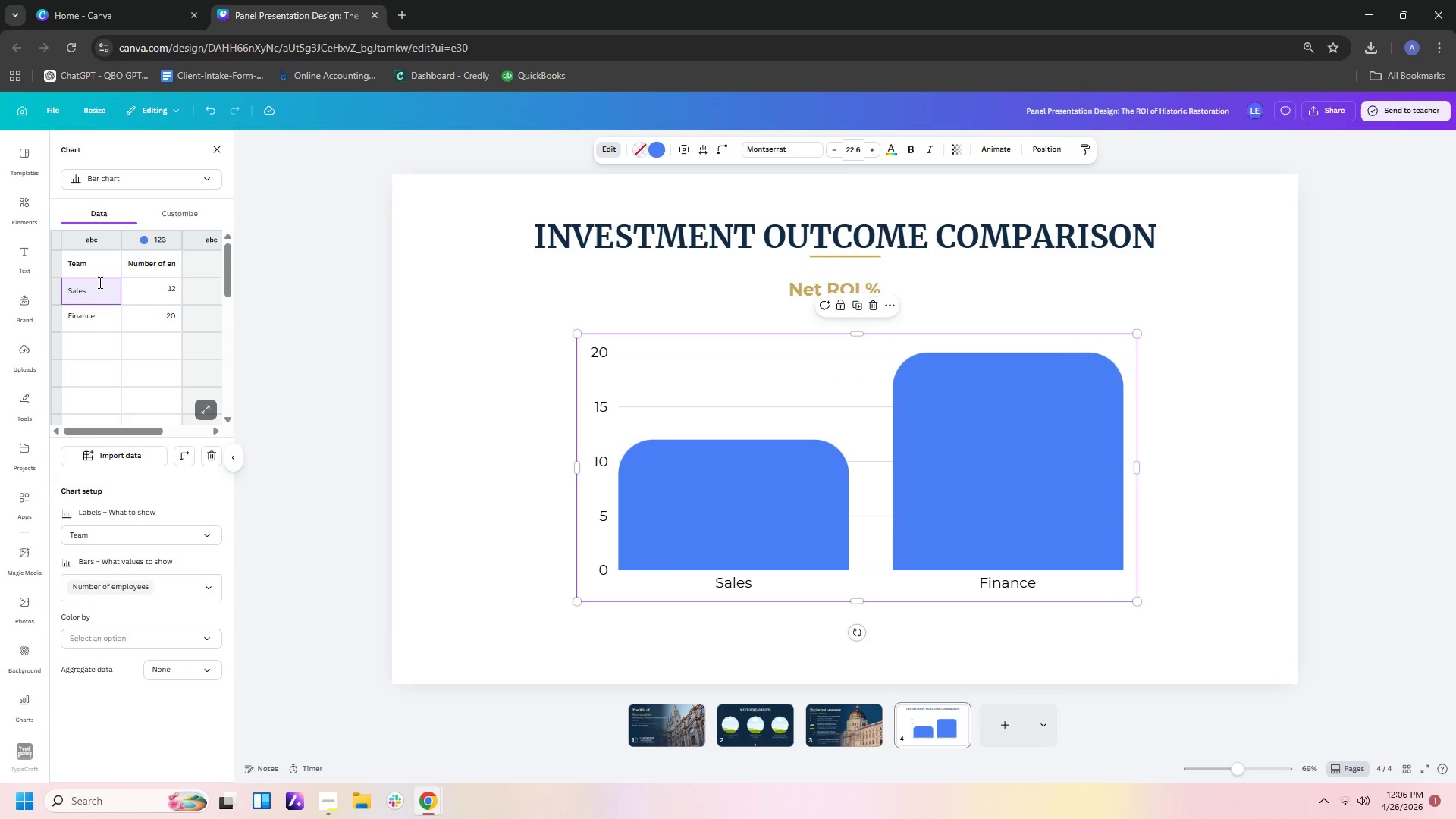 
key(Backspace)
key(Backspace)
key(Backspace)
key(Backspace)
key(Backspace)
type(Standard)
 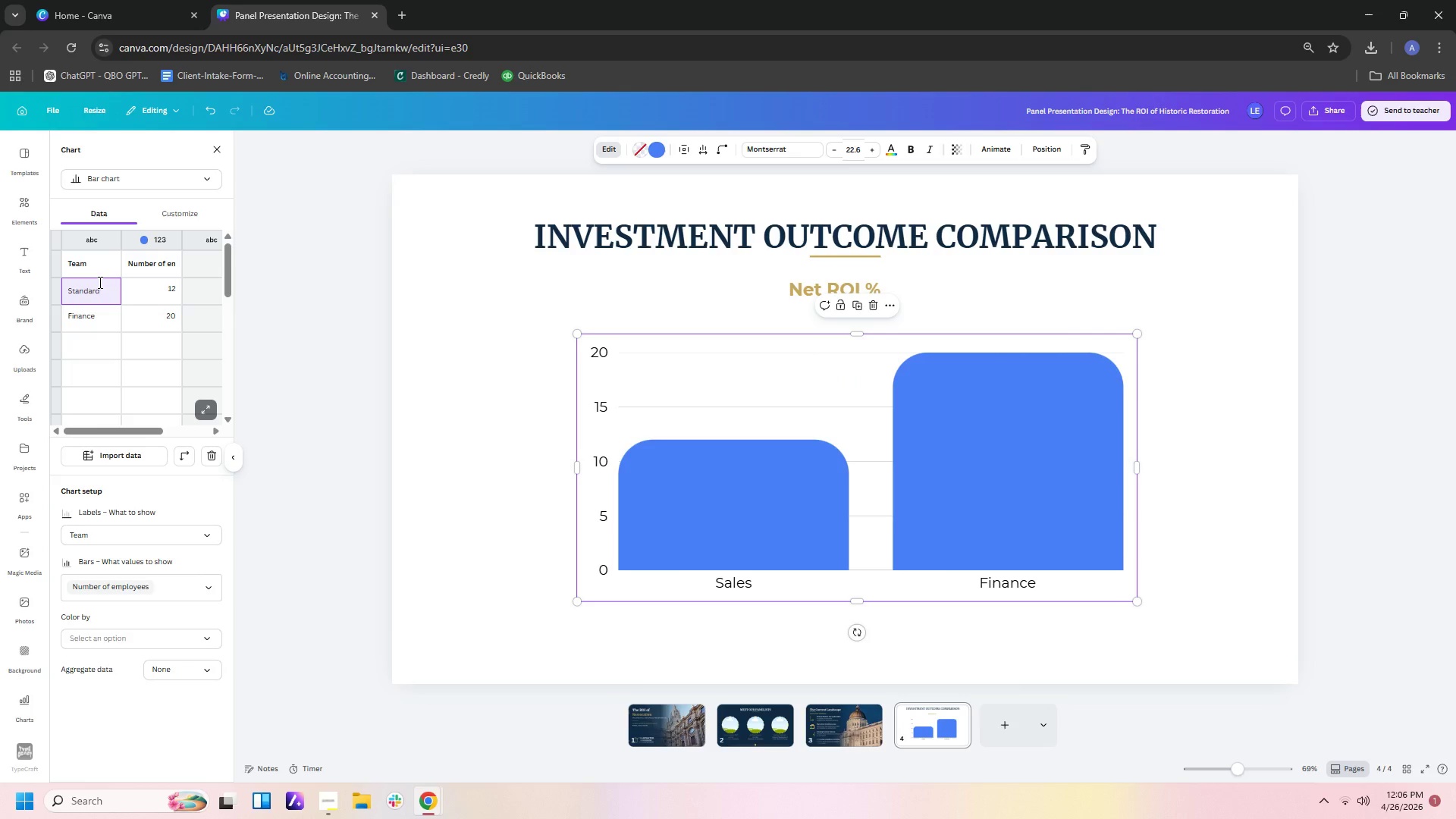 
key(Enter)
 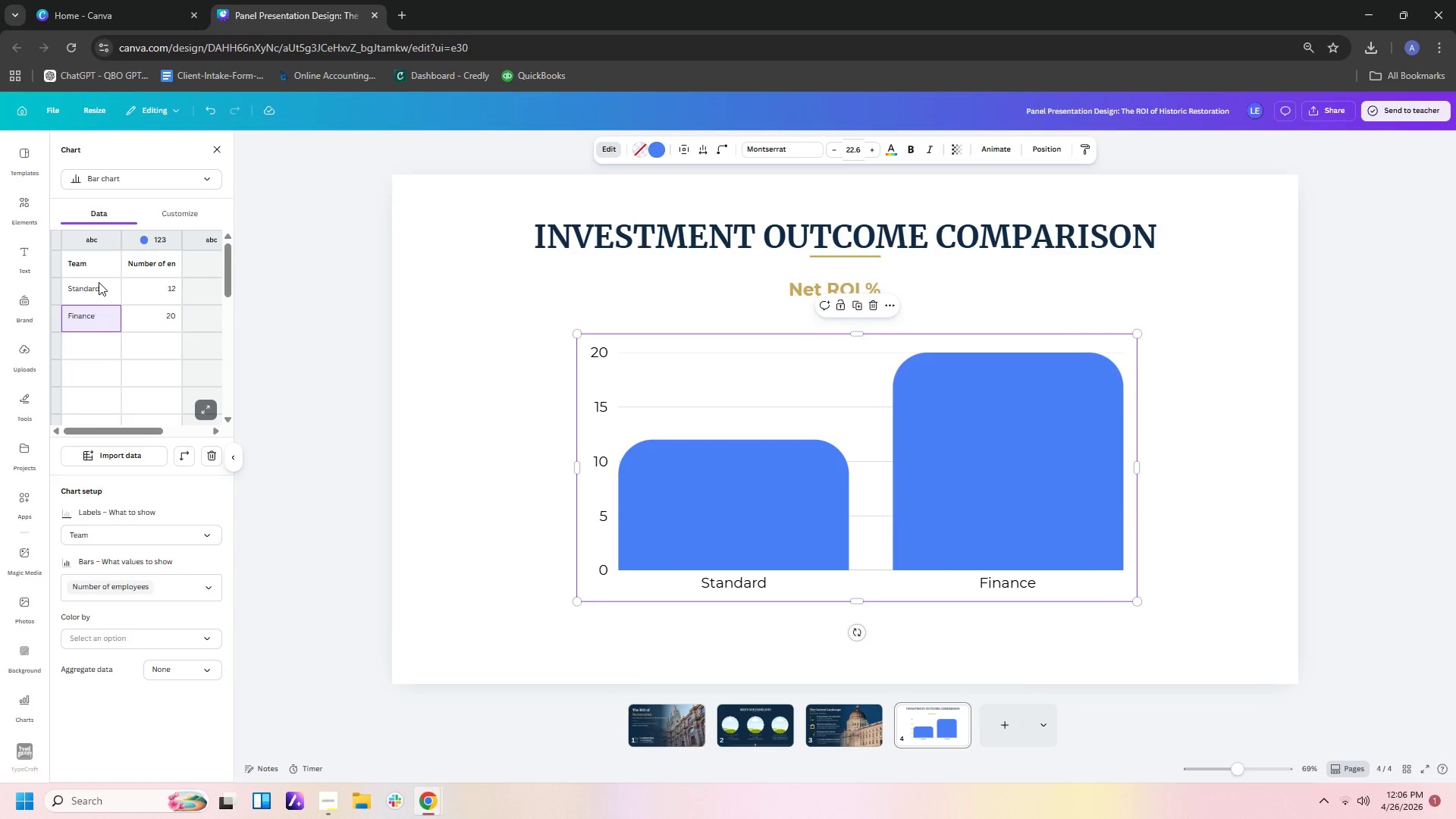 
key(Backspace)
 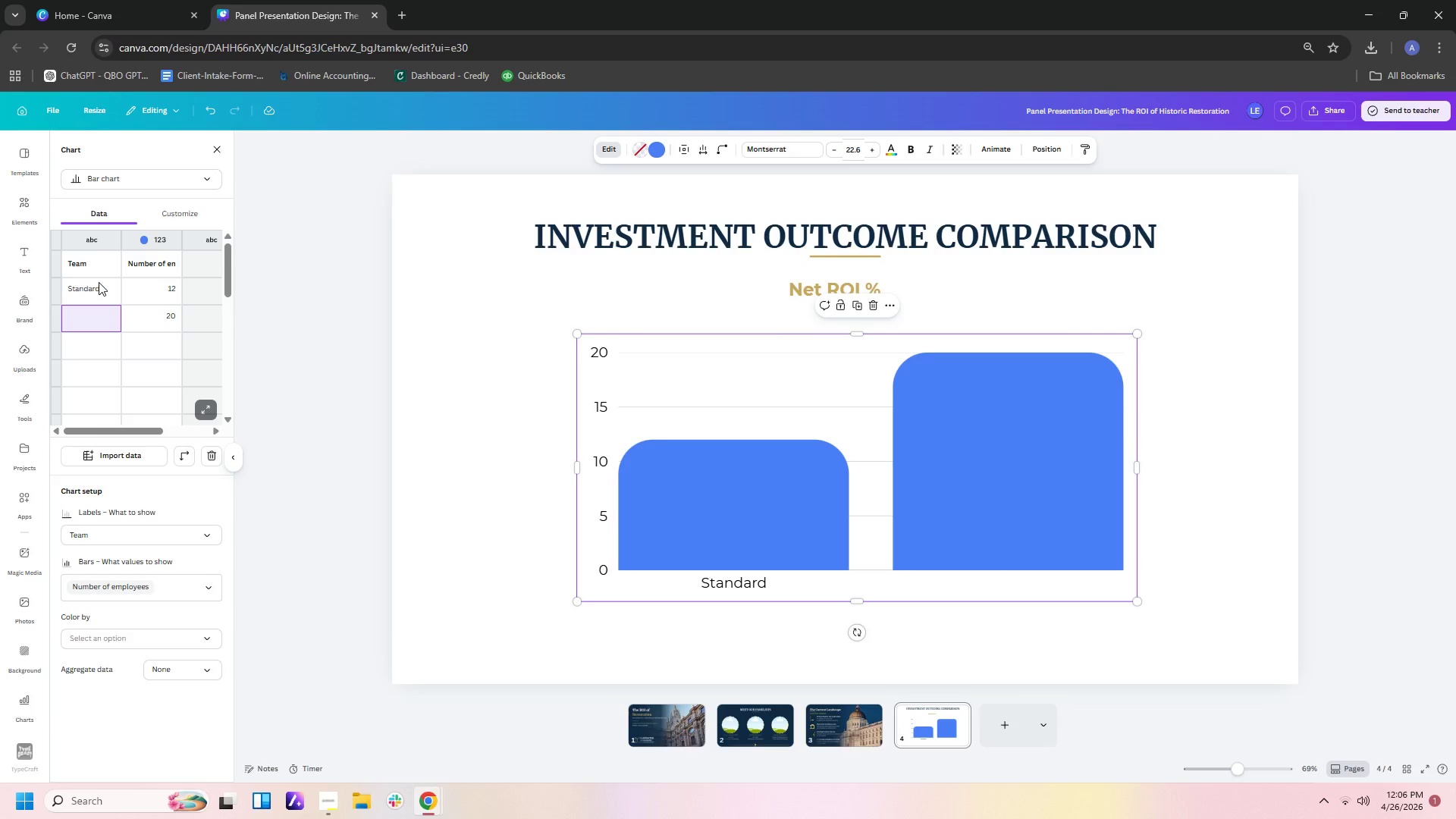 
key(ArrowUp)
 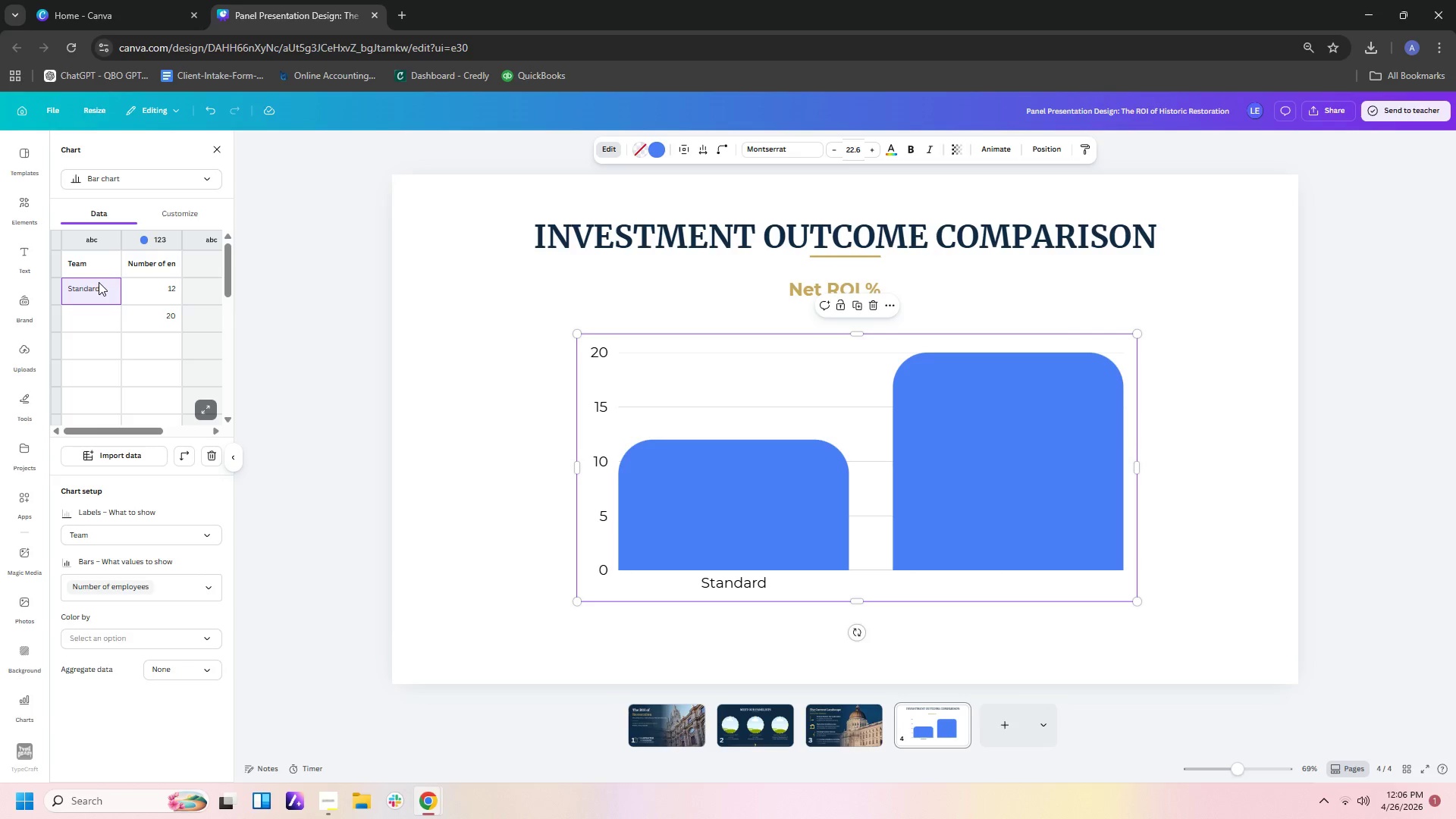 
type(Standard Depriation)
 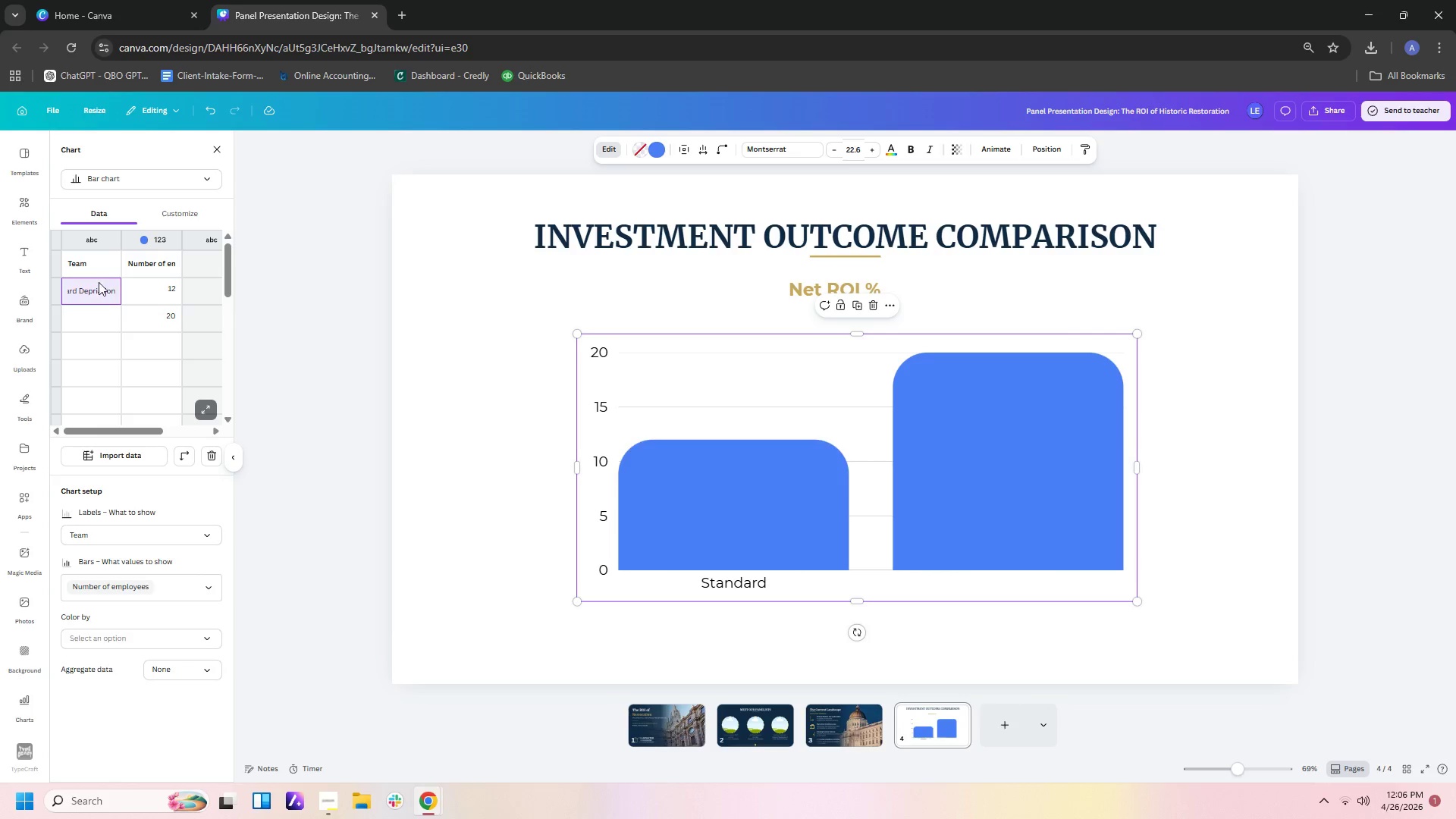 
 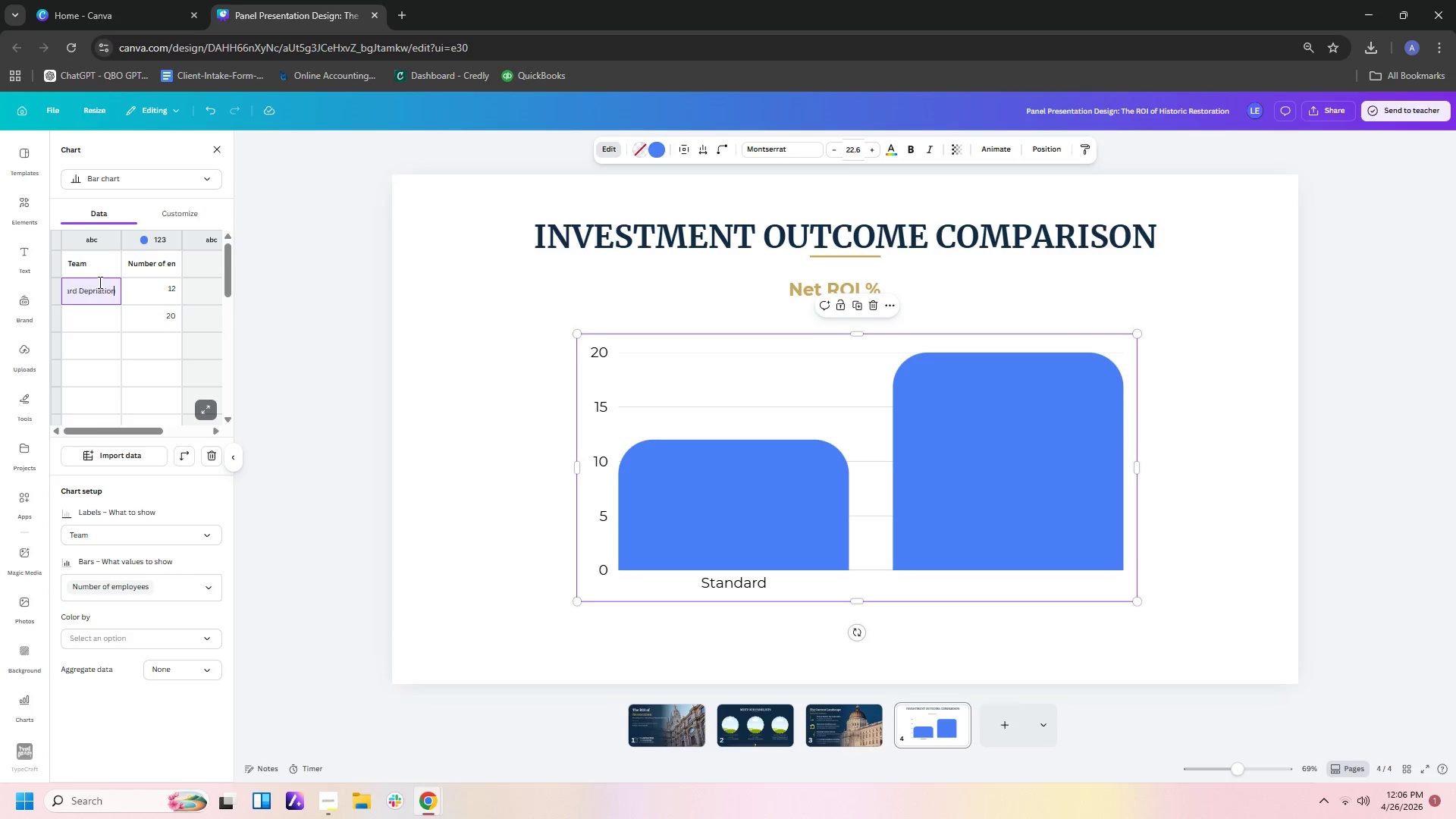 
key(Enter)
 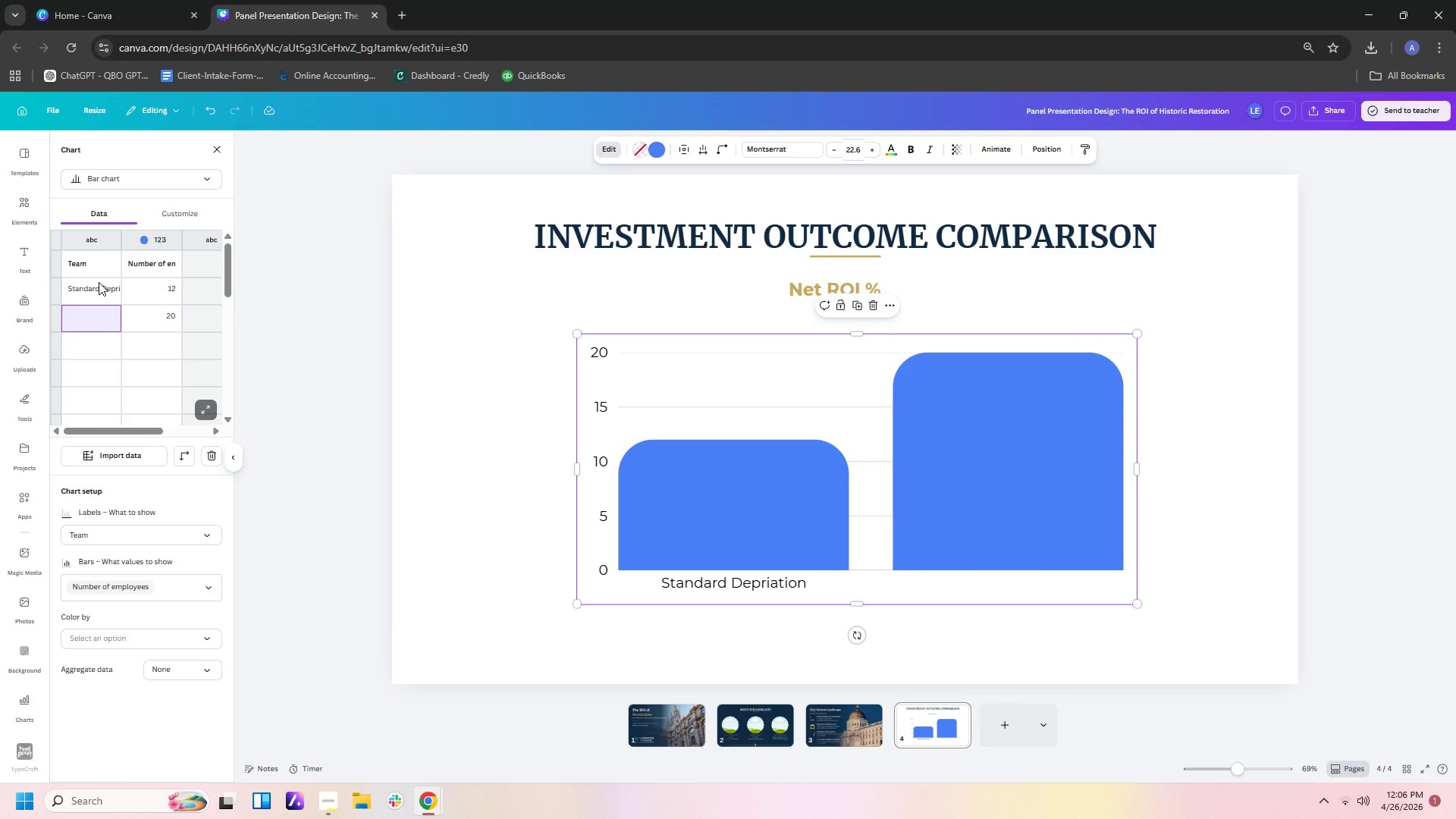 
type(With Historic Credit Impact)
 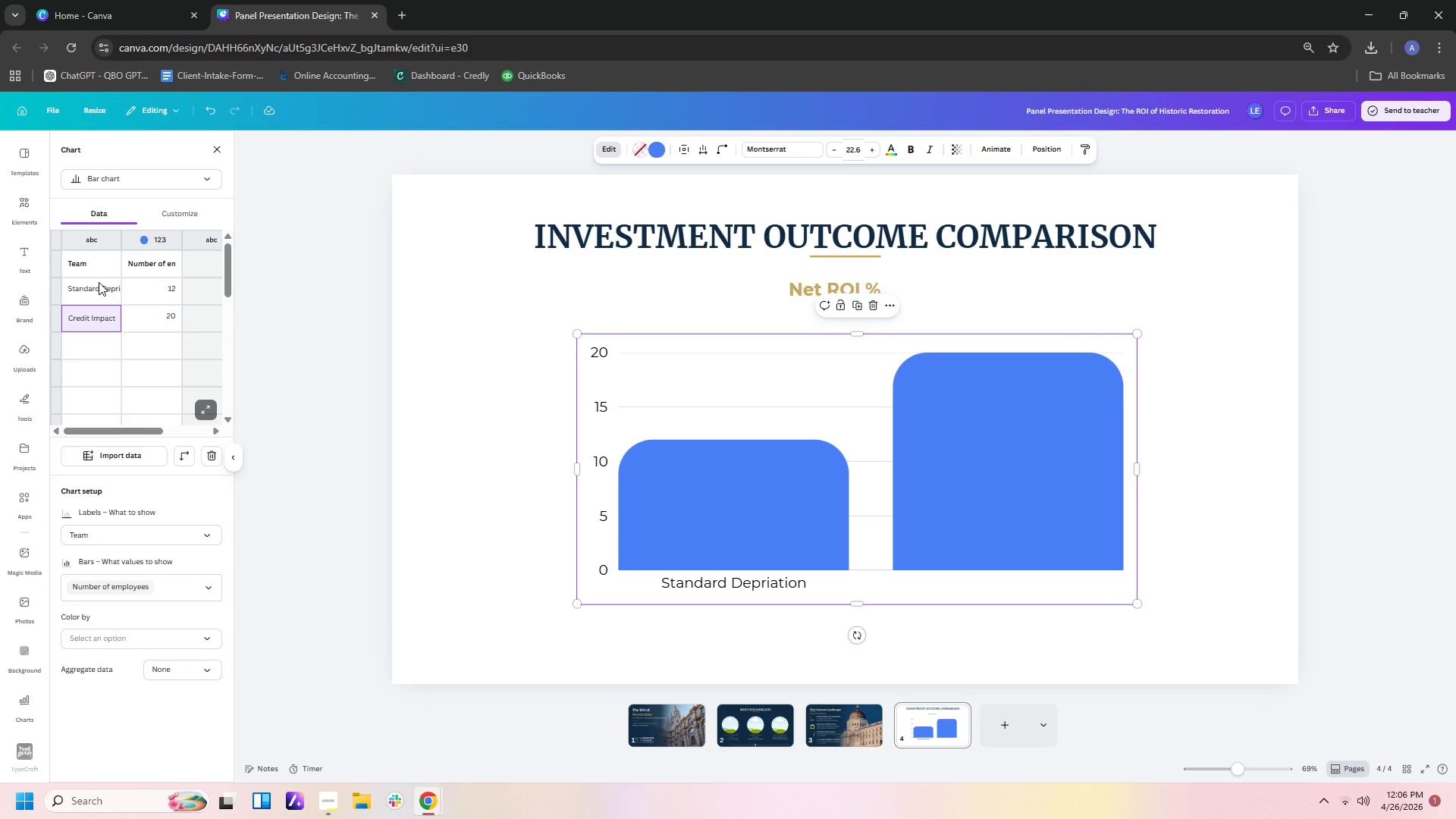 
left_click([161, 362])
 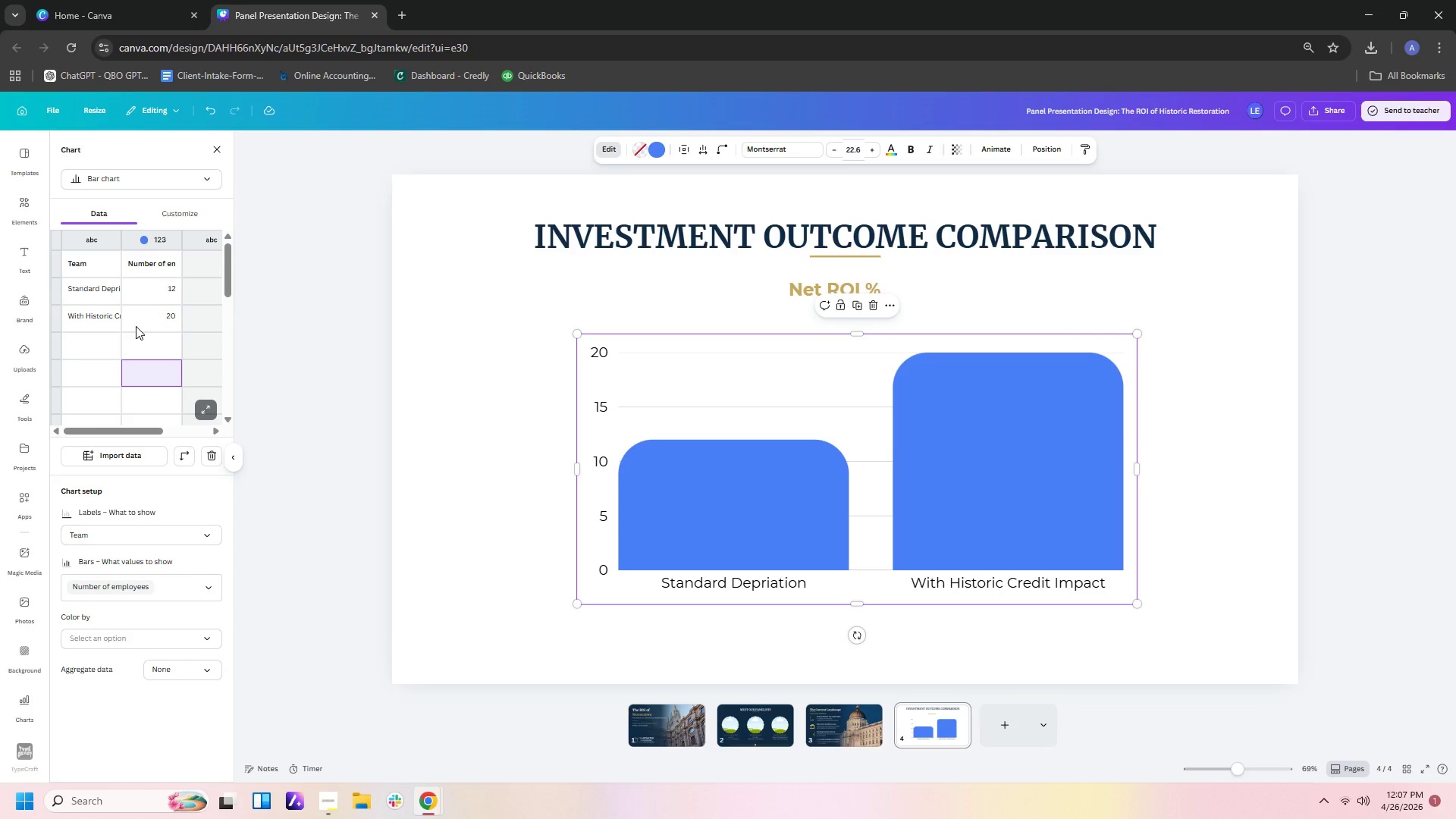 
wait(8.55)
 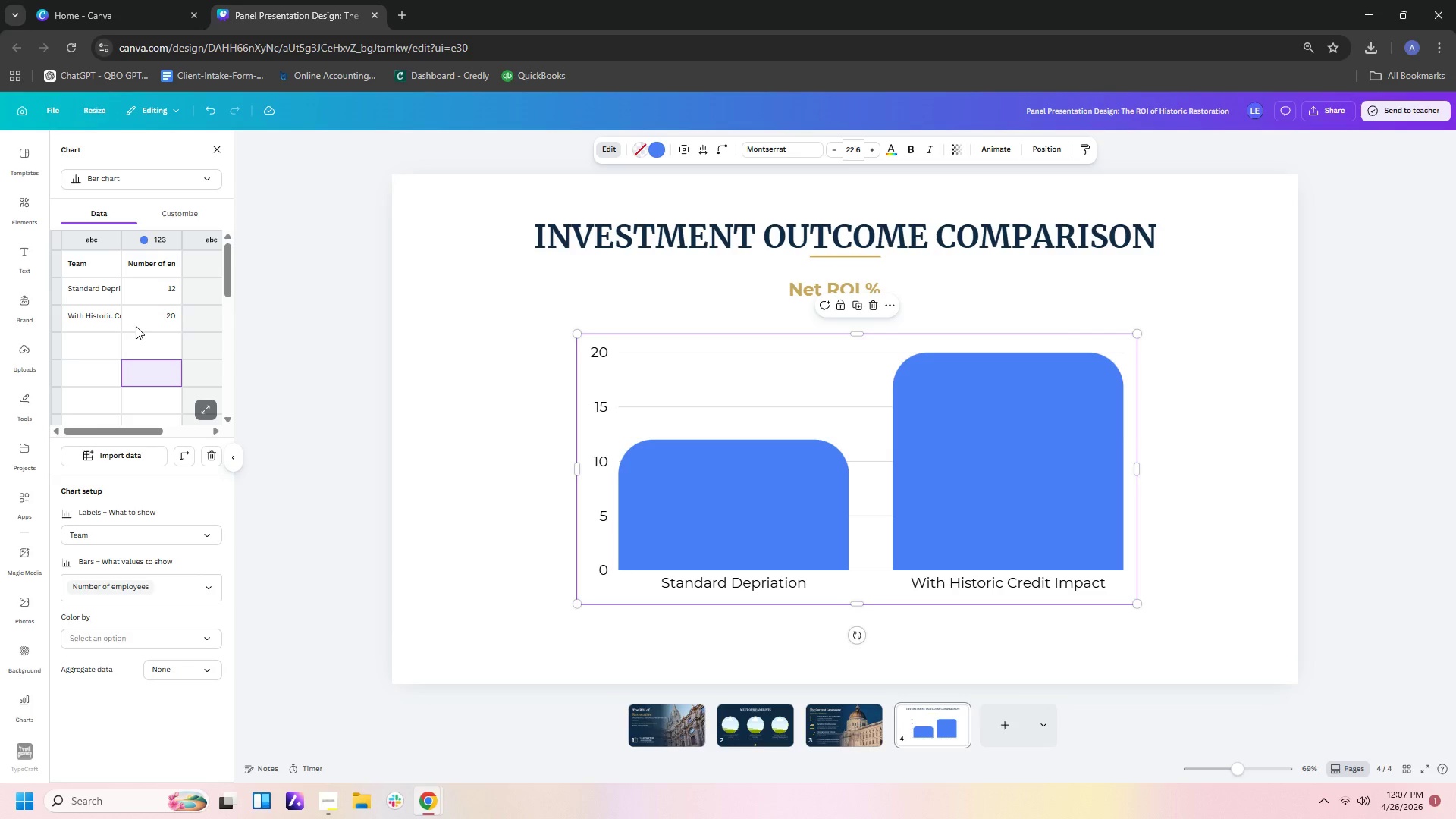 
left_click([704, 147])
 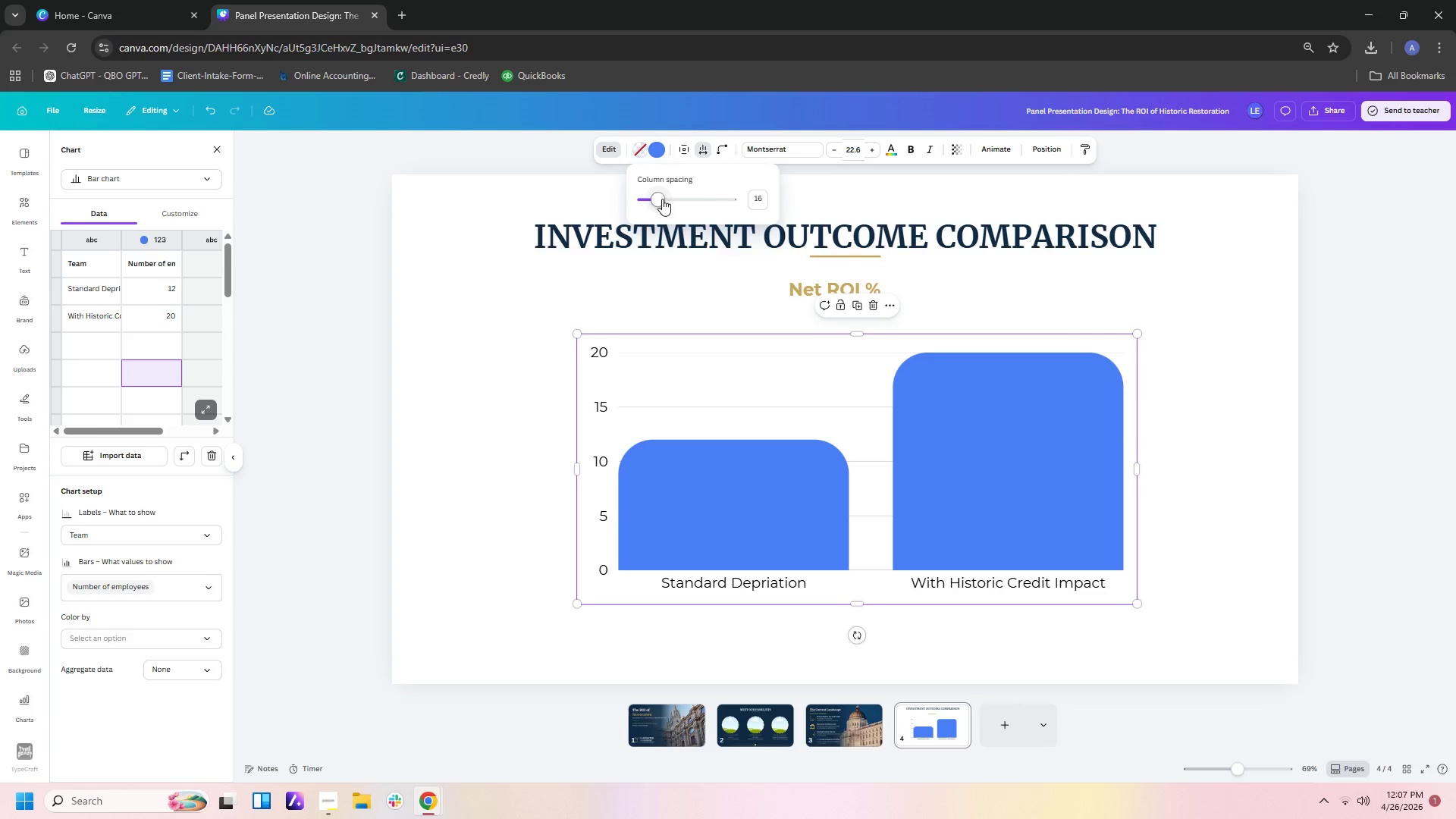 
left_click_drag(start_coordinate=[661, 199], to_coordinate=[670, 201])
 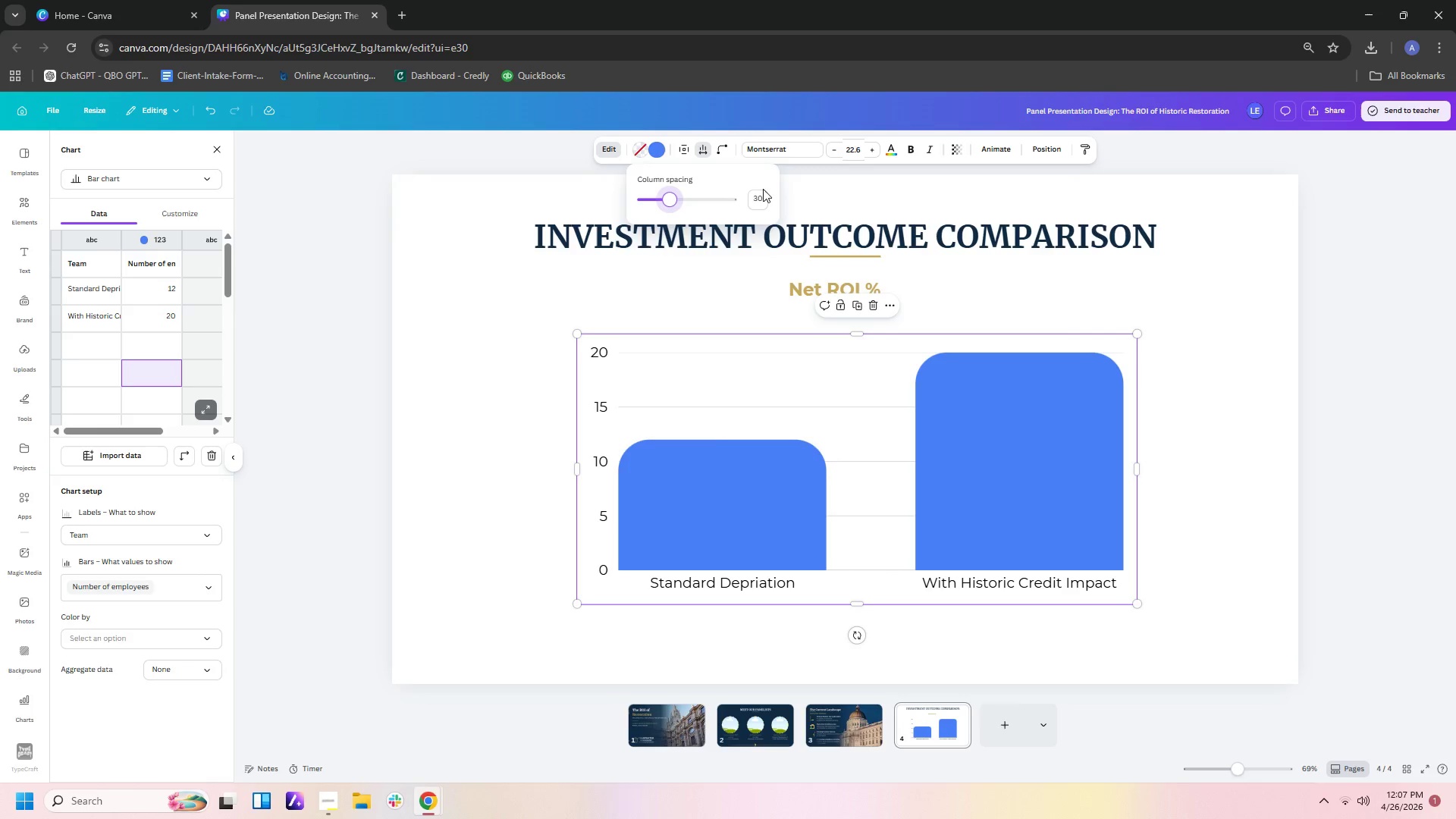 
mouse_move([732, 450])
 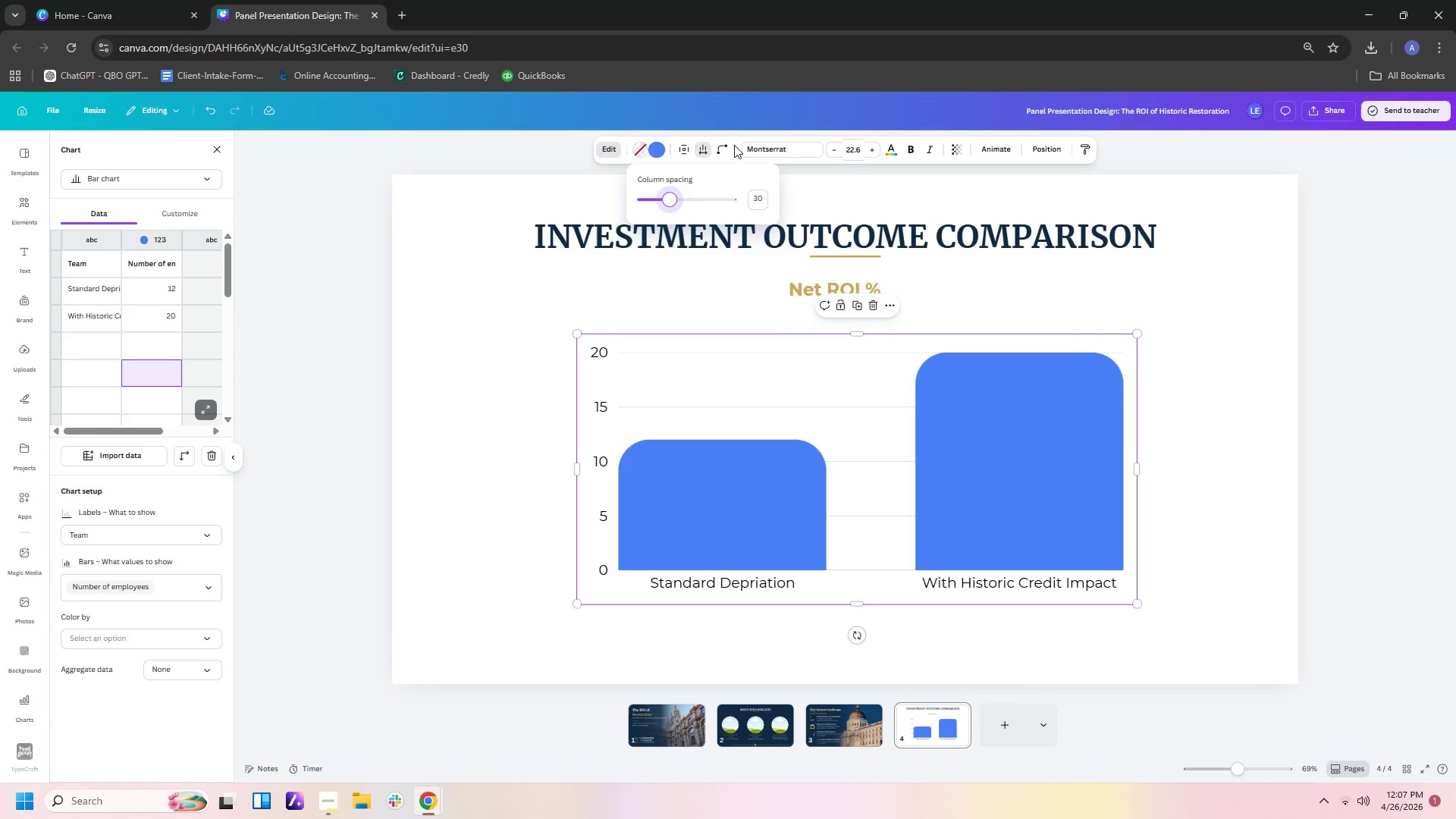 
left_click([719, 149])
 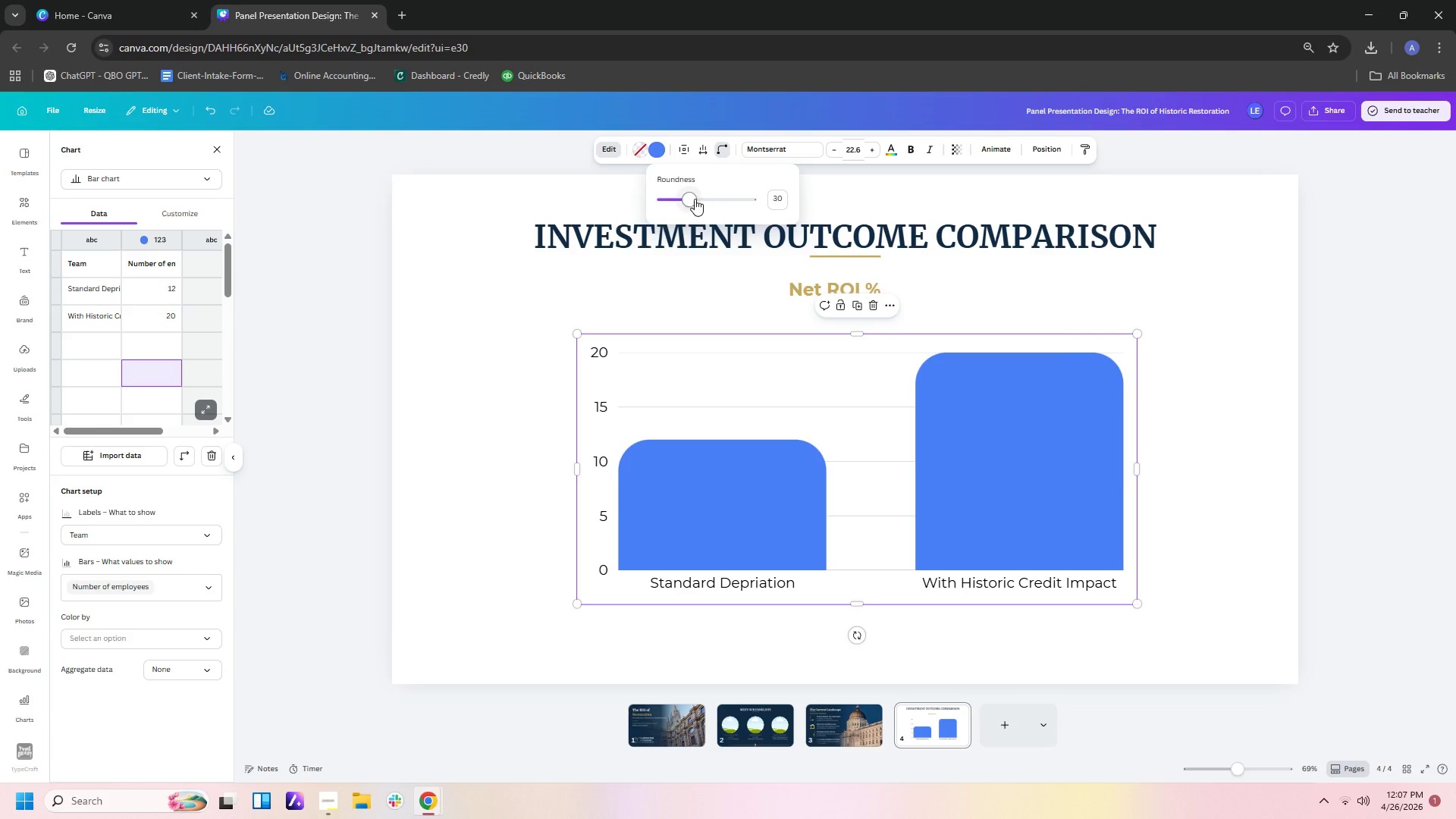 
left_click_drag(start_coordinate=[686, 199], to_coordinate=[667, 200])
 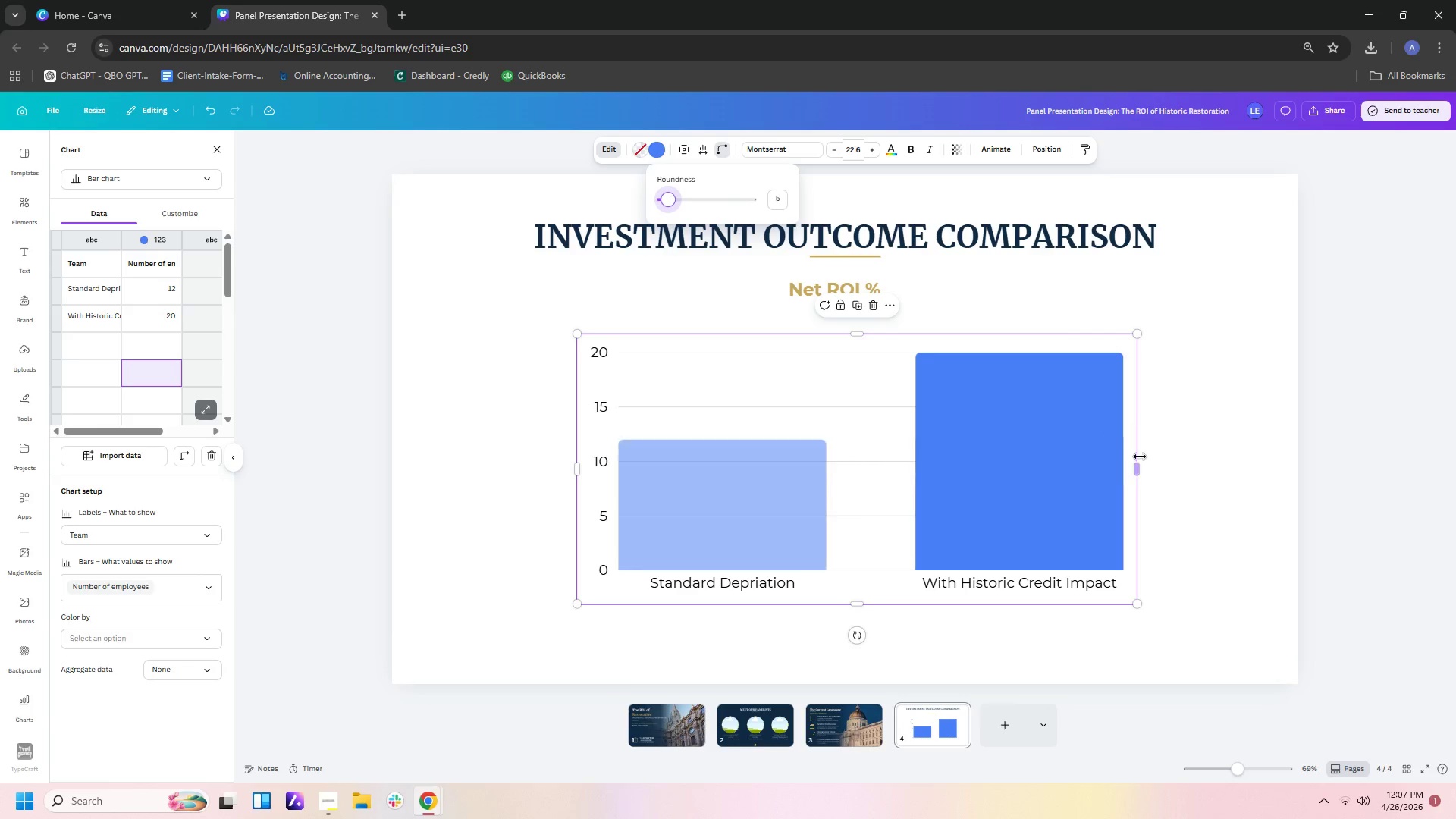 
left_click_drag(start_coordinate=[1140, 469], to_coordinate=[950, 466])
 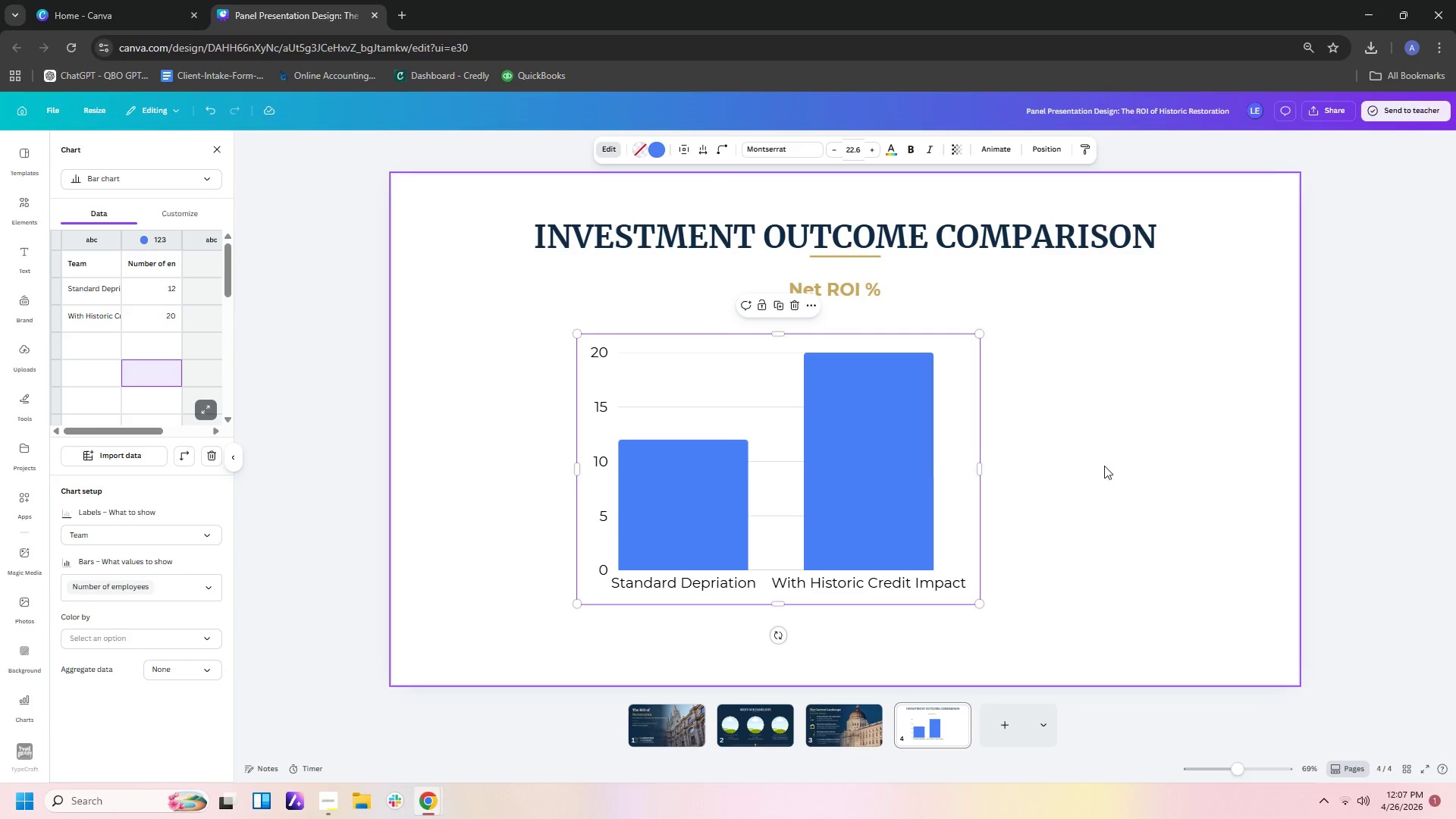 
left_click([1104, 466])
 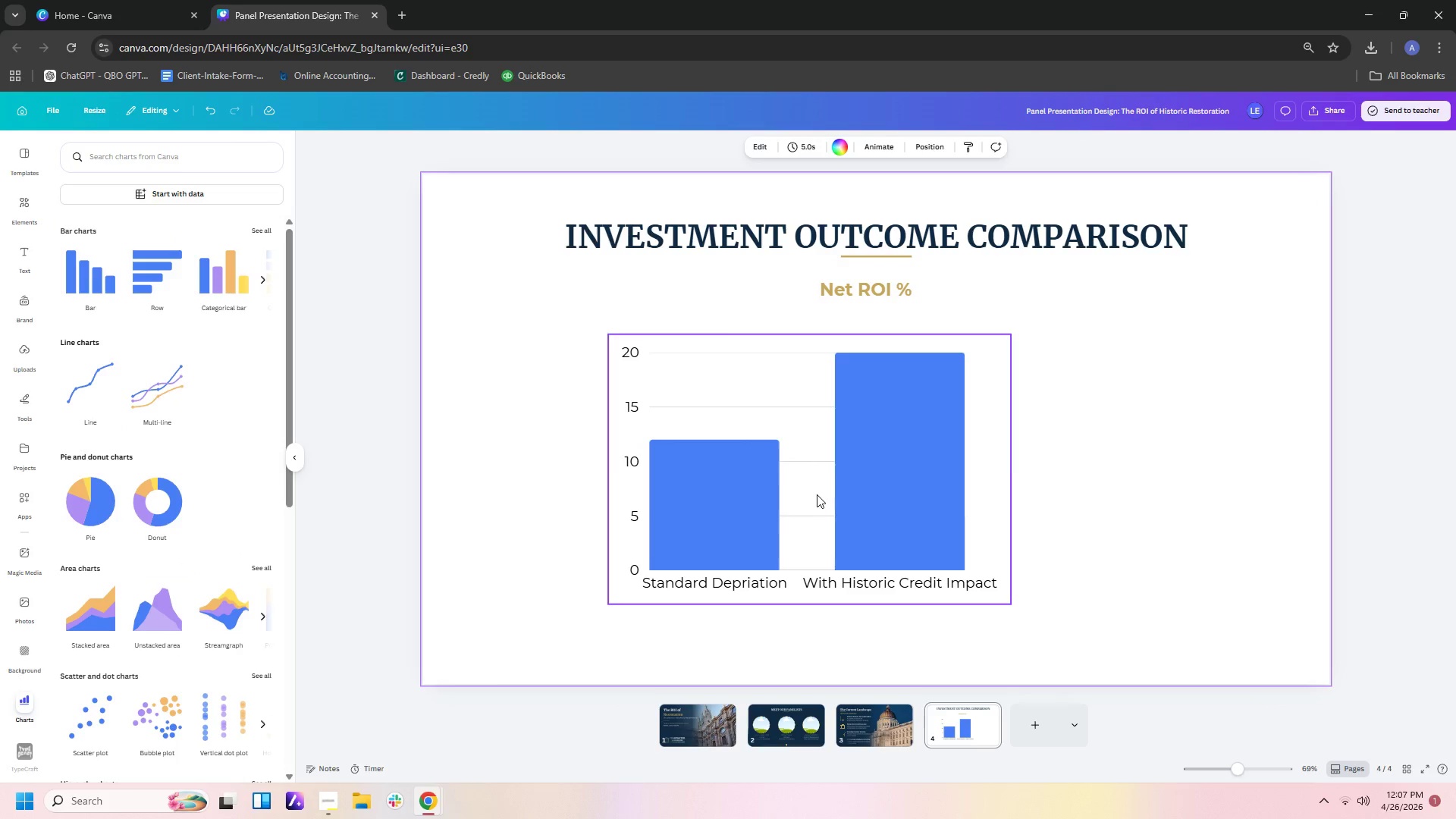 
left_click_drag(start_coordinate=[817, 494], to_coordinate=[863, 482])
 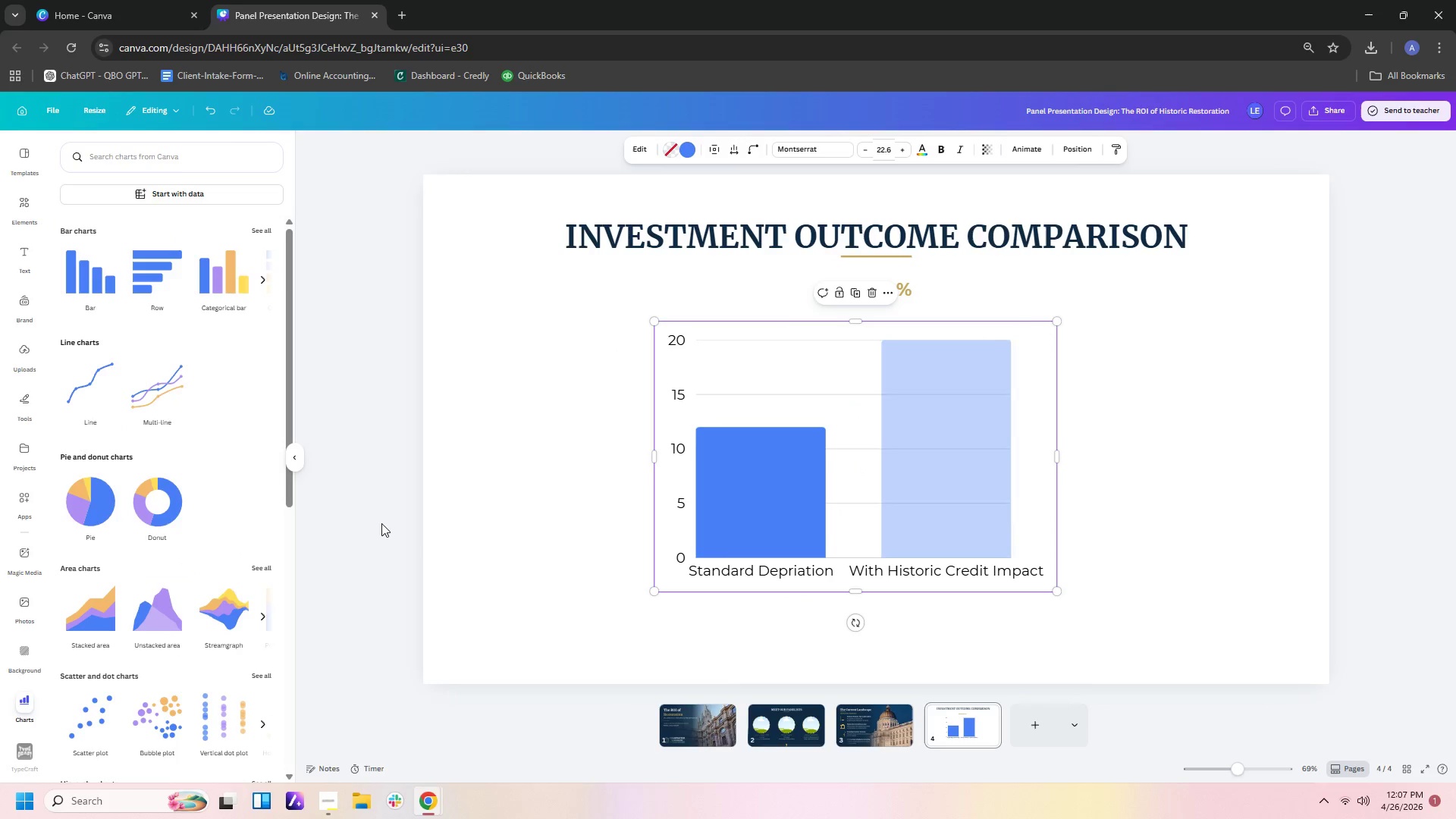 
left_click([716, 439])
 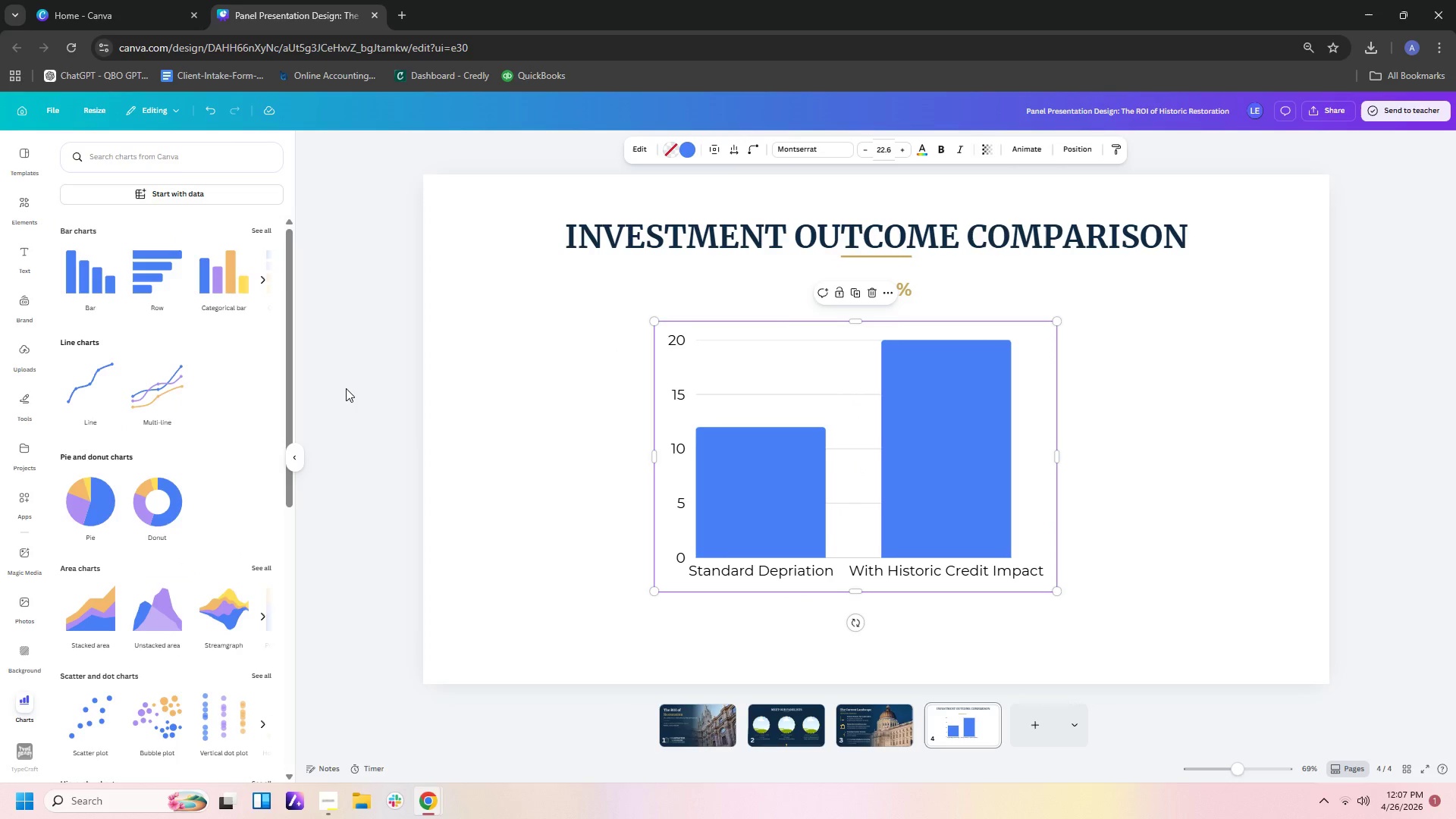 
double_click([736, 425])
 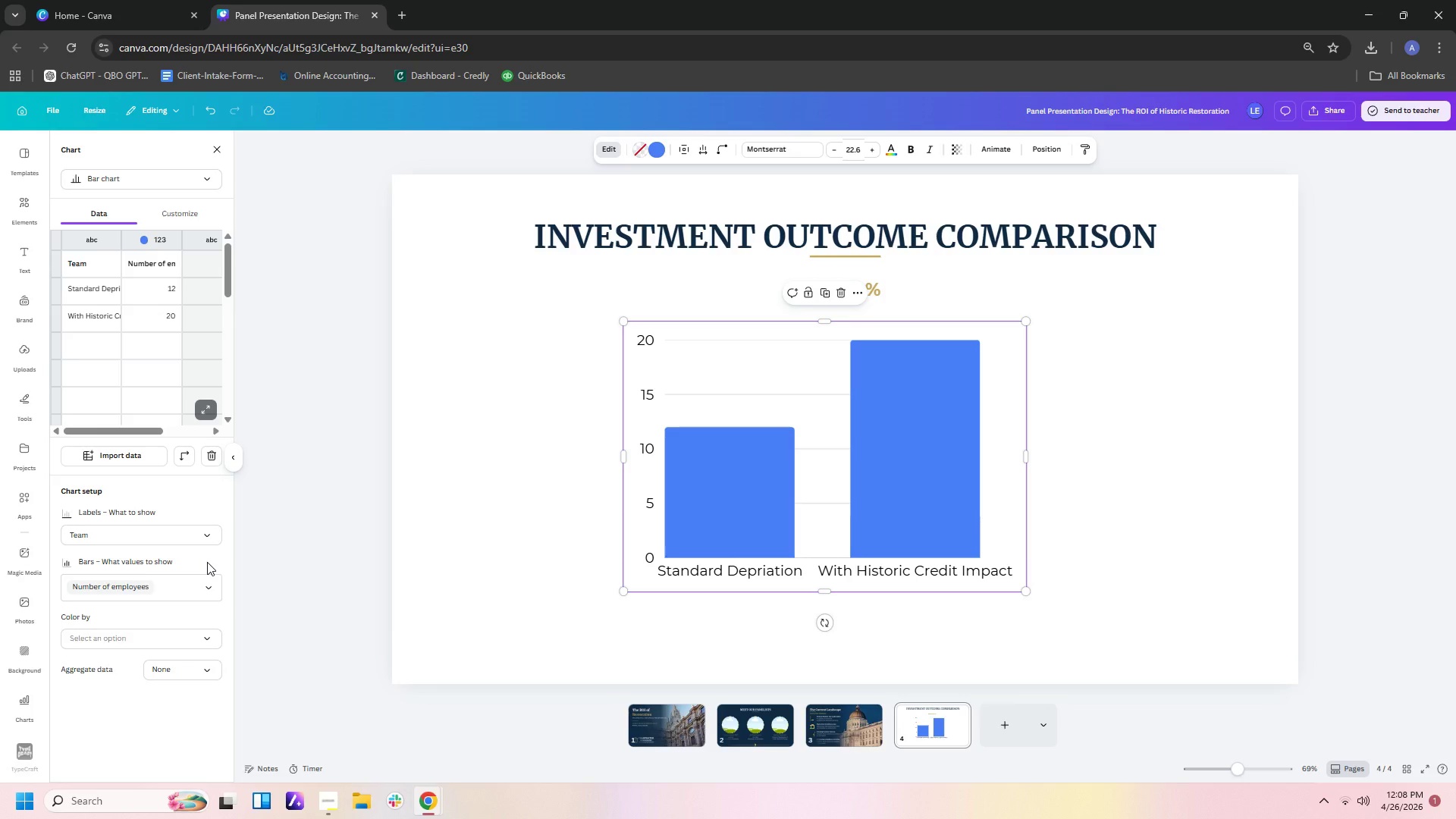 
wait(33.52)
 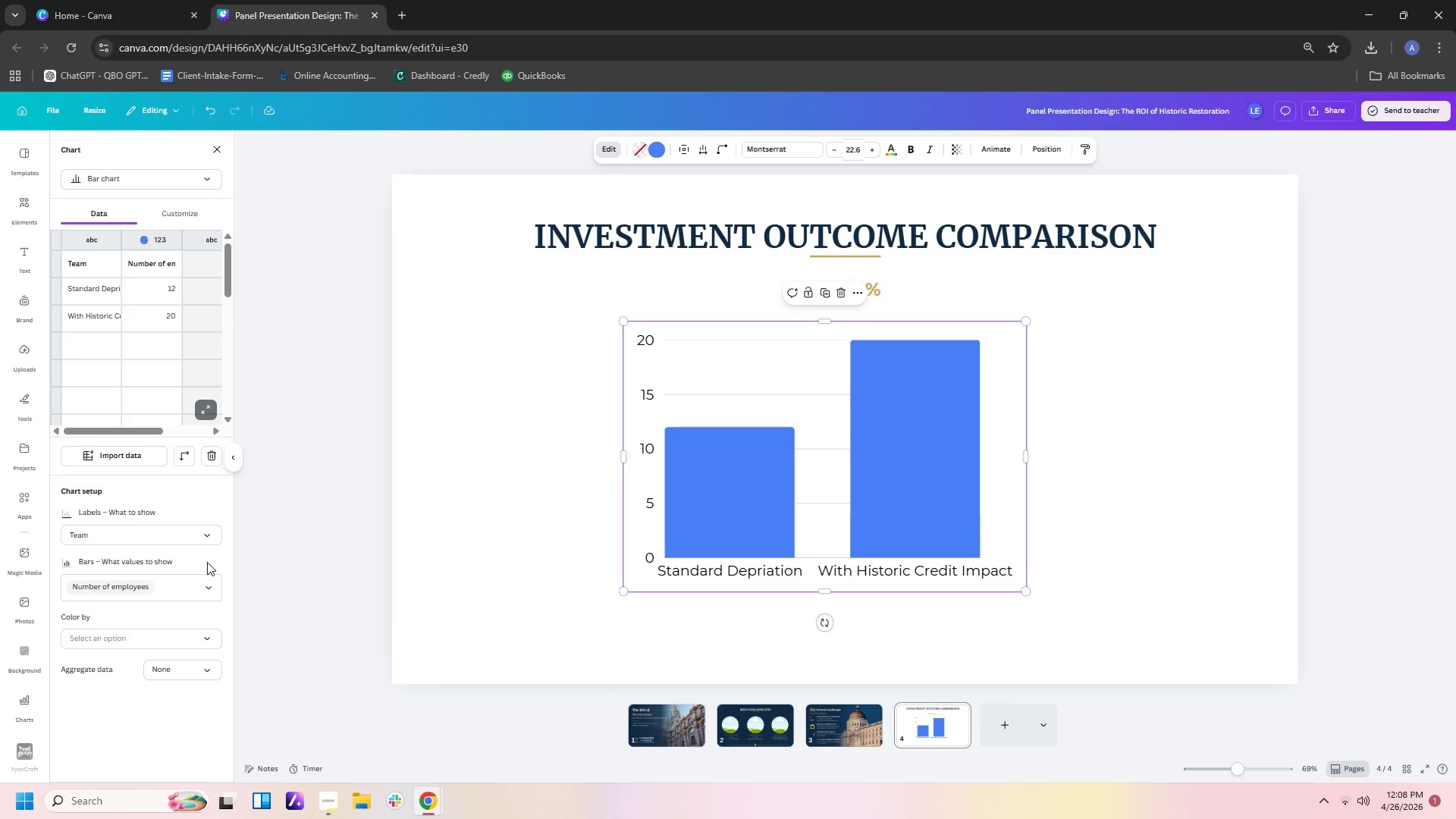 
double_click([188, 211])
 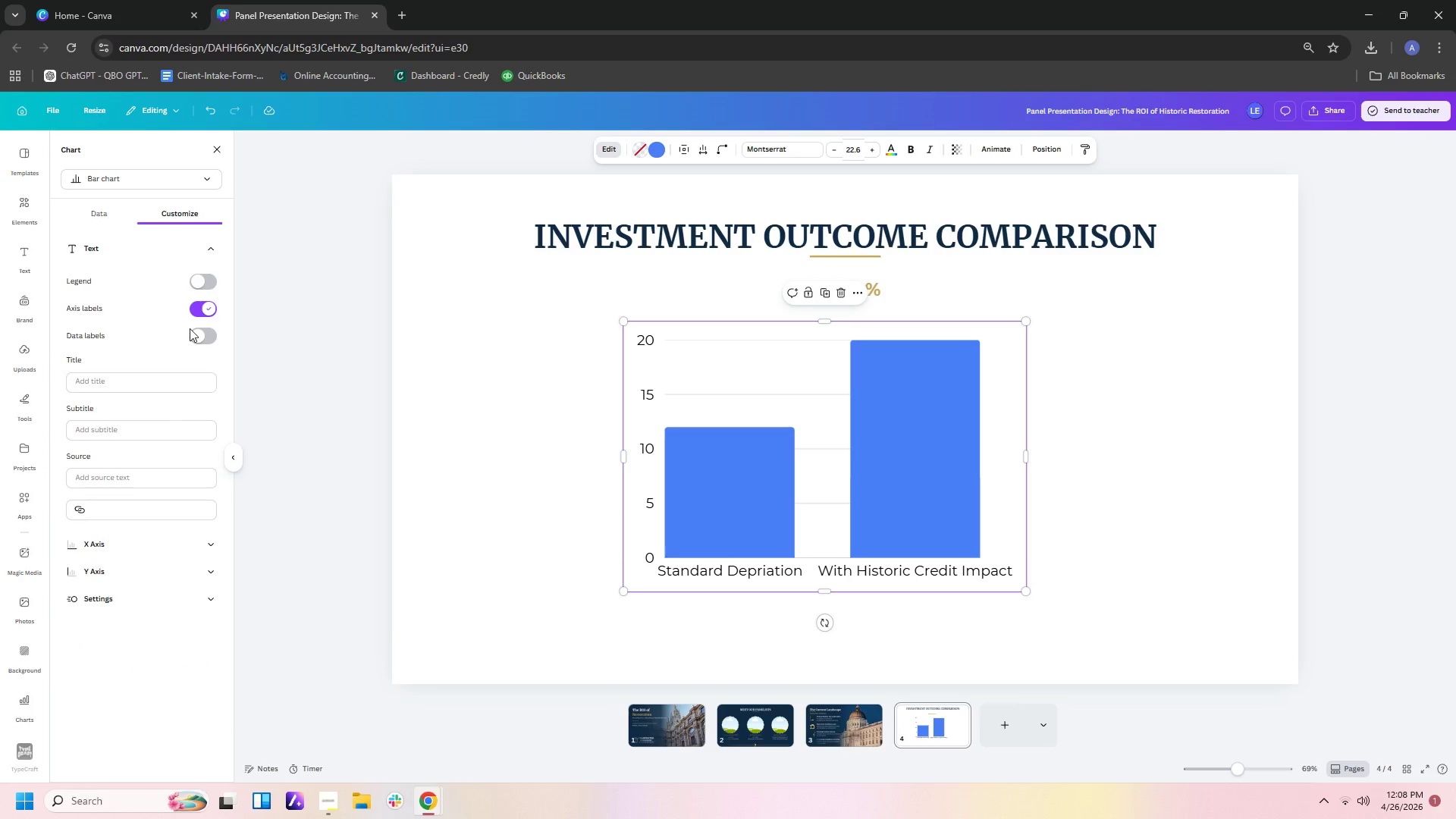 
left_click([196, 336])
 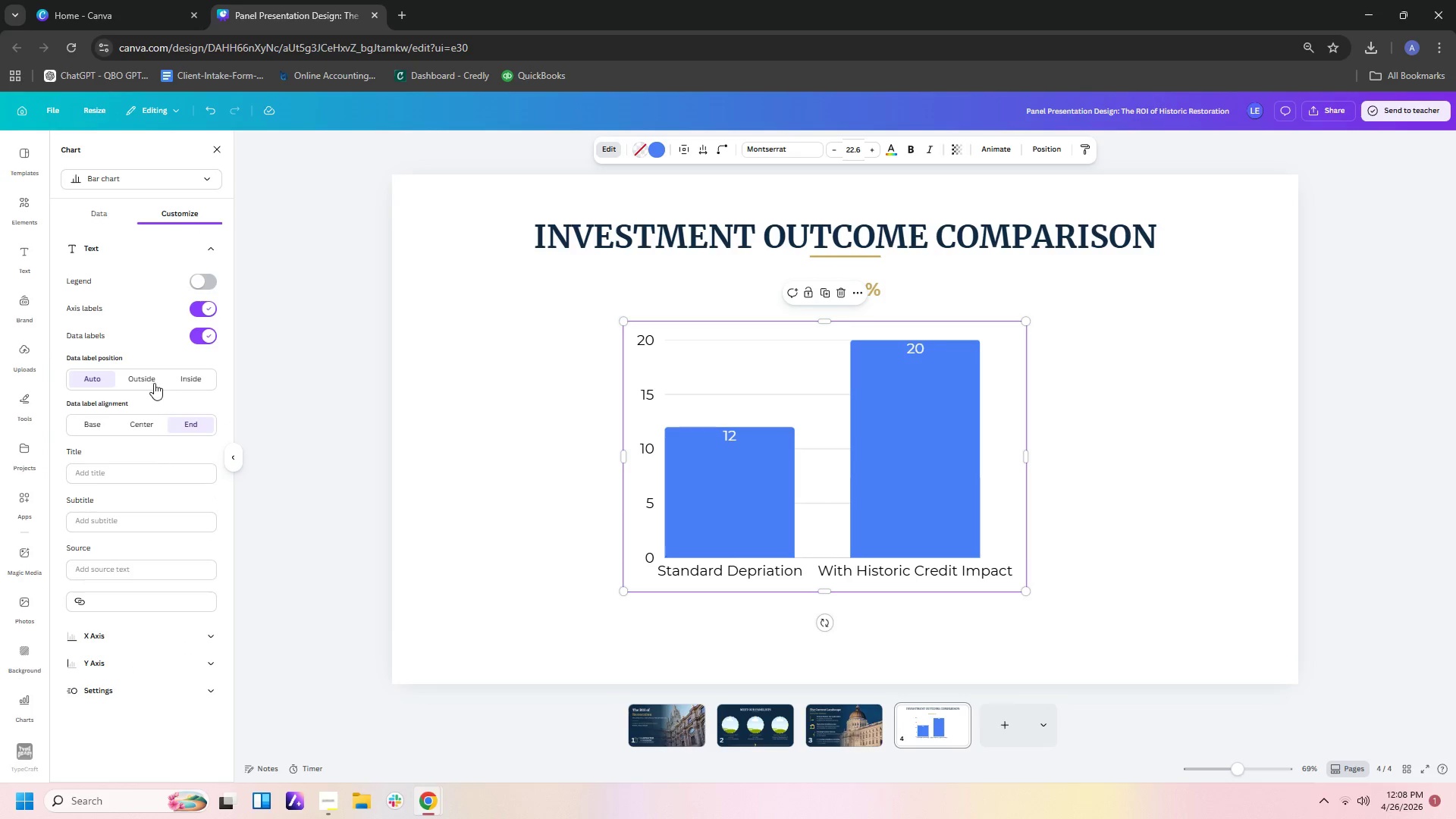 
left_click([148, 382])
 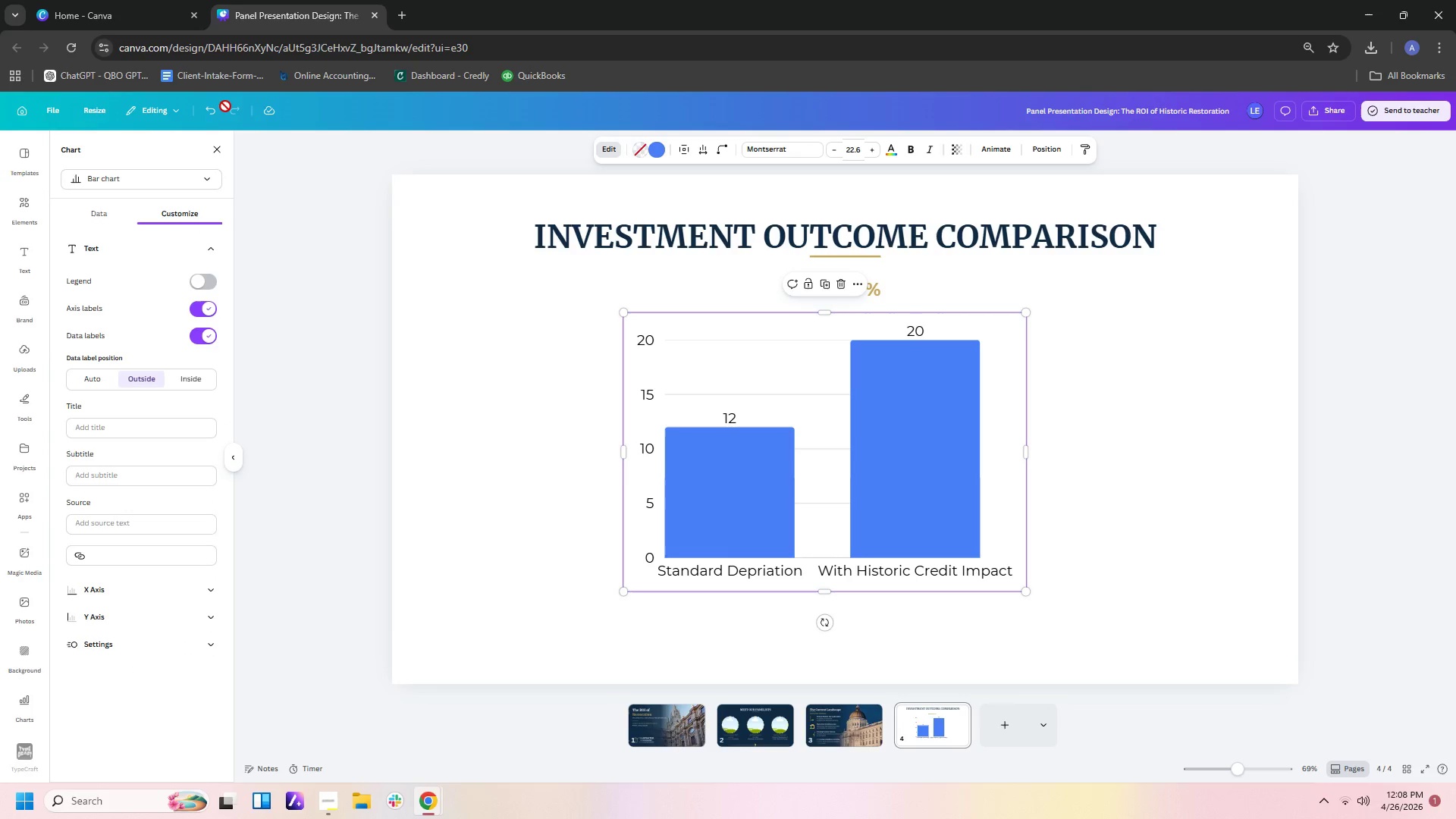 
left_click([105, 215])
 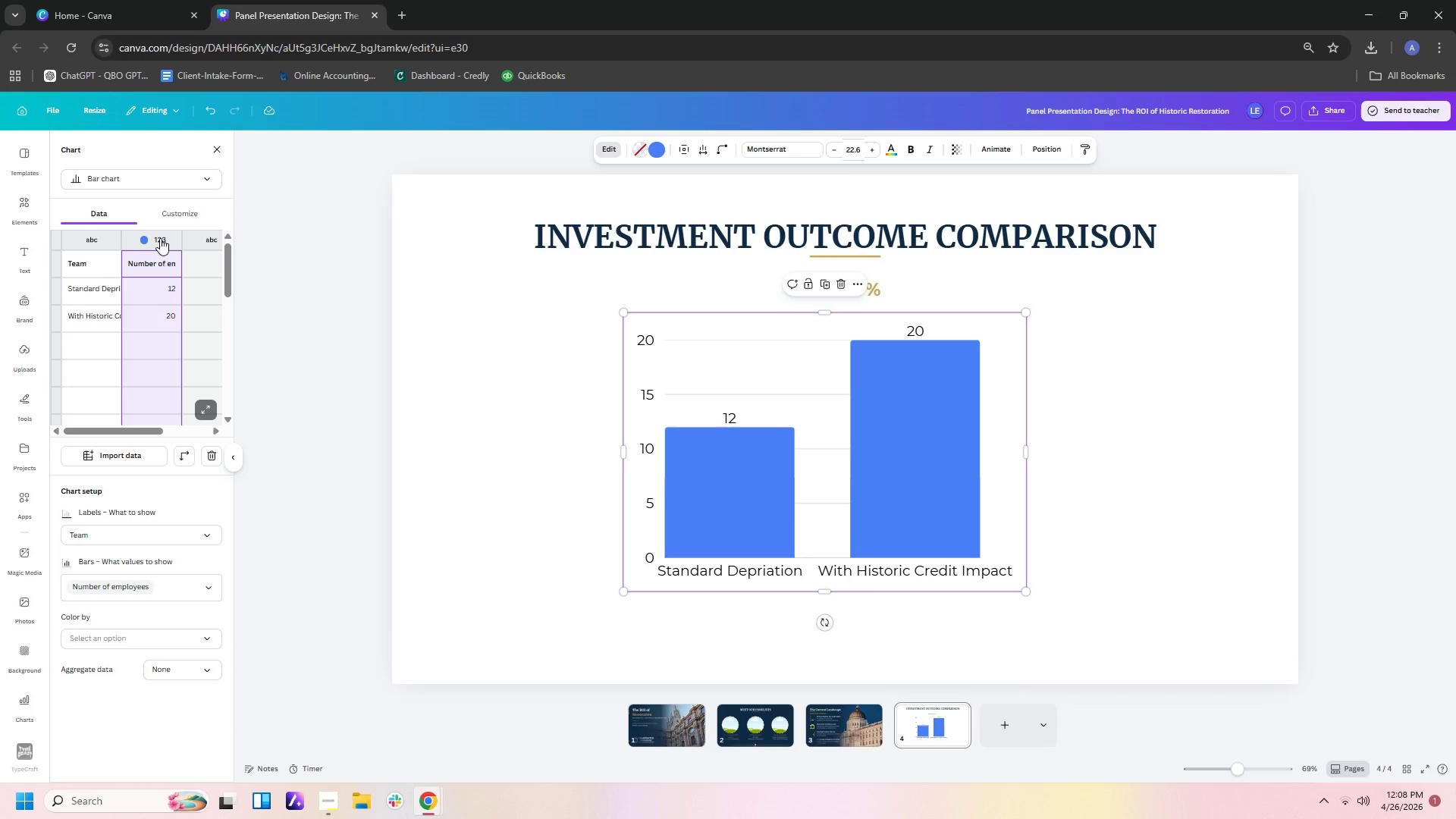 
left_click([160, 241])
 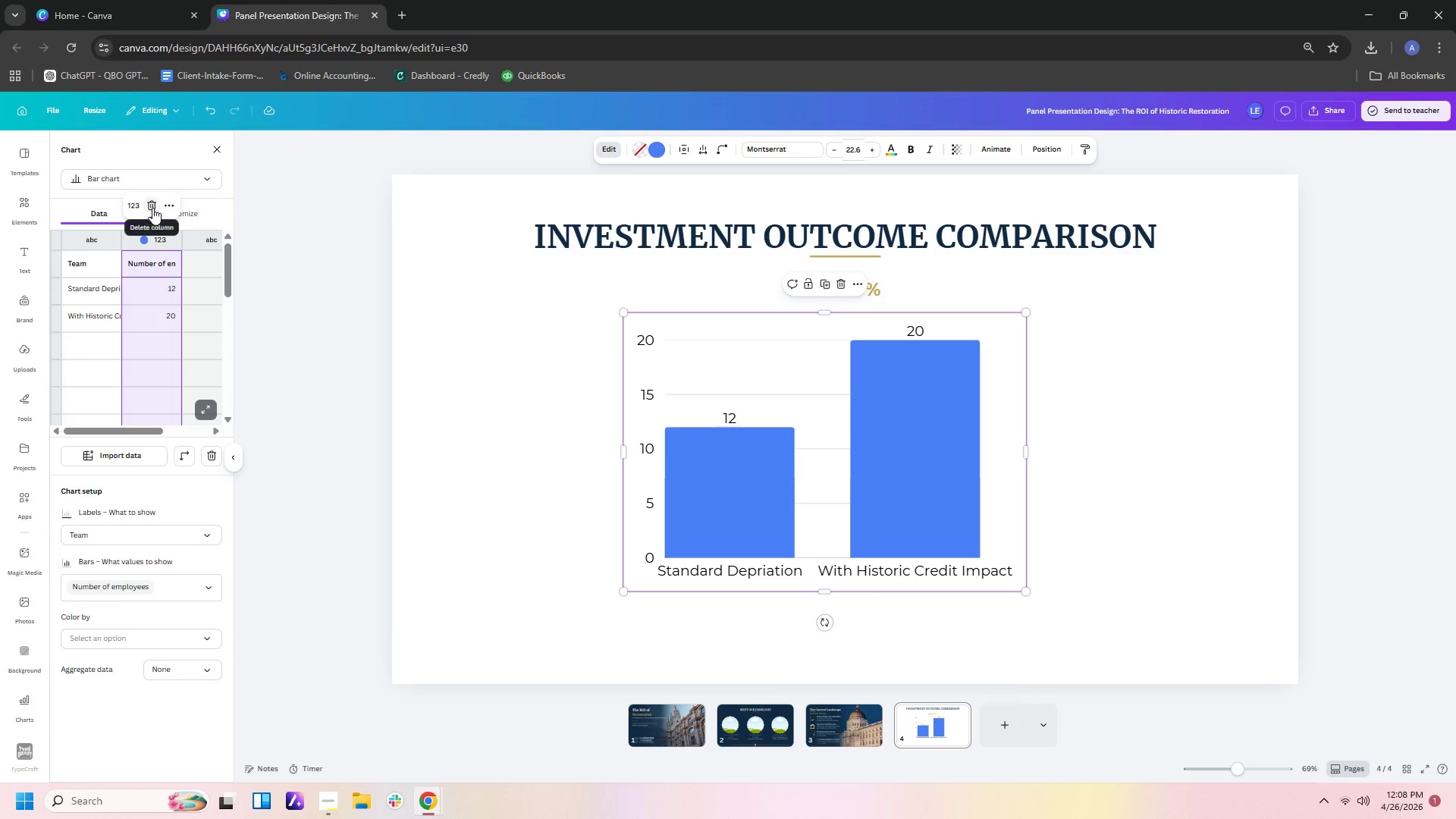 
left_click([168, 207])
 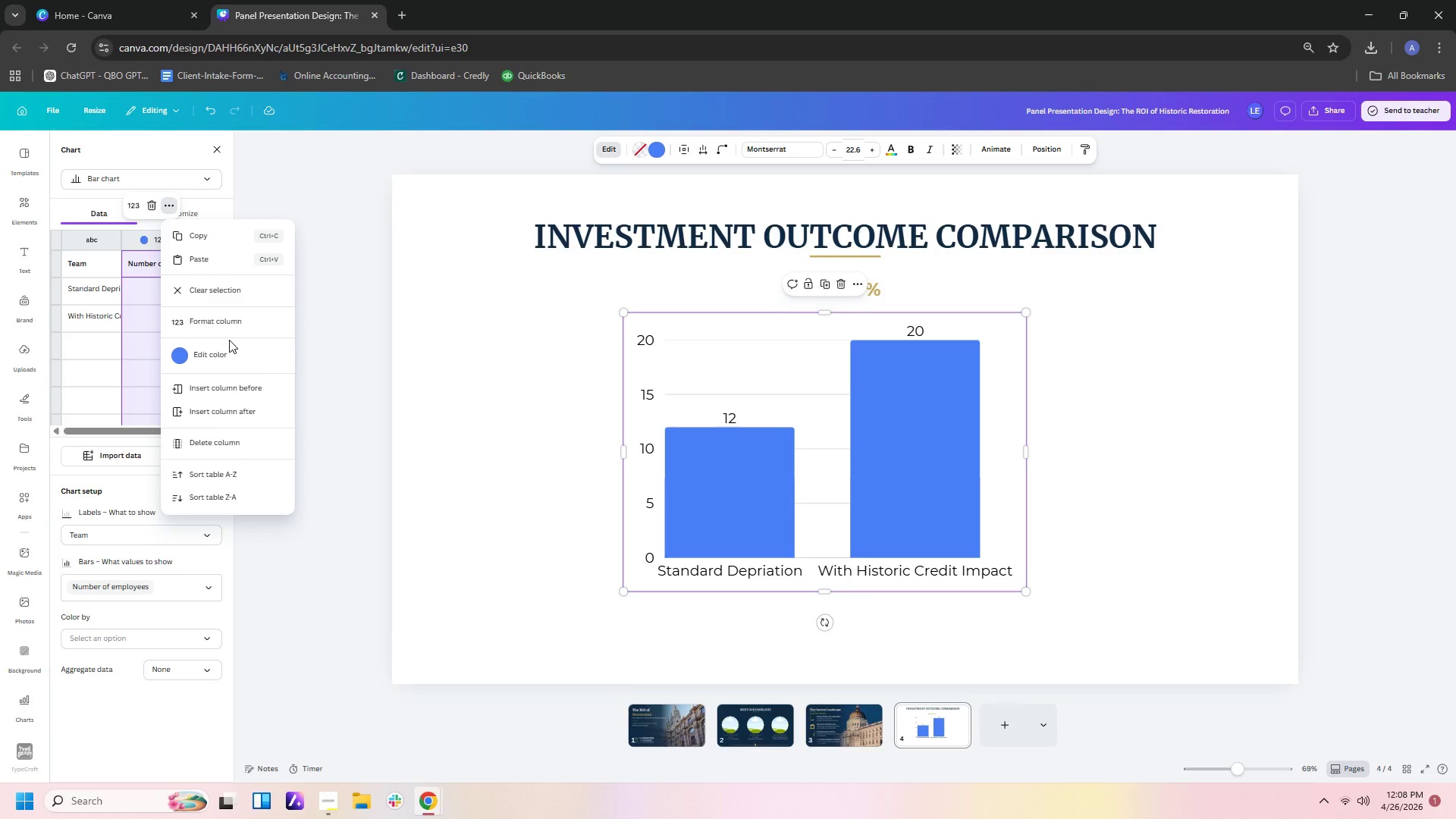 
left_click([235, 326])
 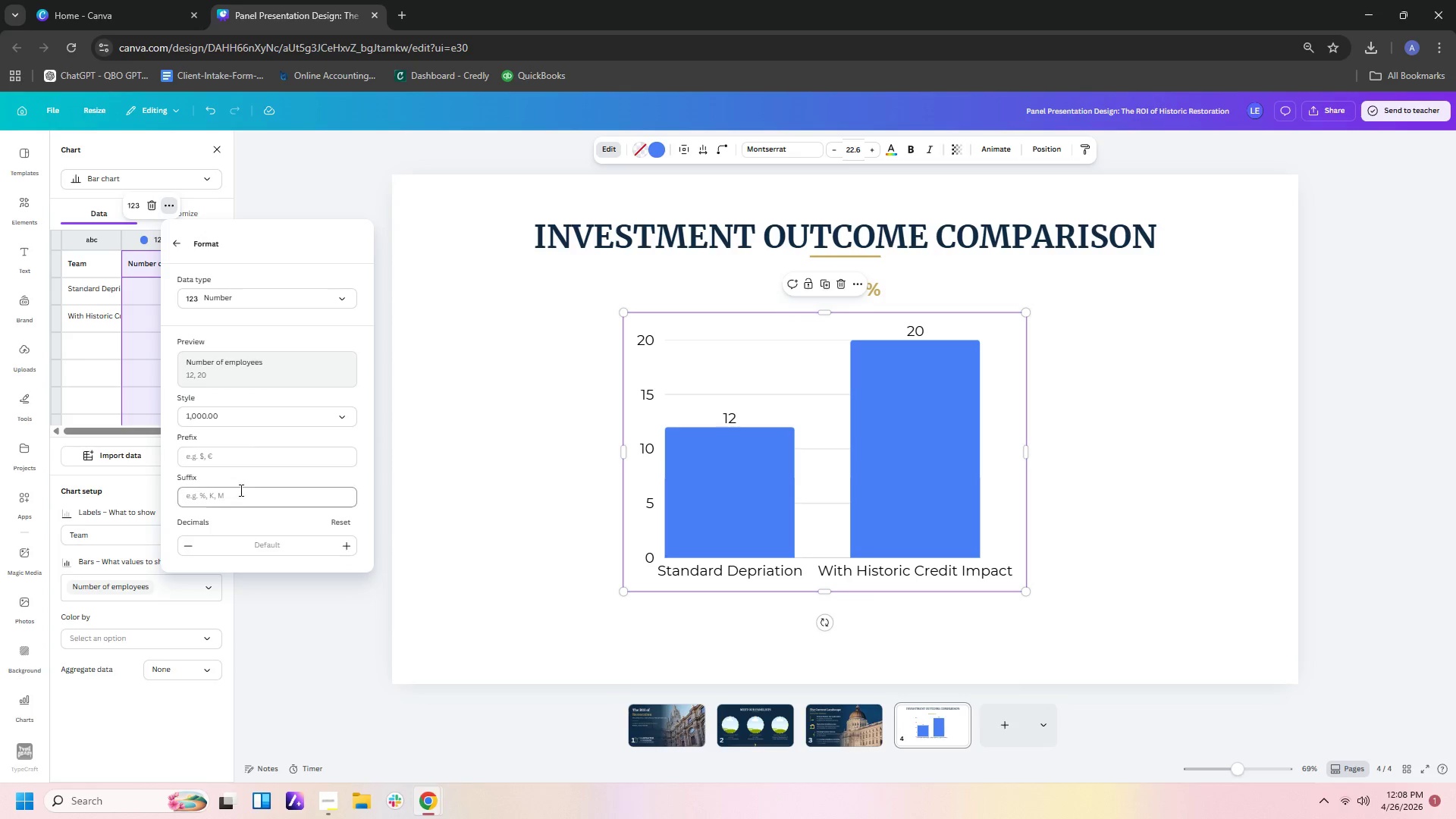 
left_click([238, 494])
 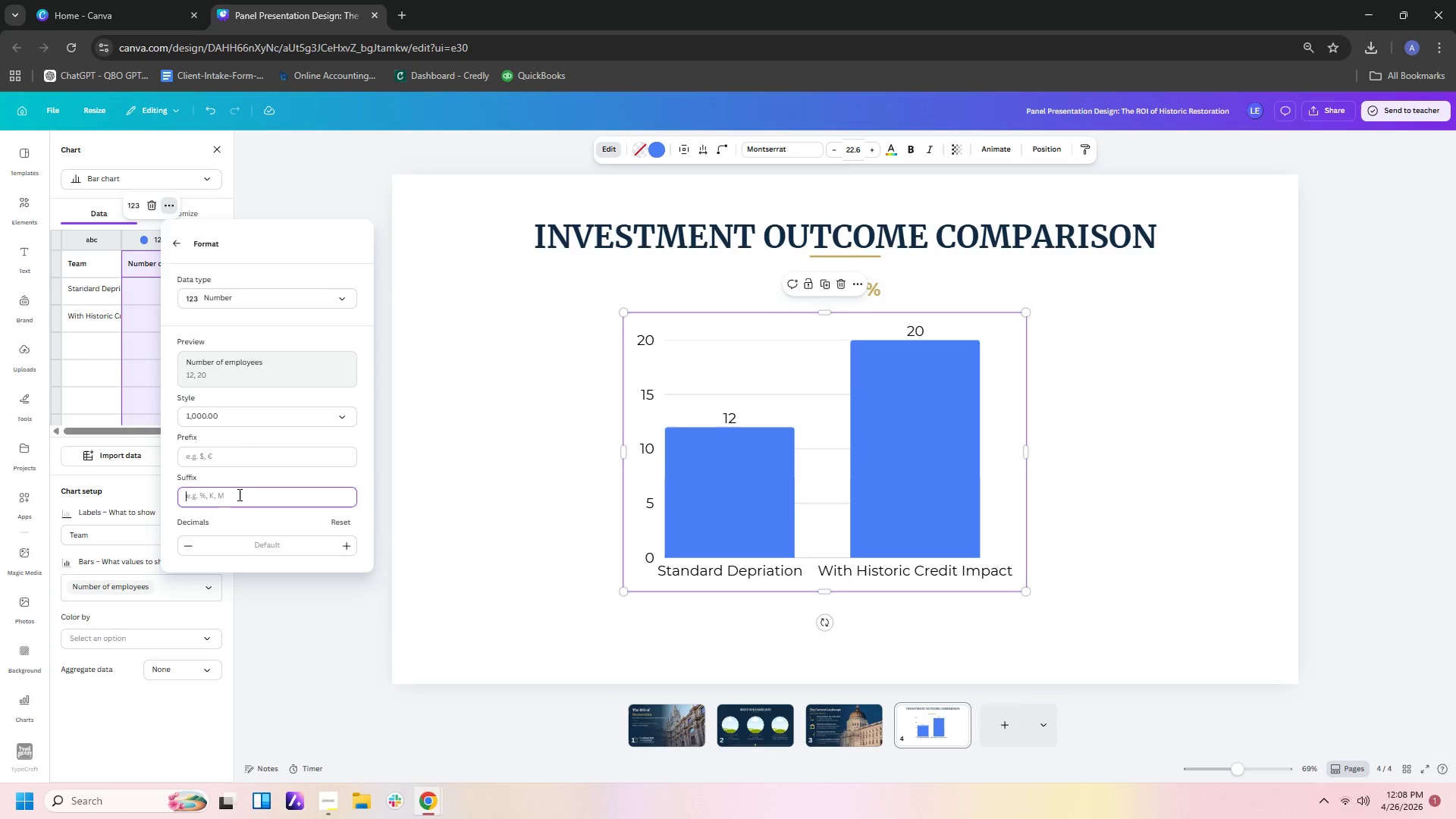 
key(Shift+ShiftLeft)
 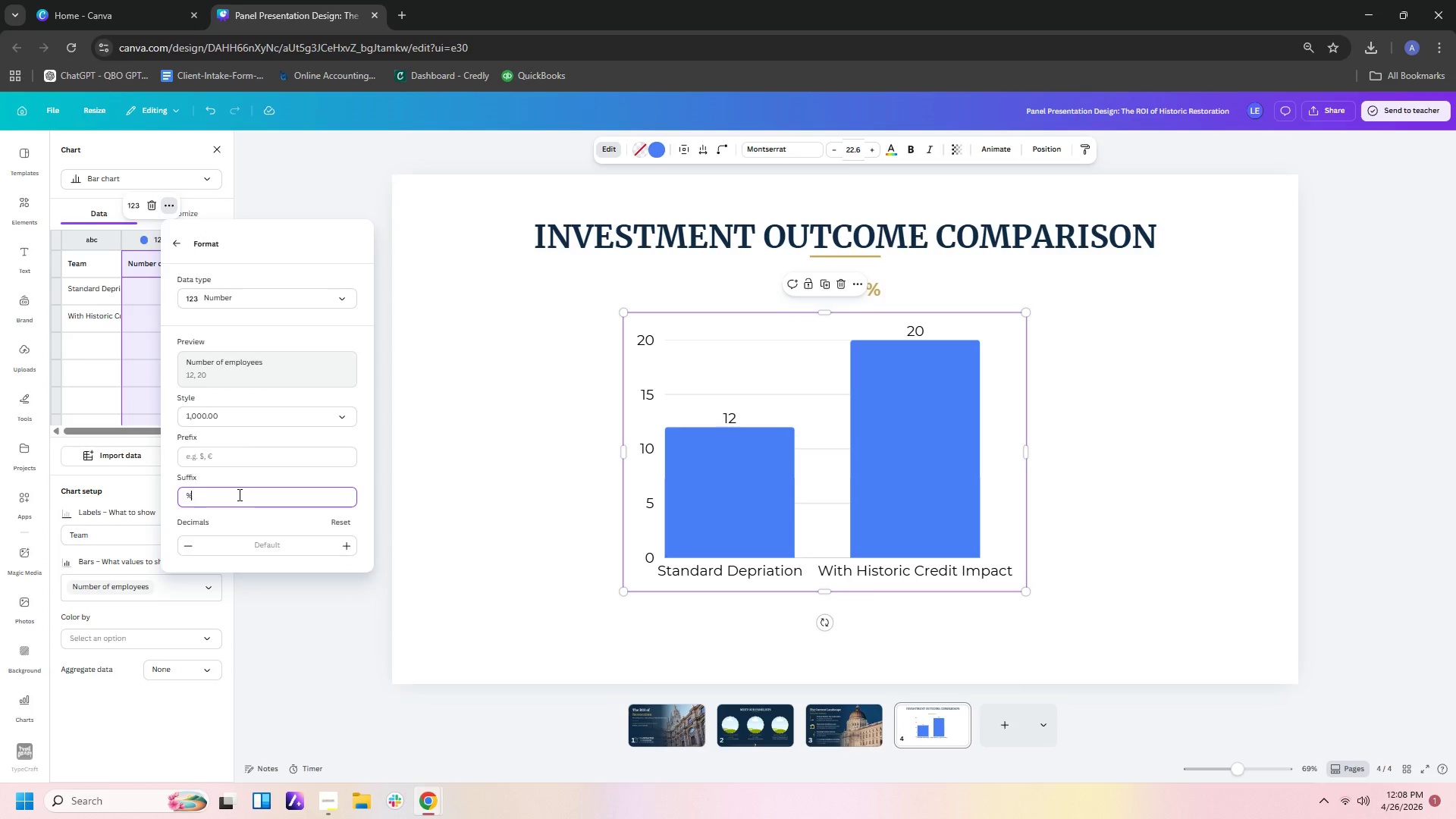 
key(Shift+5)
 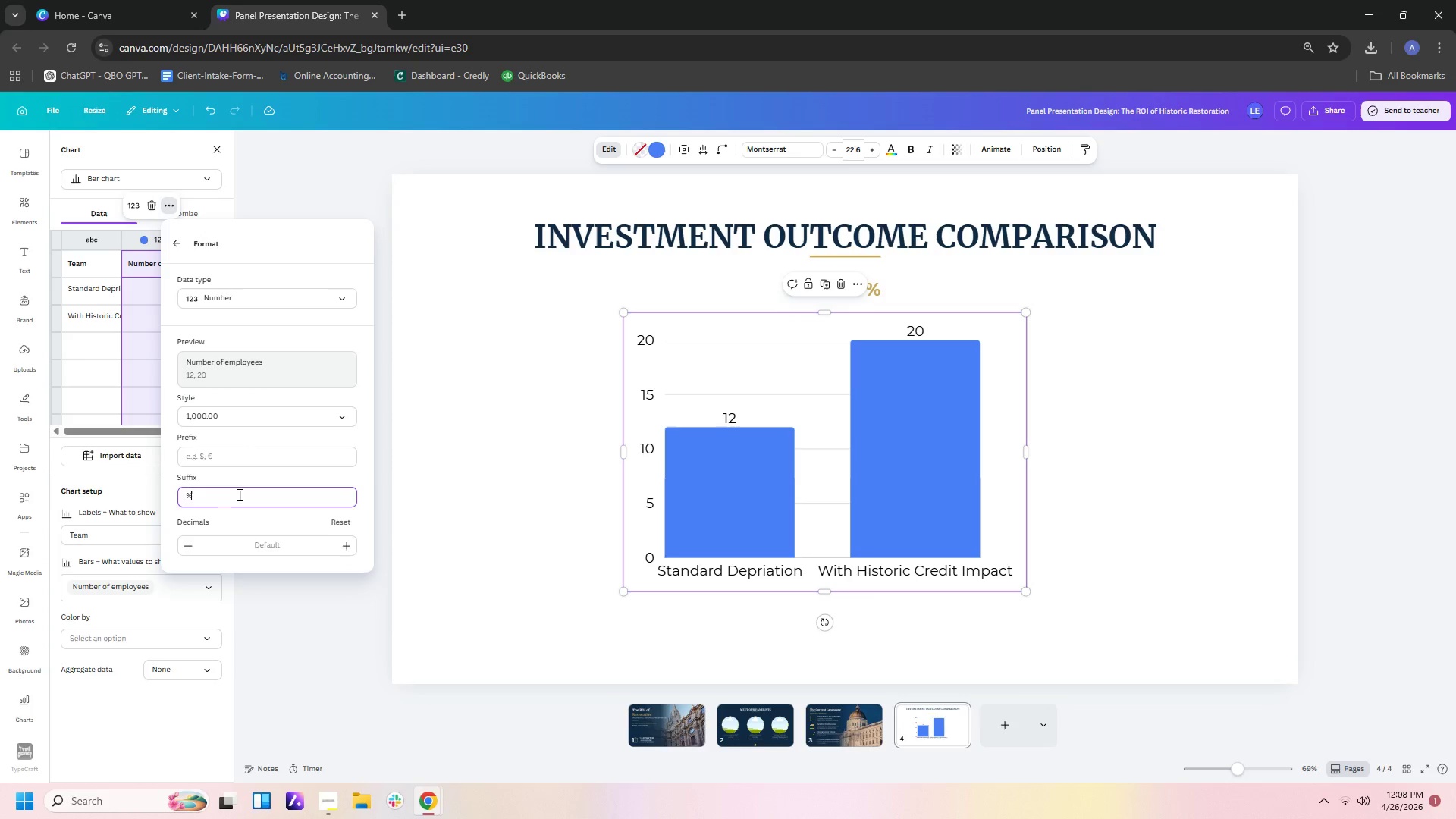 
key(Enter)
 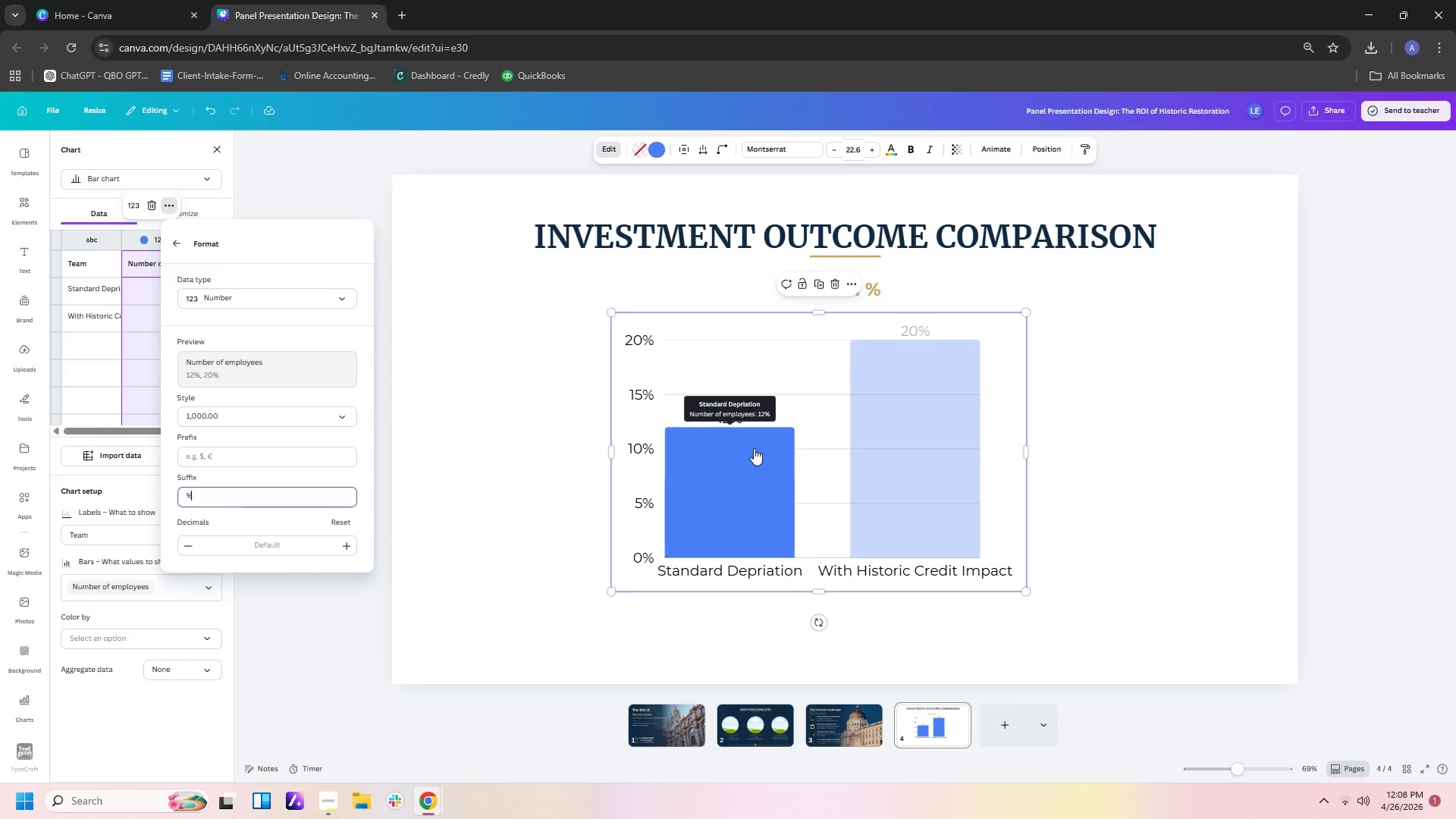 
wait(8.14)
 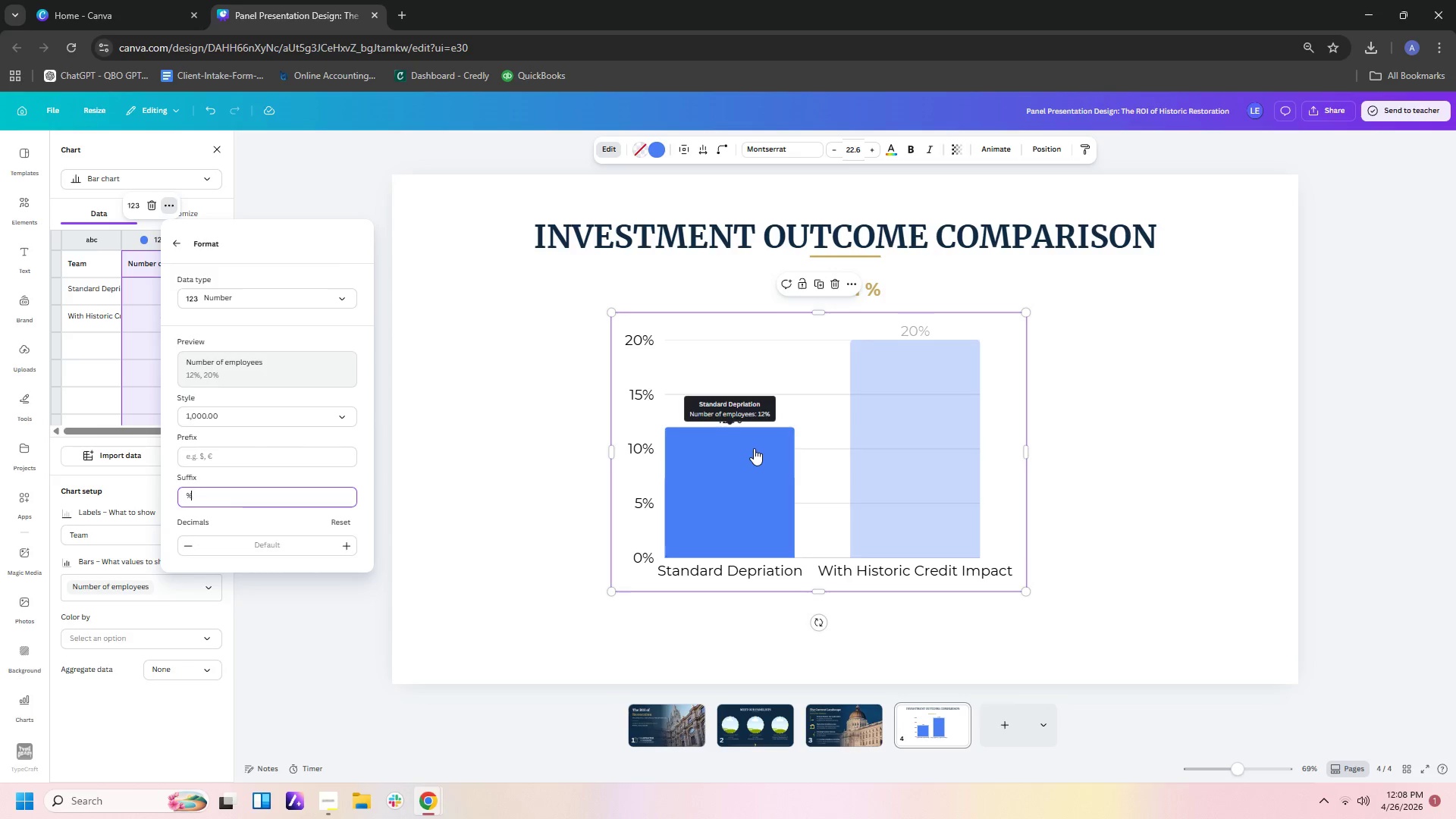 
left_click([1075, 561])
 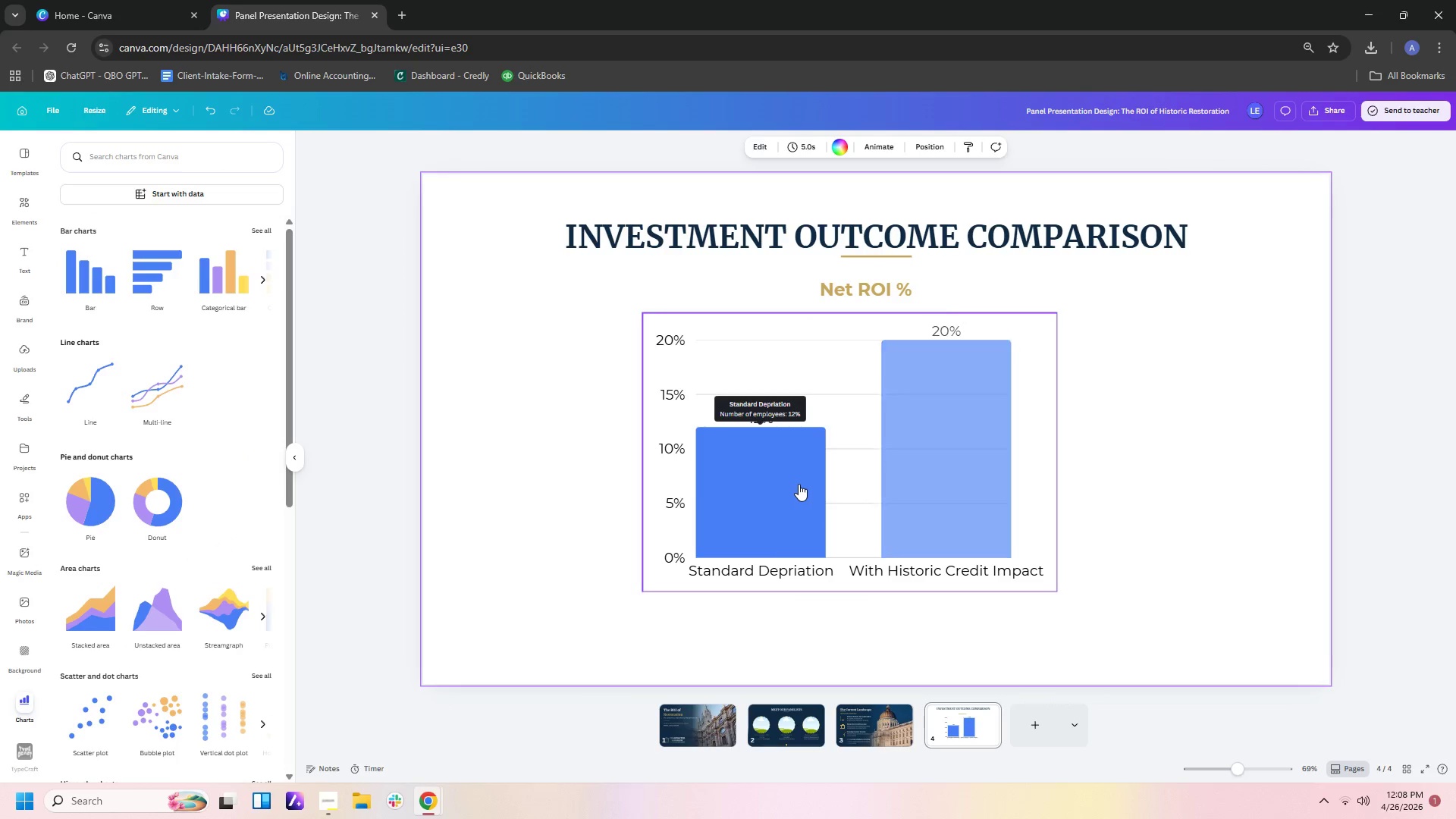 
left_click_drag(start_coordinate=[840, 447], to_coordinate=[857, 447])
 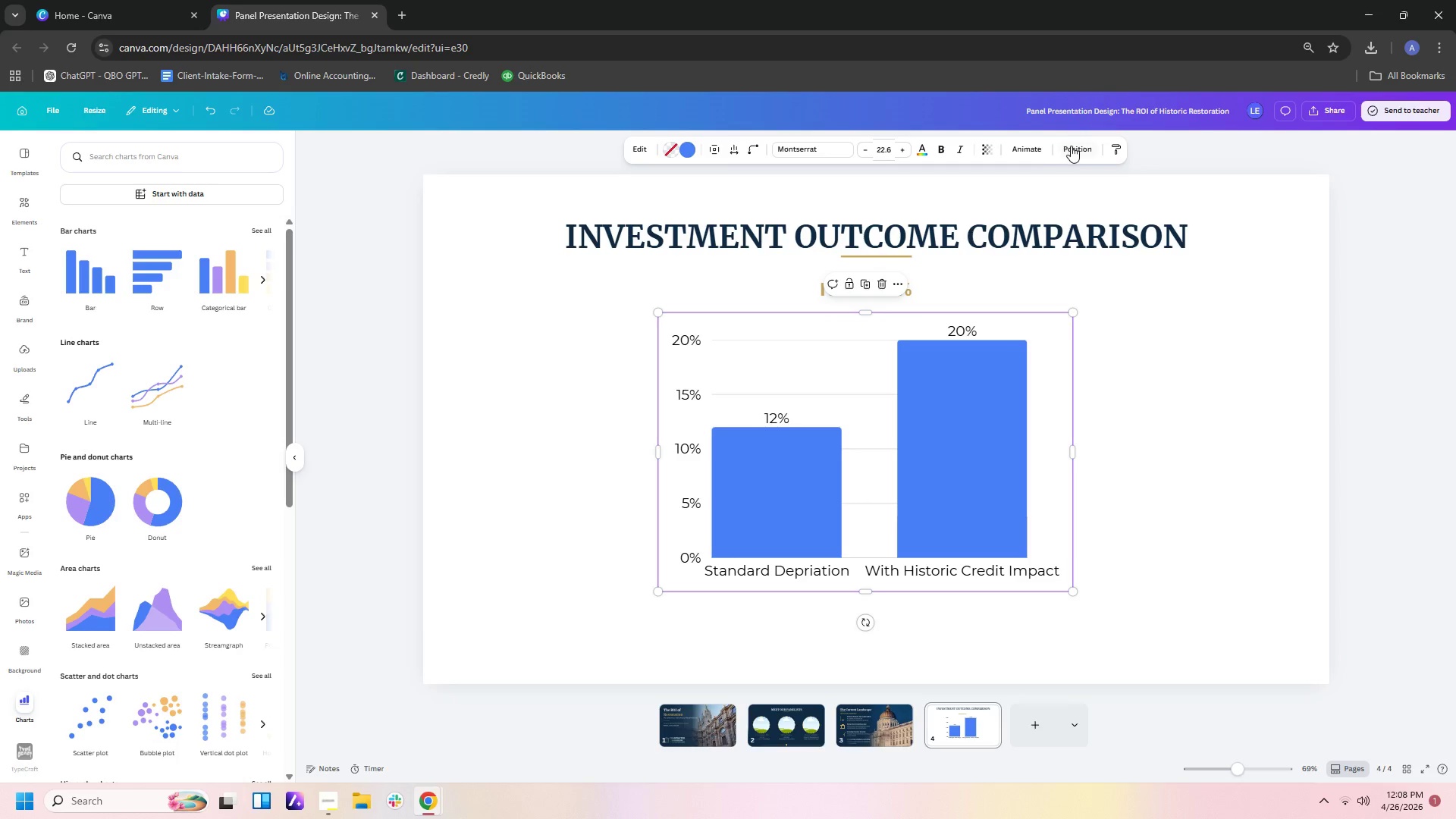 
left_click([1071, 146])
 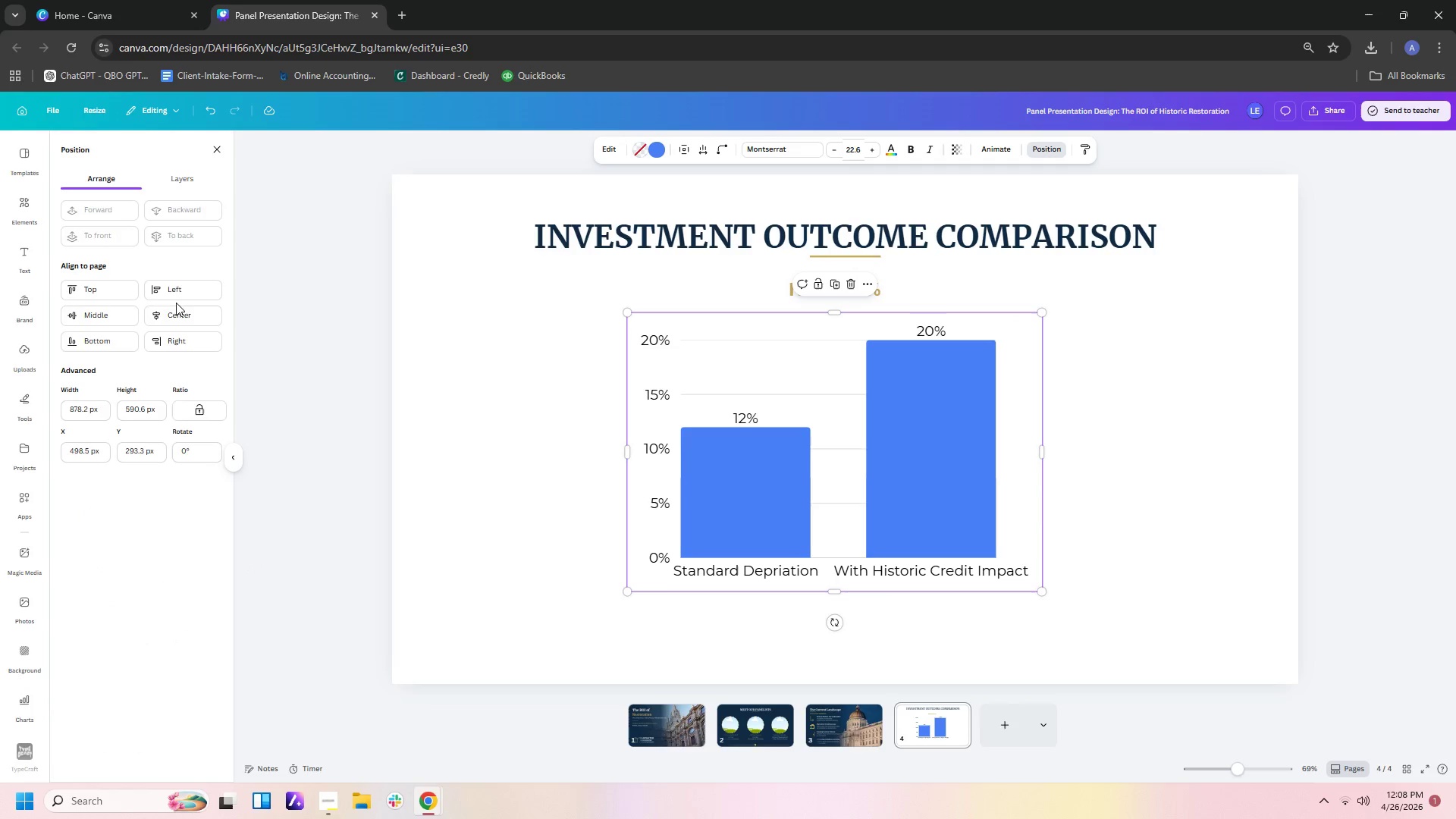 
left_click([180, 308])
 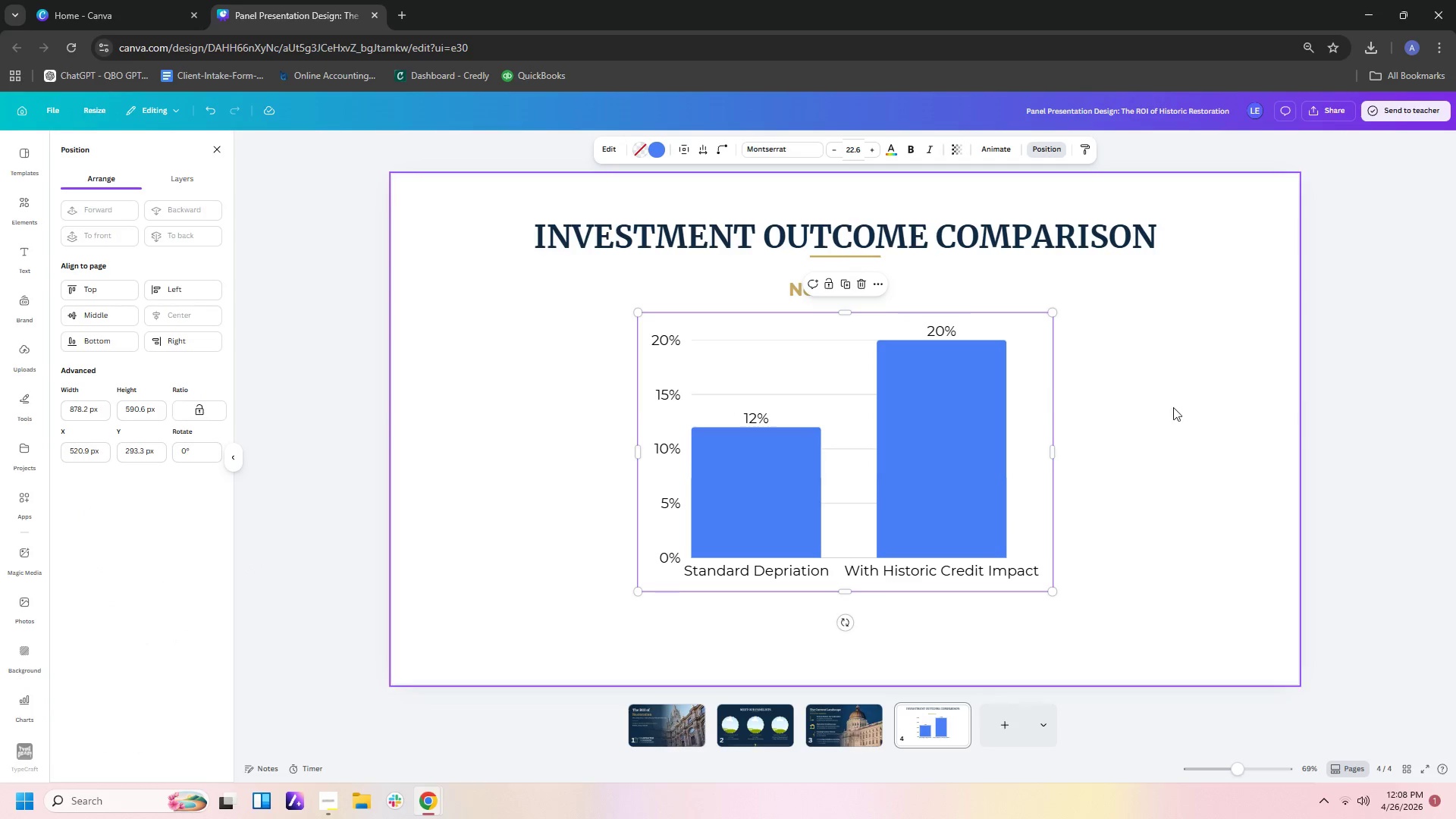 
left_click([1211, 409])
 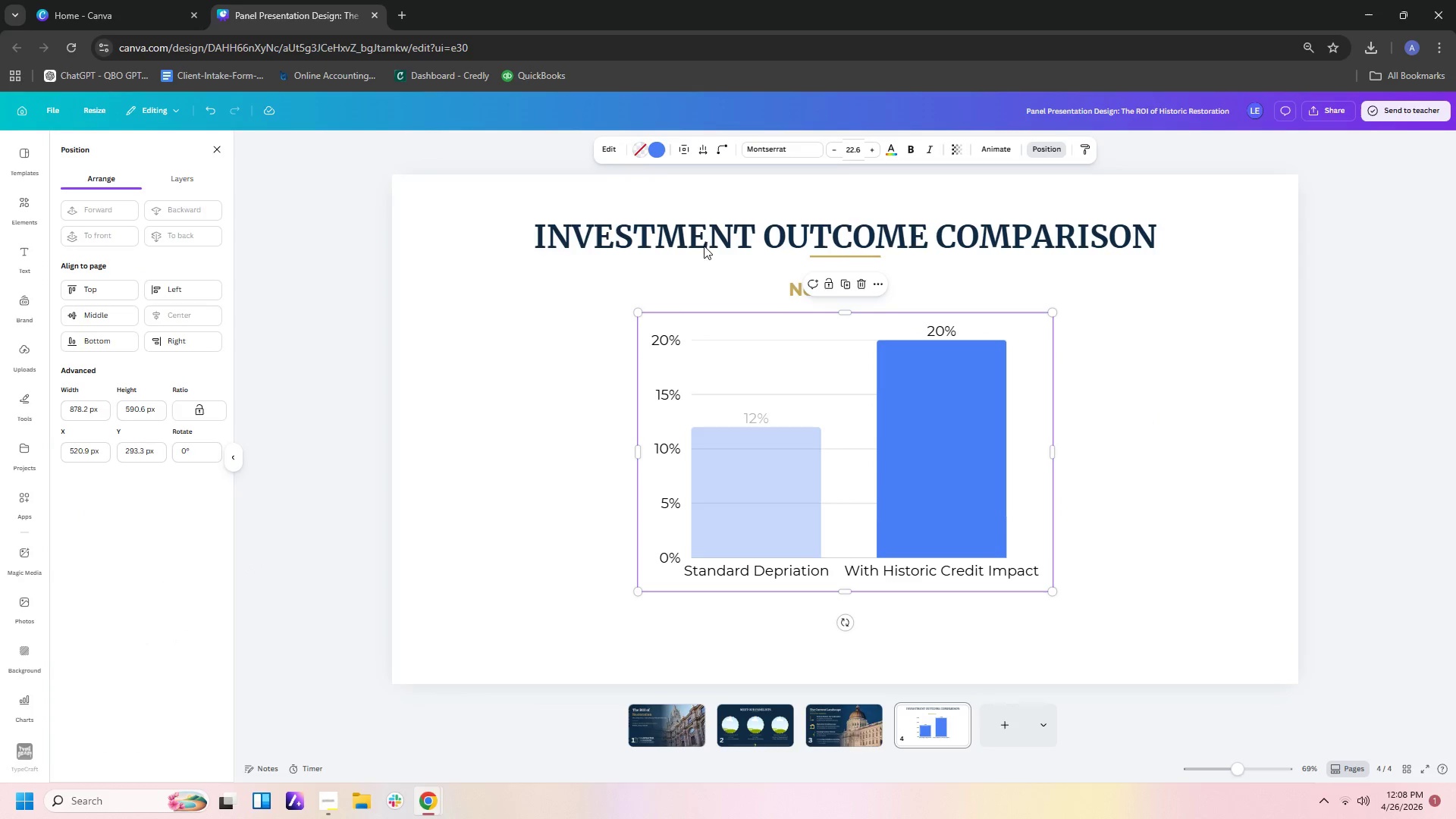 
left_click([663, 151])
 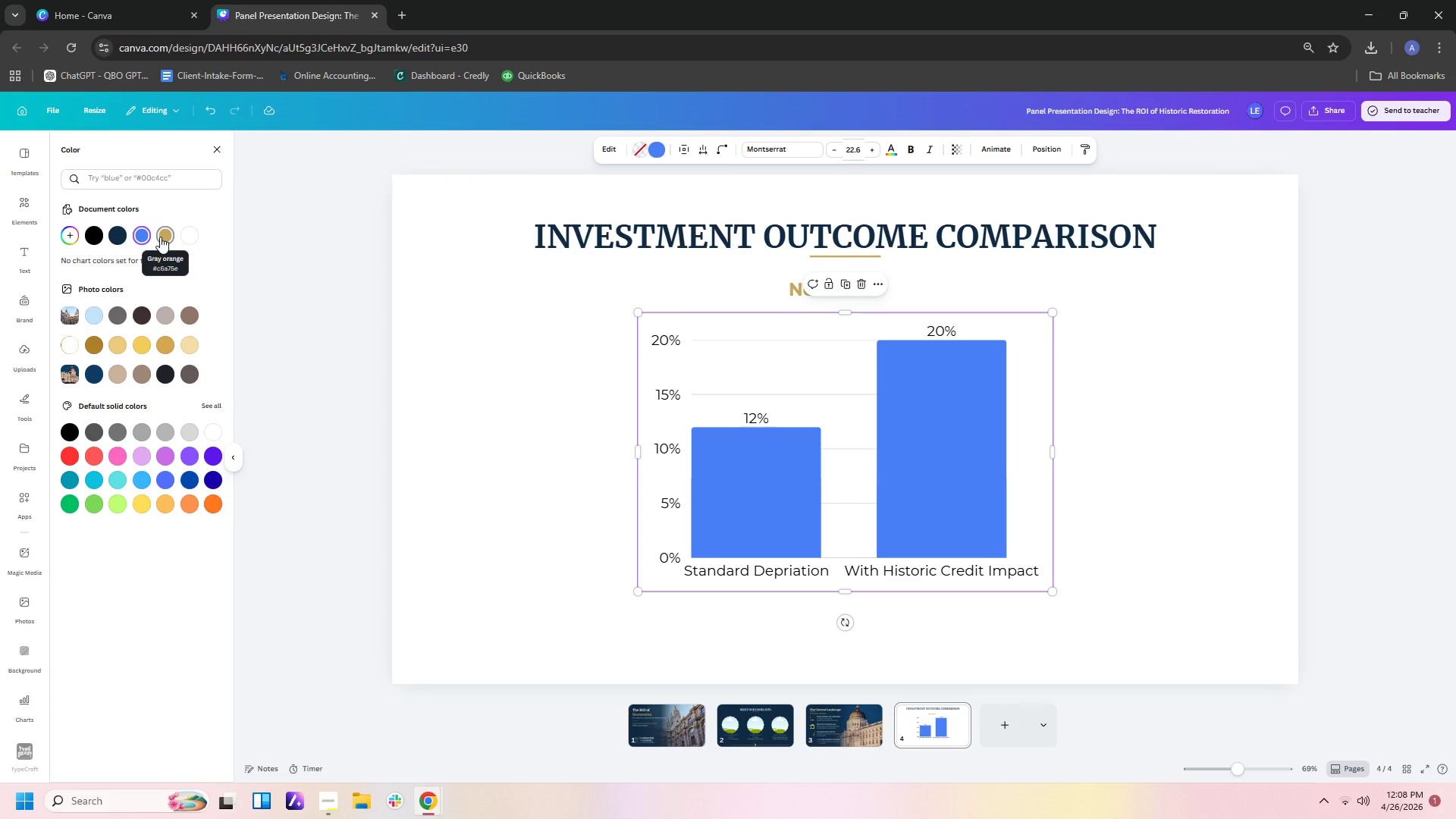 
left_click([160, 237])
 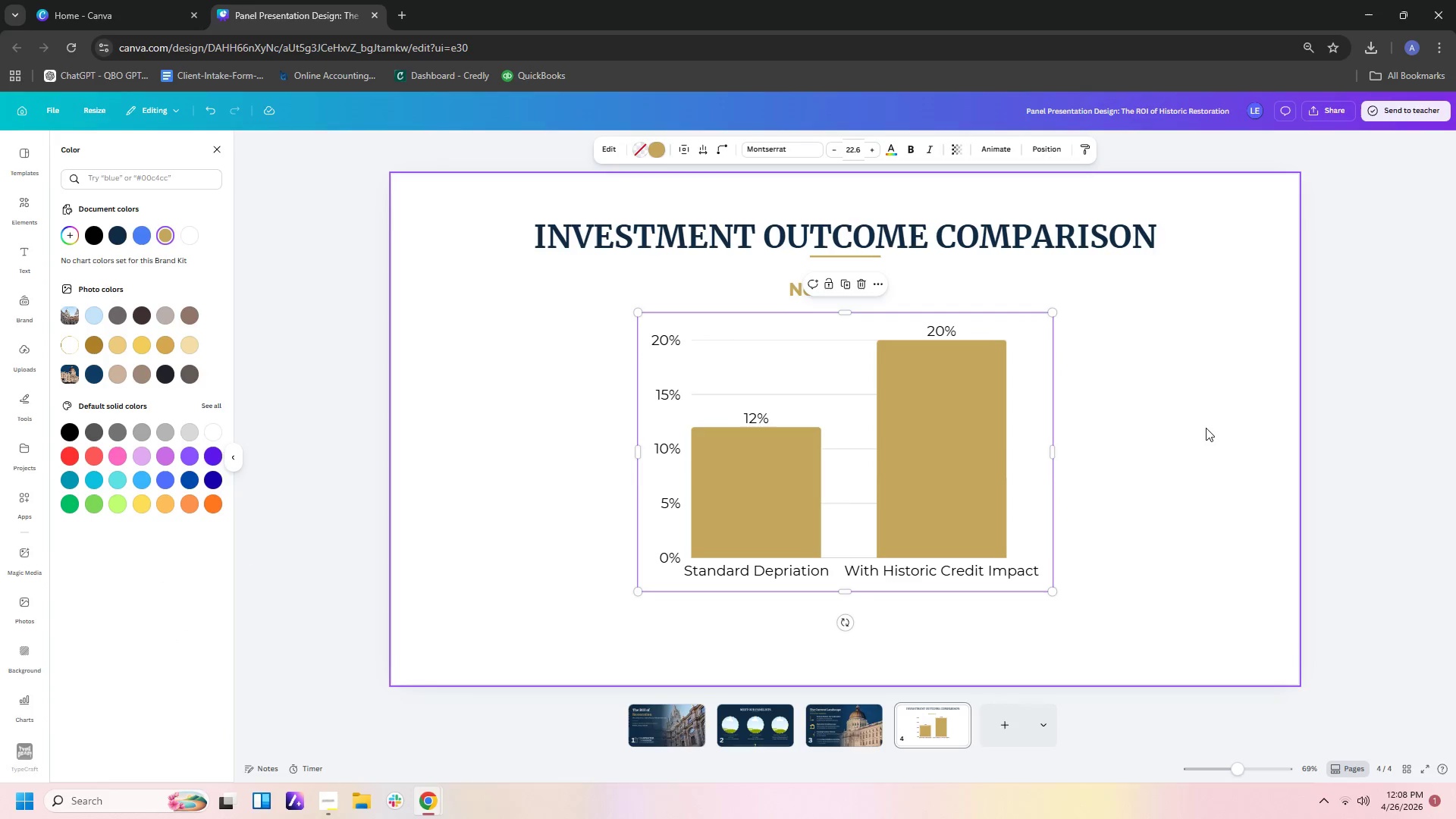 
left_click([1206, 428])
 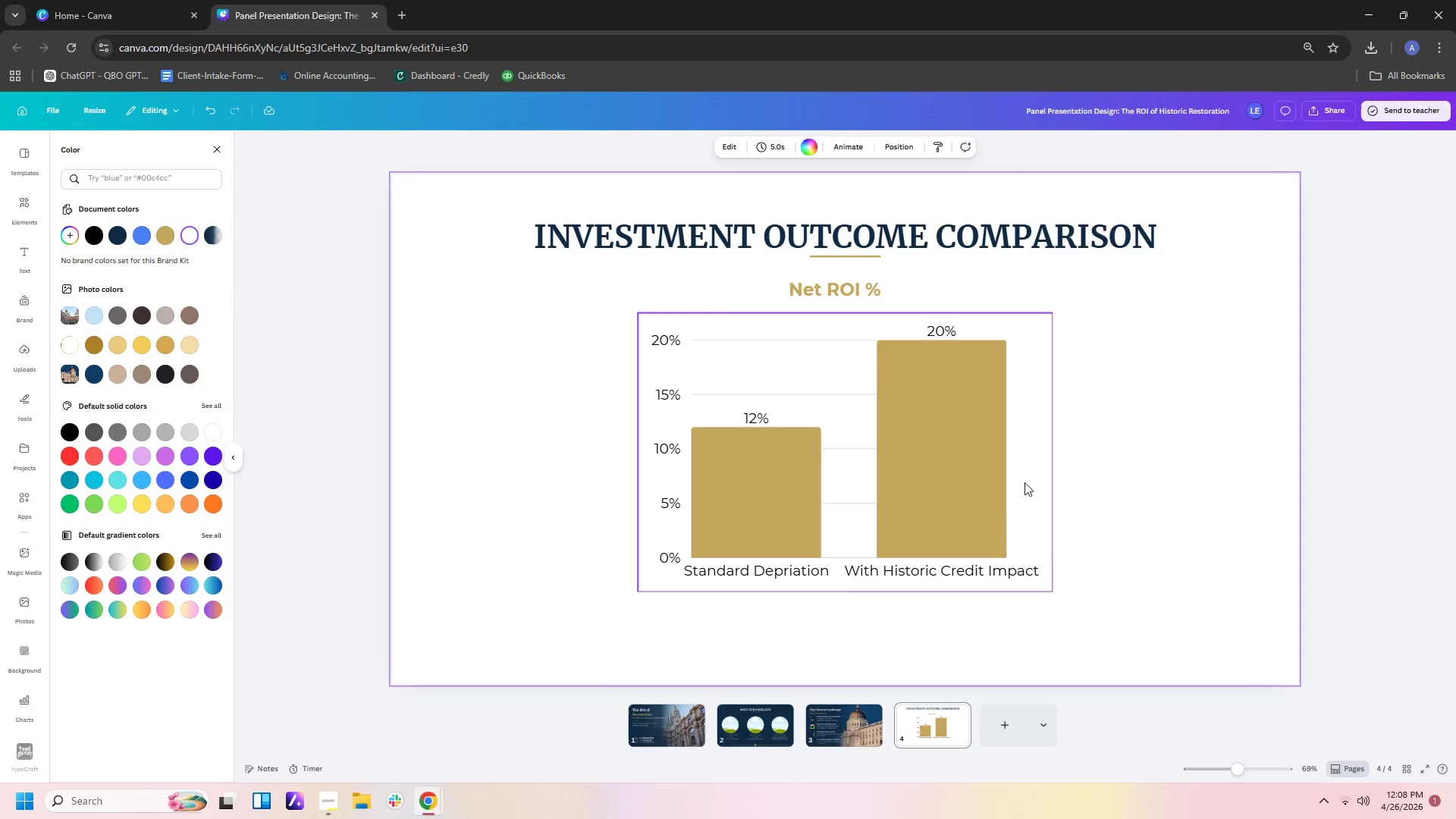 
left_click([1025, 482])
 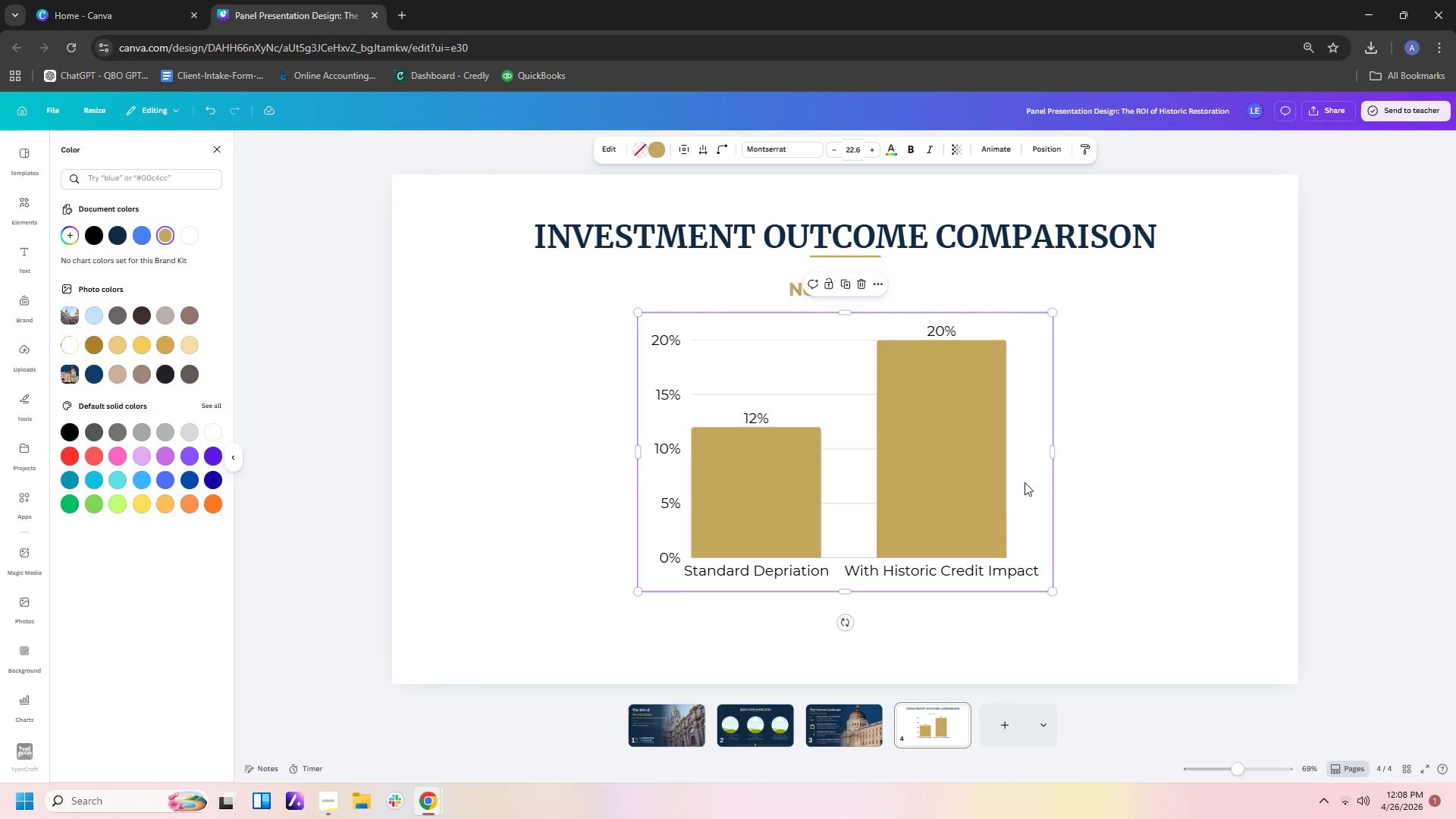 
key(Delete)
 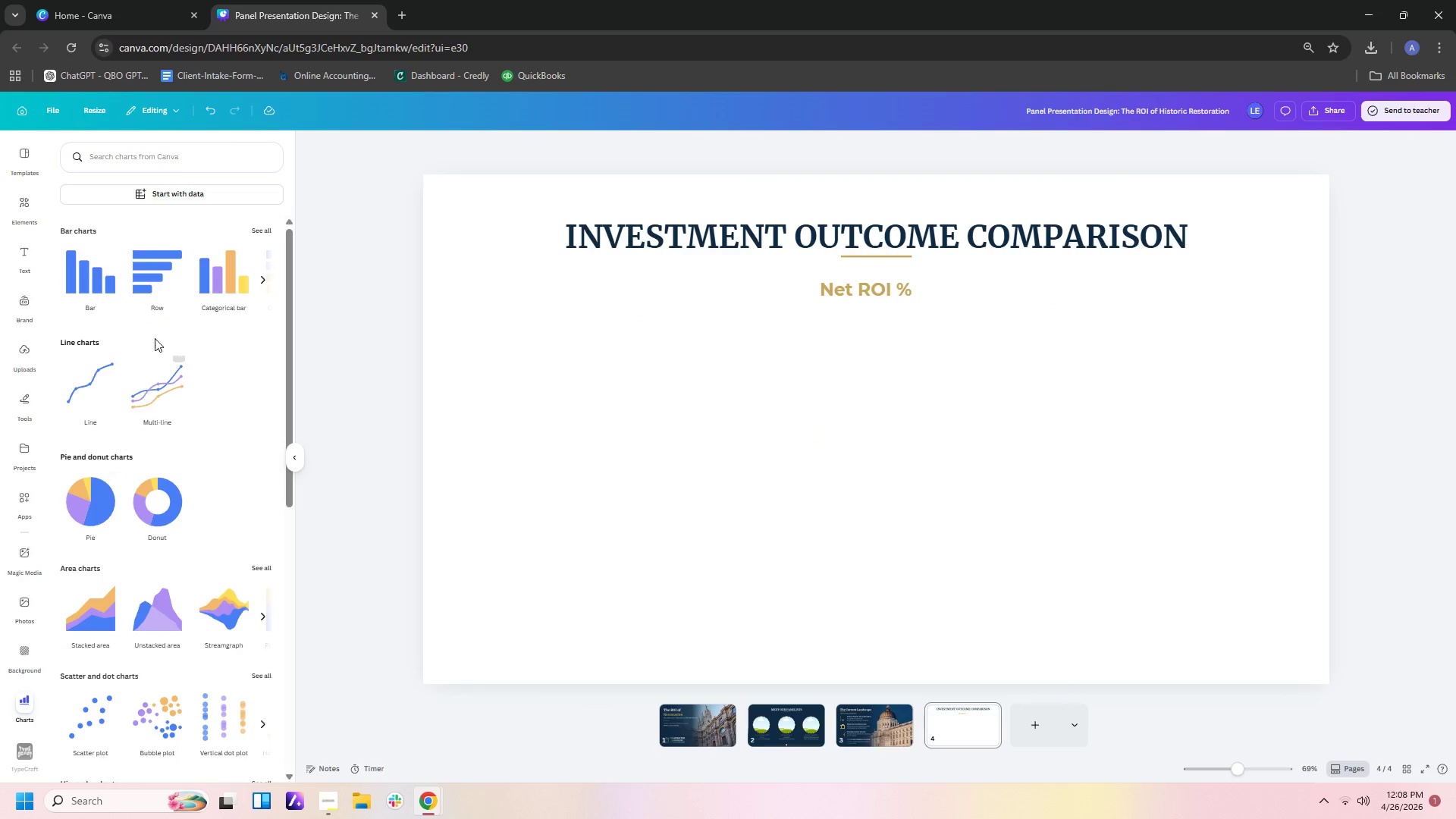 
left_click([190, 286])
 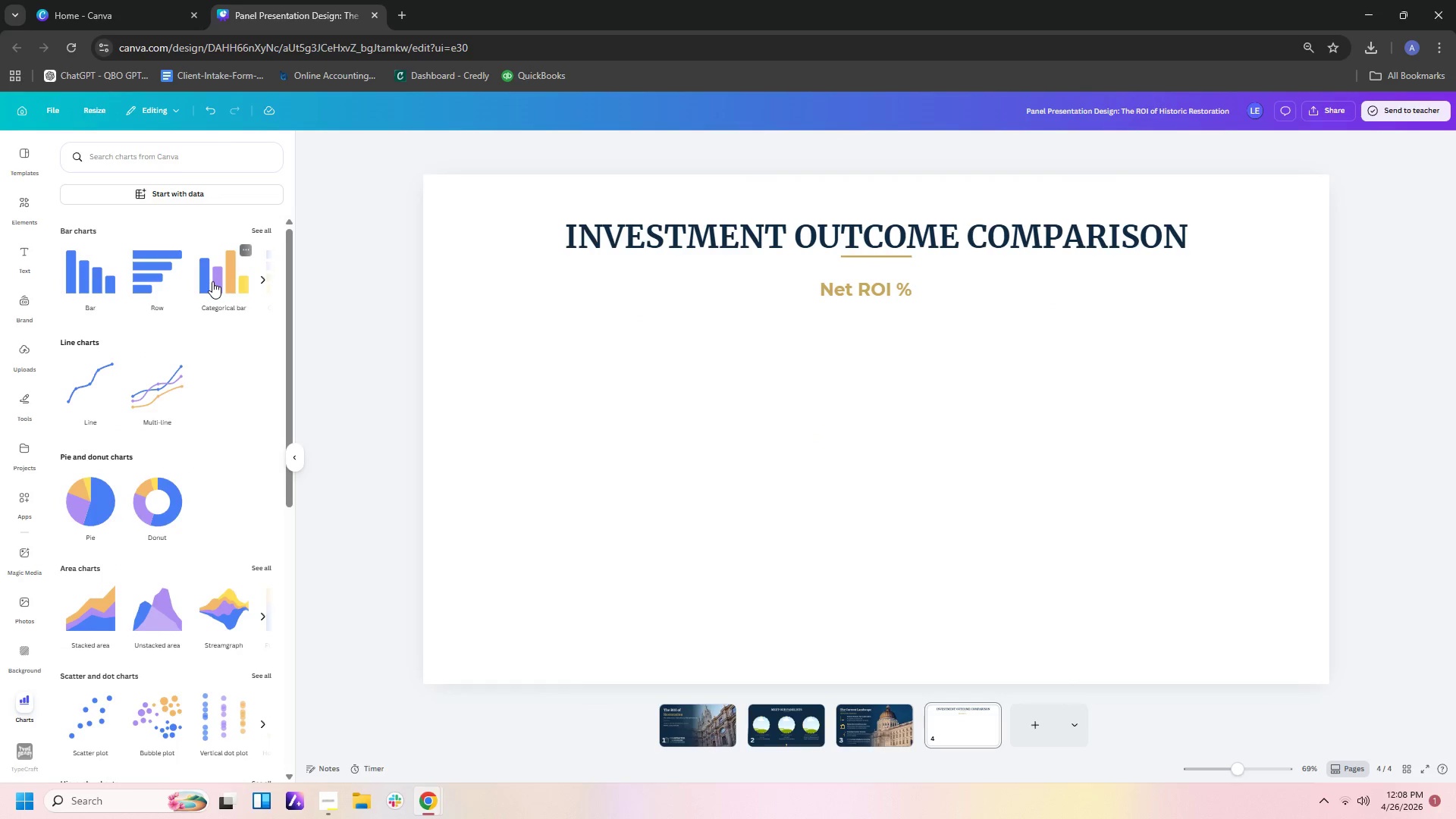 
double_click([212, 281])
 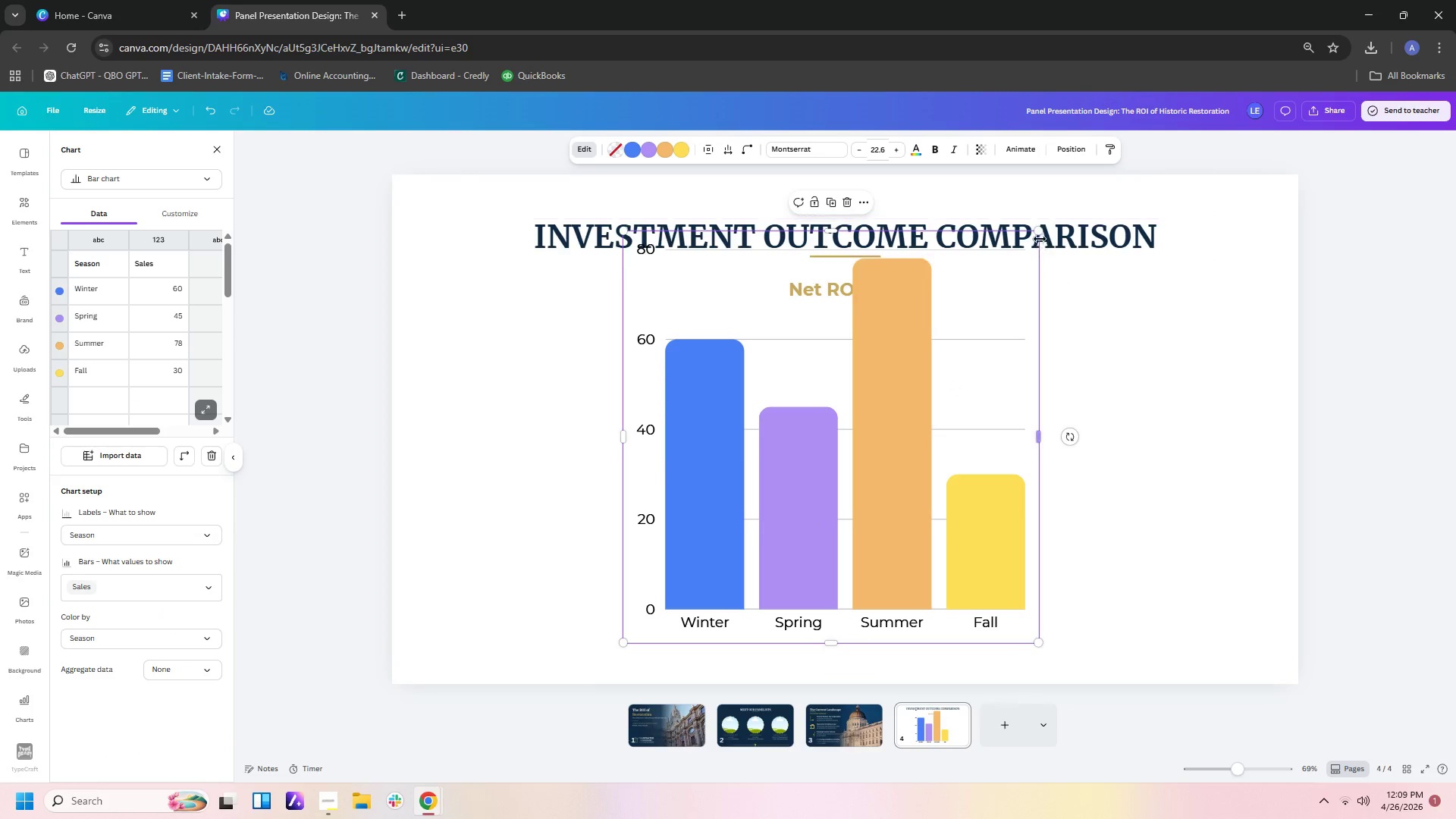 
left_click_drag(start_coordinate=[1039, 230], to_coordinate=[994, 396])
 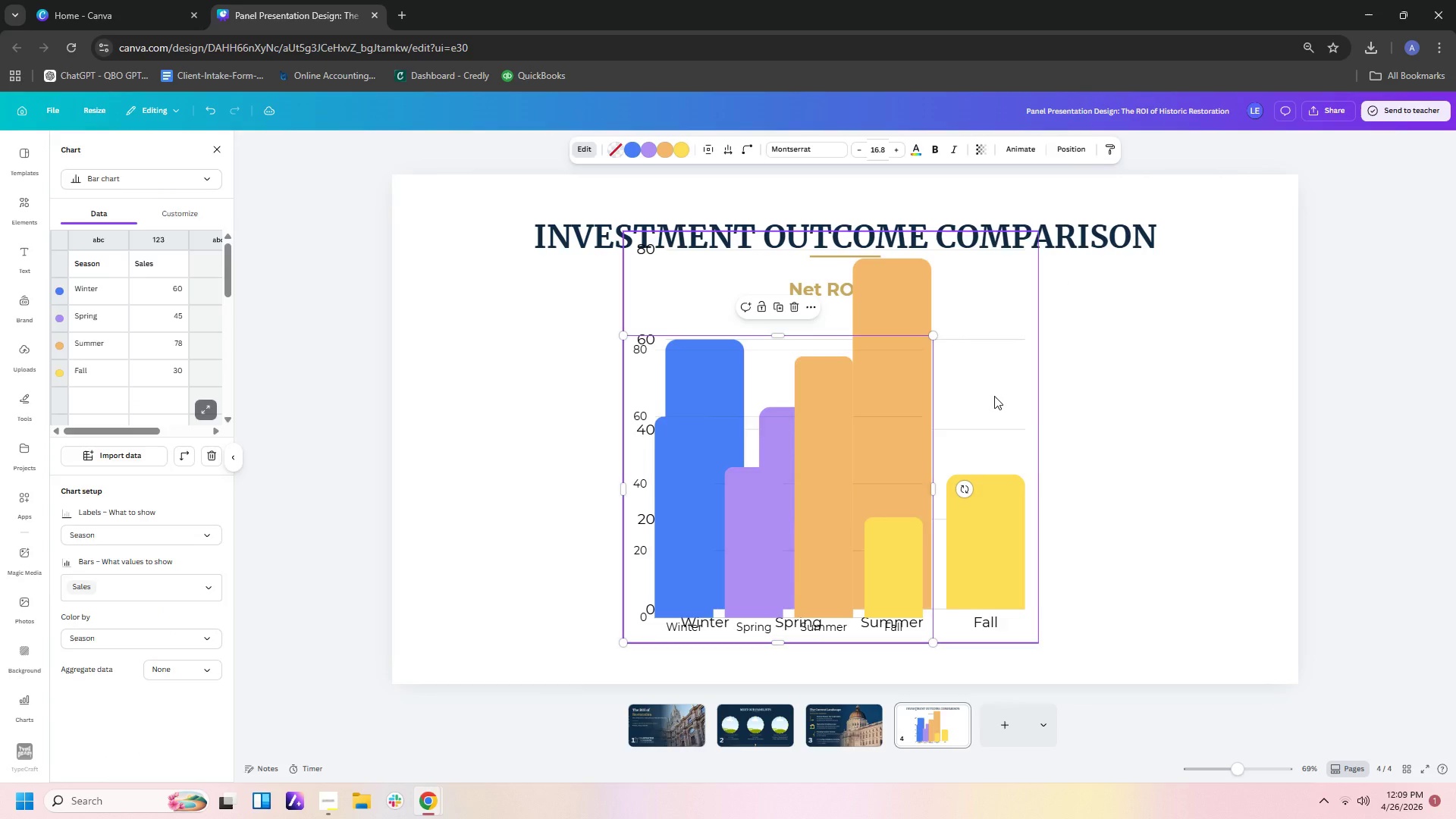 
key(Delete)
 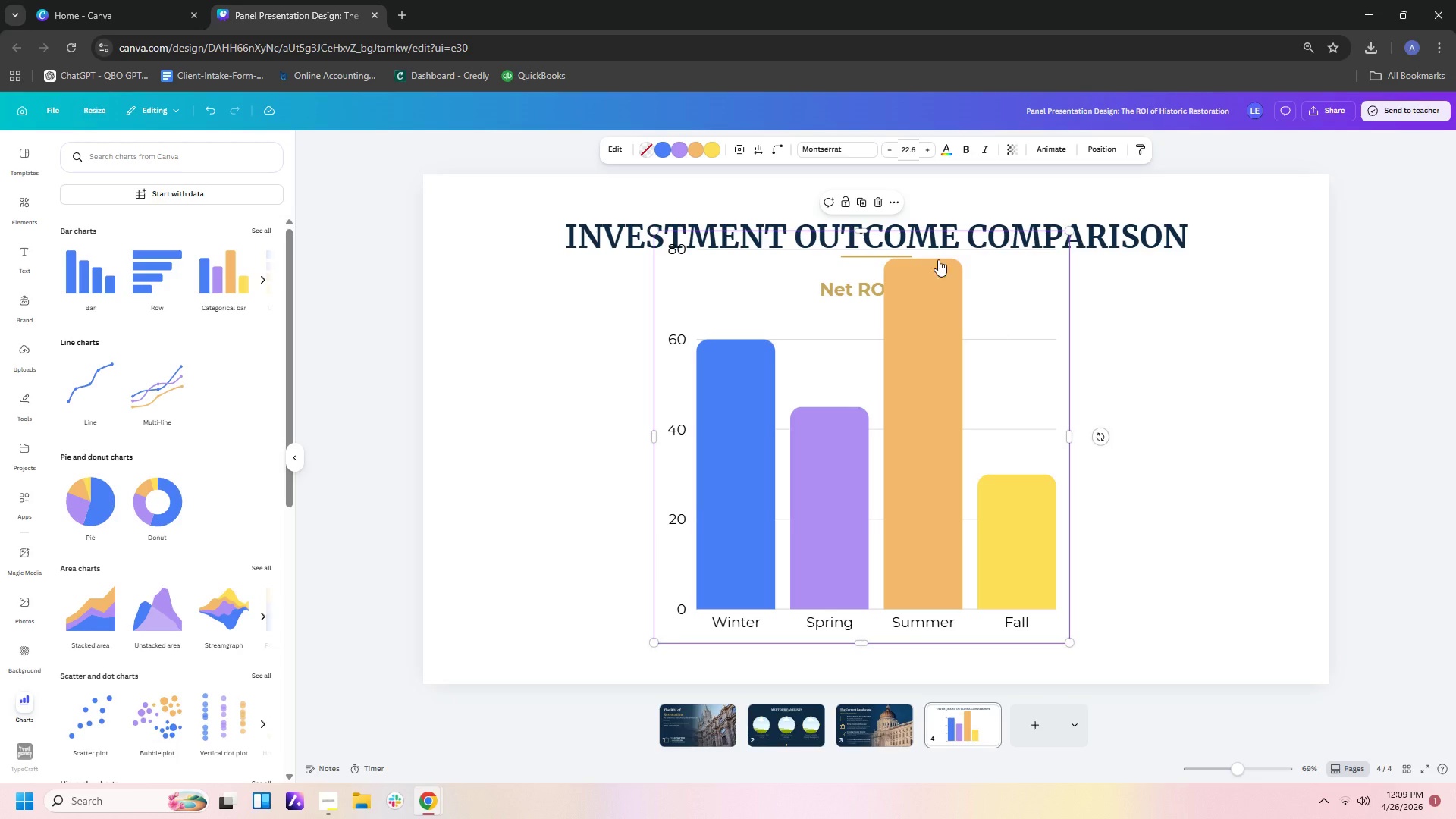 
left_click_drag(start_coordinate=[861, 228], to_coordinate=[859, 315])
 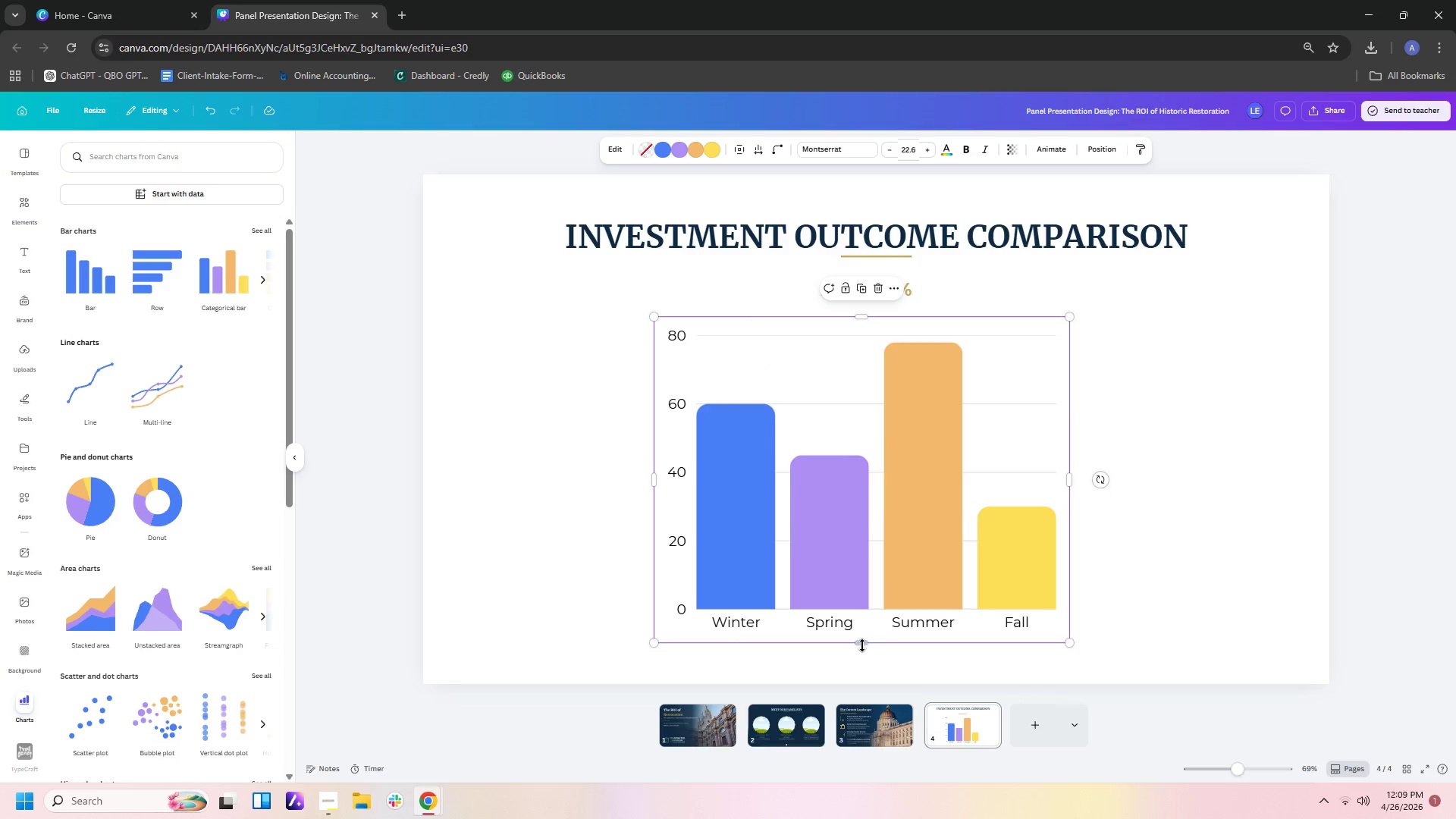 
left_click_drag(start_coordinate=[861, 642], to_coordinate=[874, 566])
 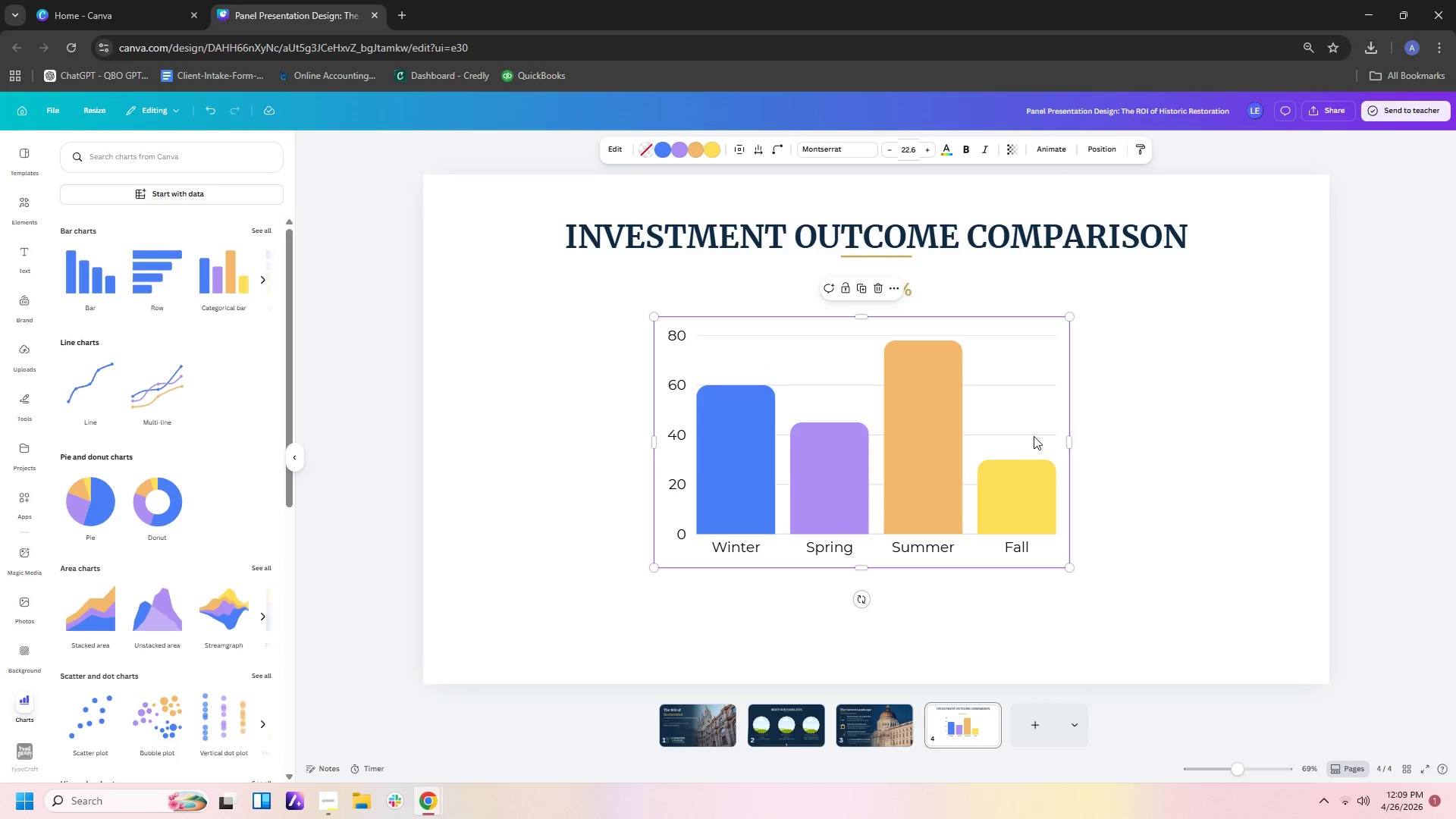 
double_click([1034, 436])
 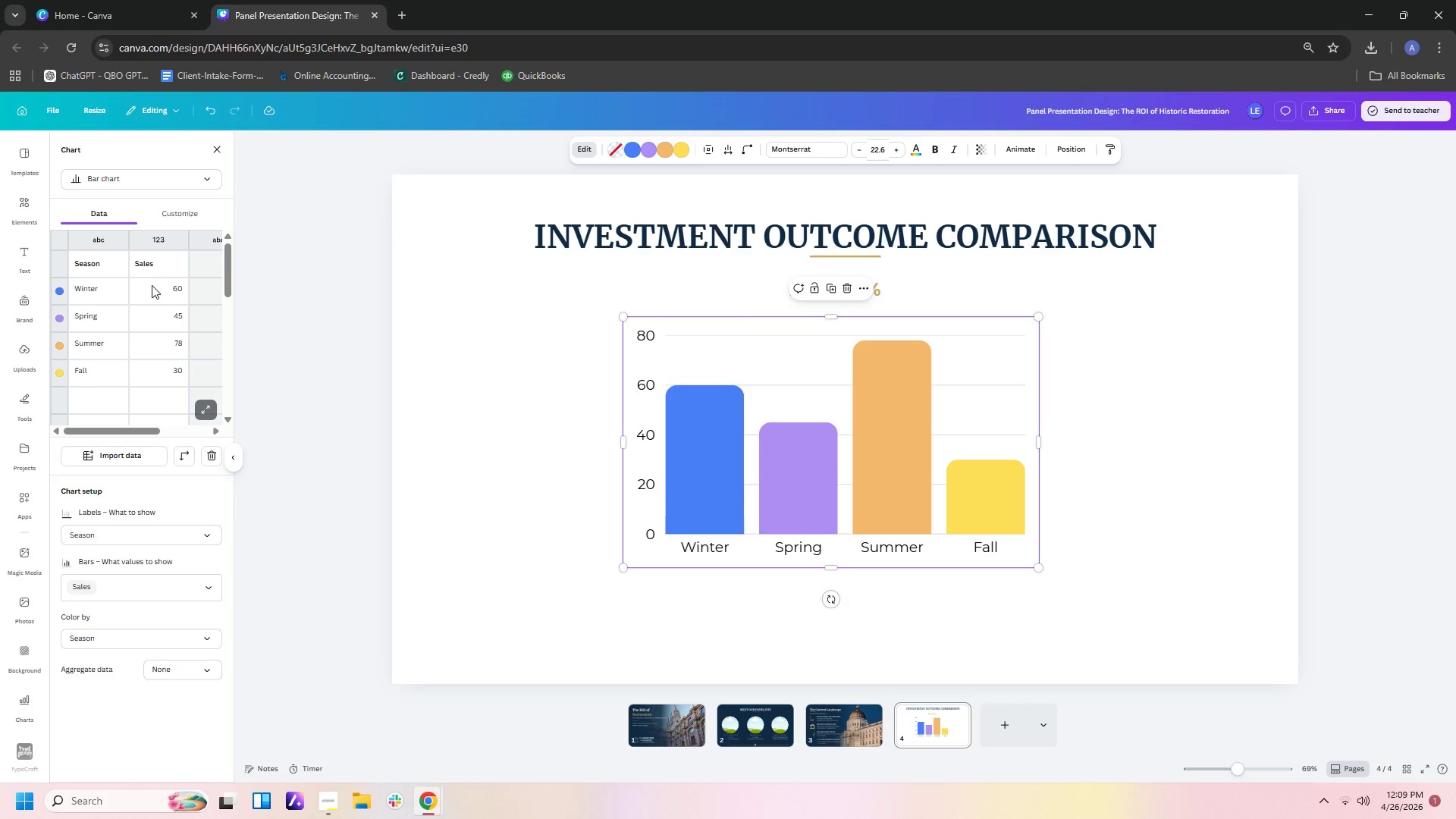 
left_click([152, 290])
 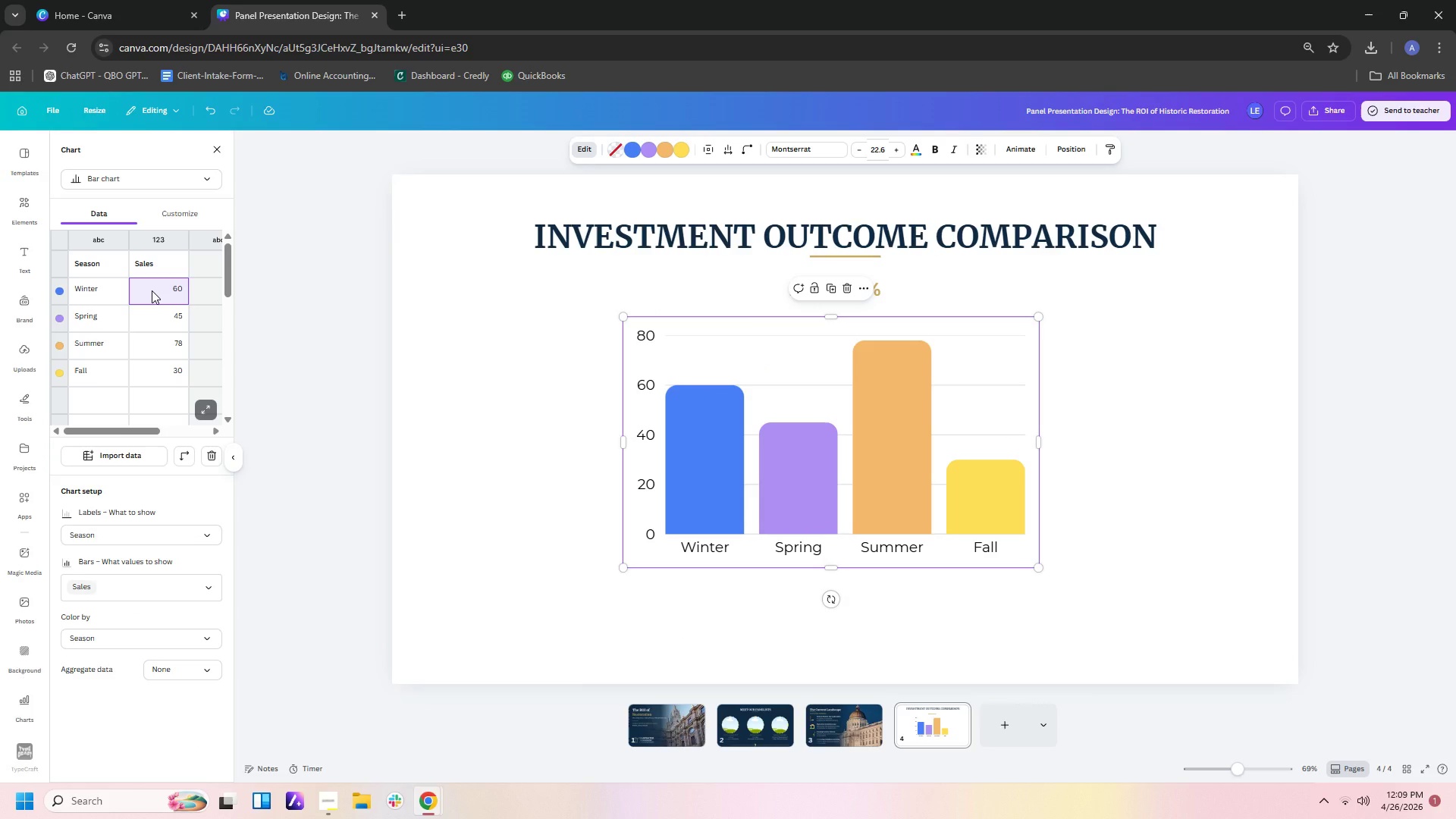 
key(Numpad1)
 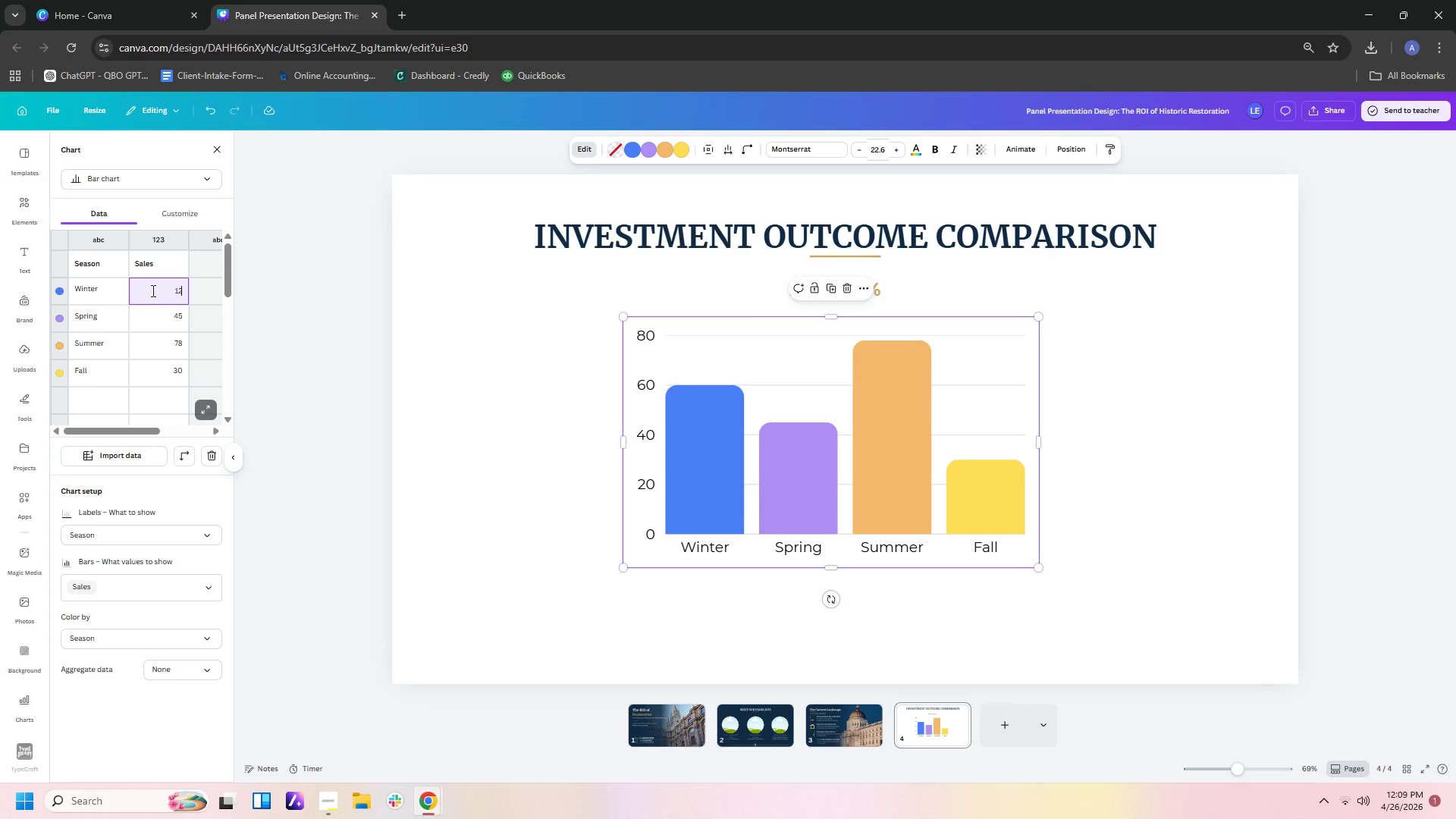 
key(Numpad2)
 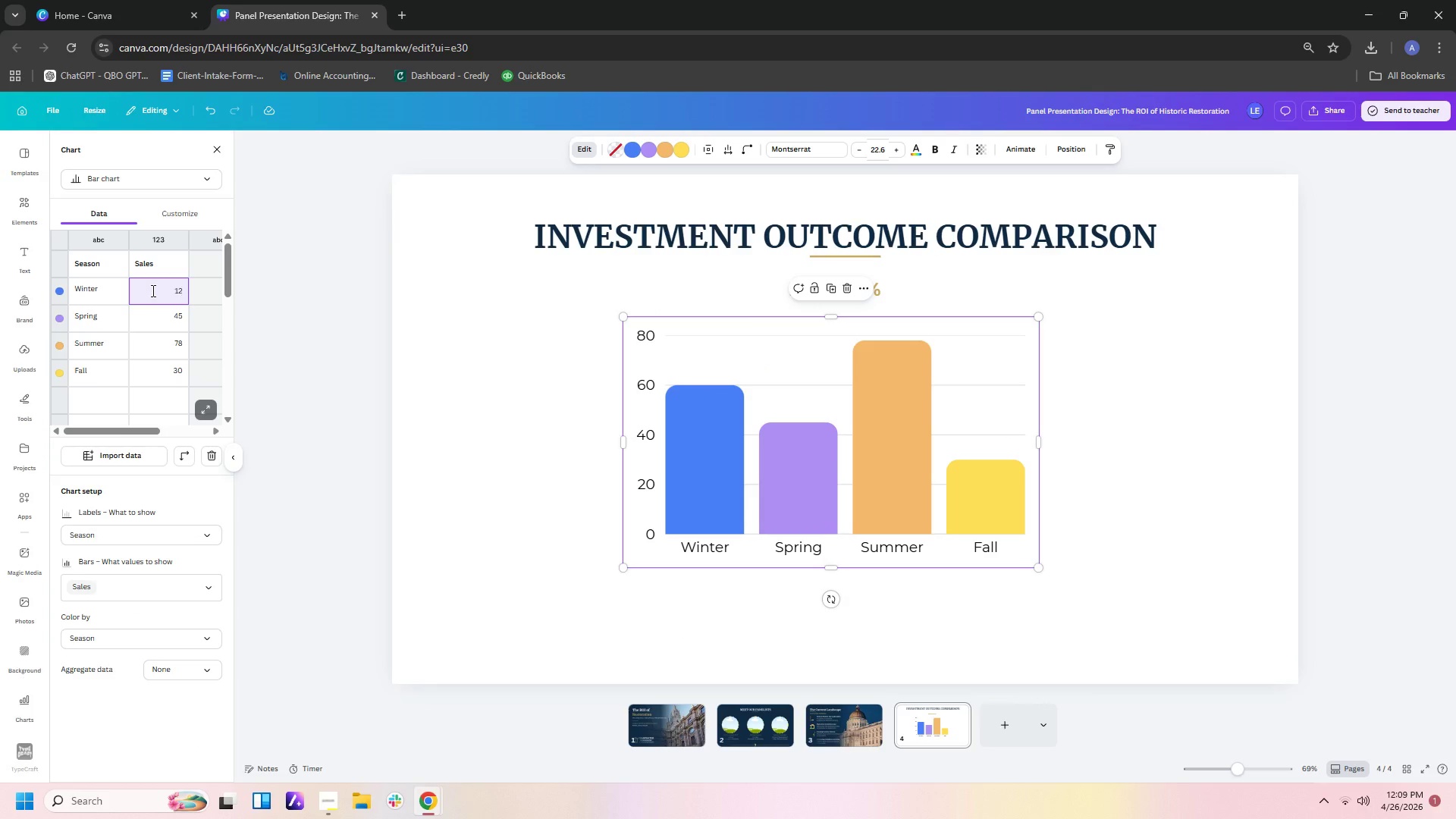 
key(Enter)
 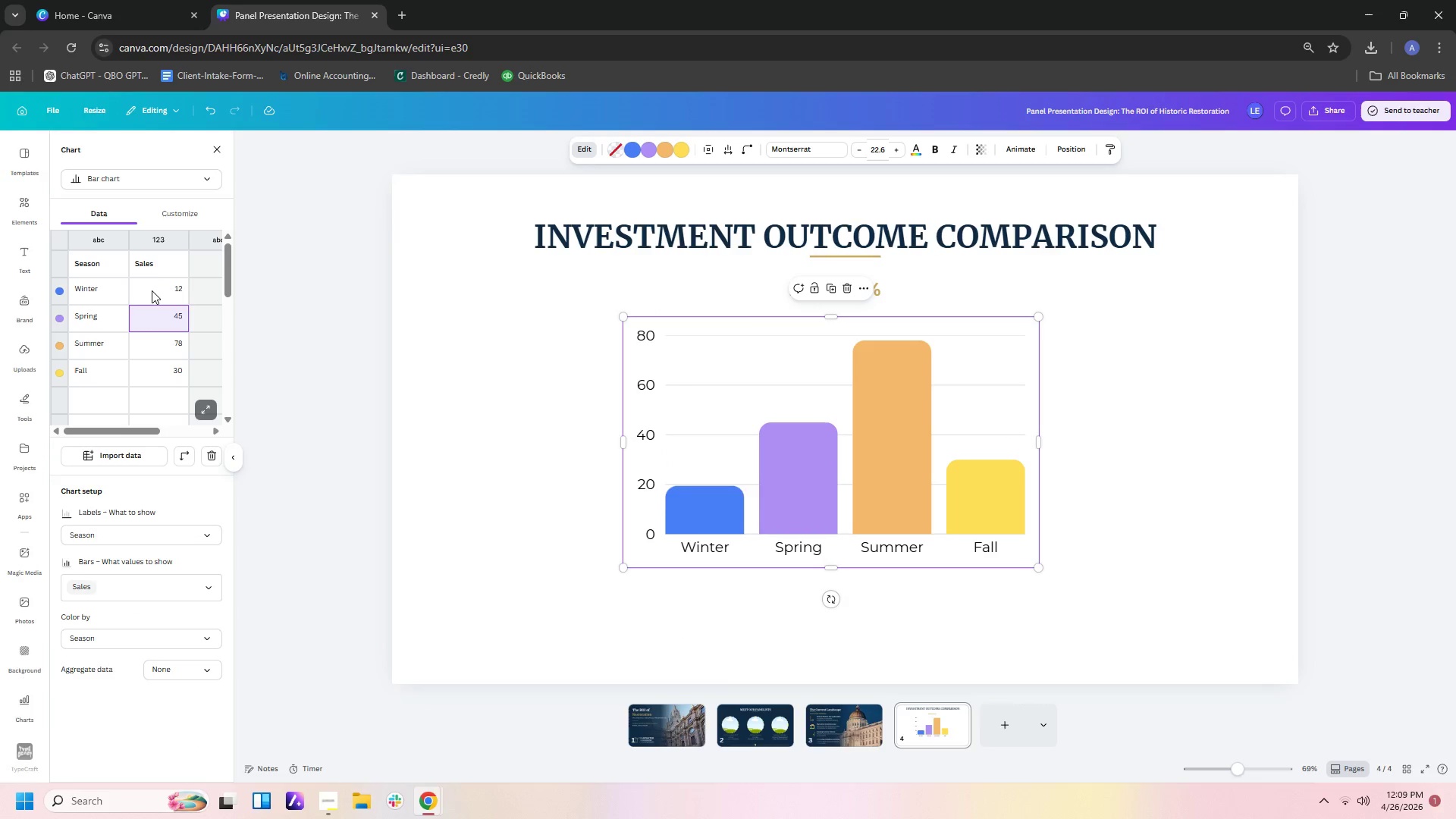 
key(Numpad2)
 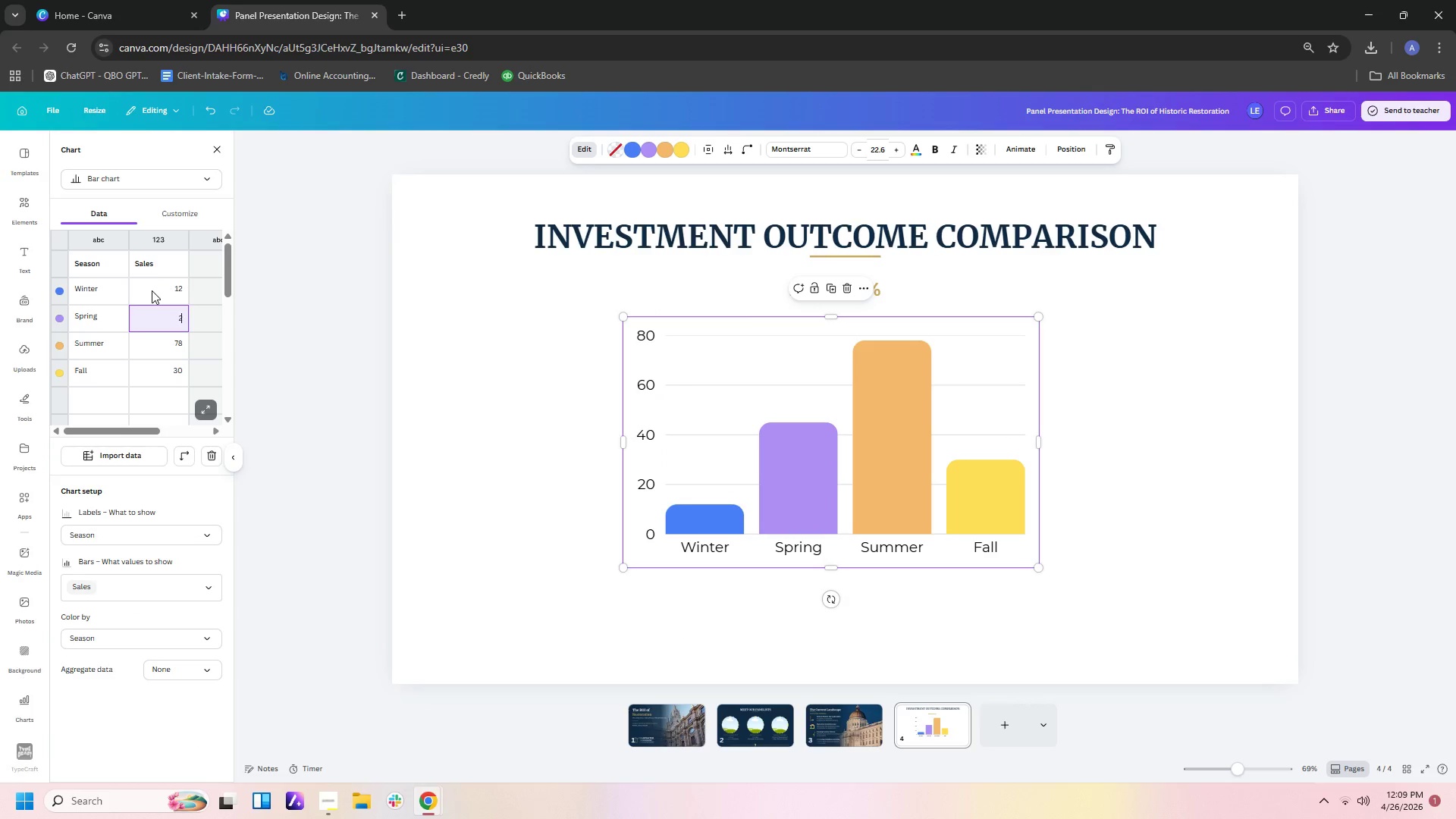 
key(Numpad0)
 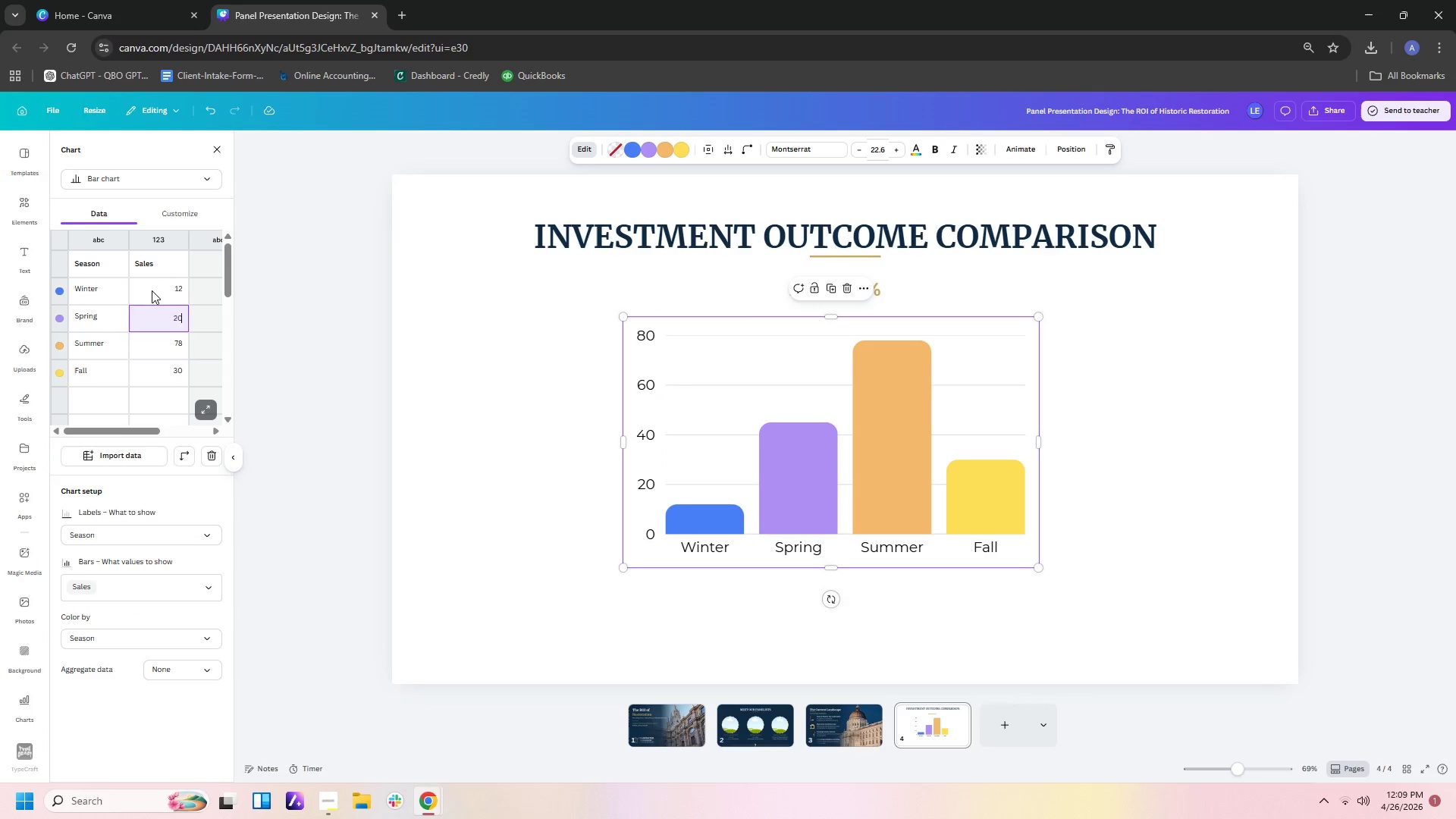 
key(Enter)
 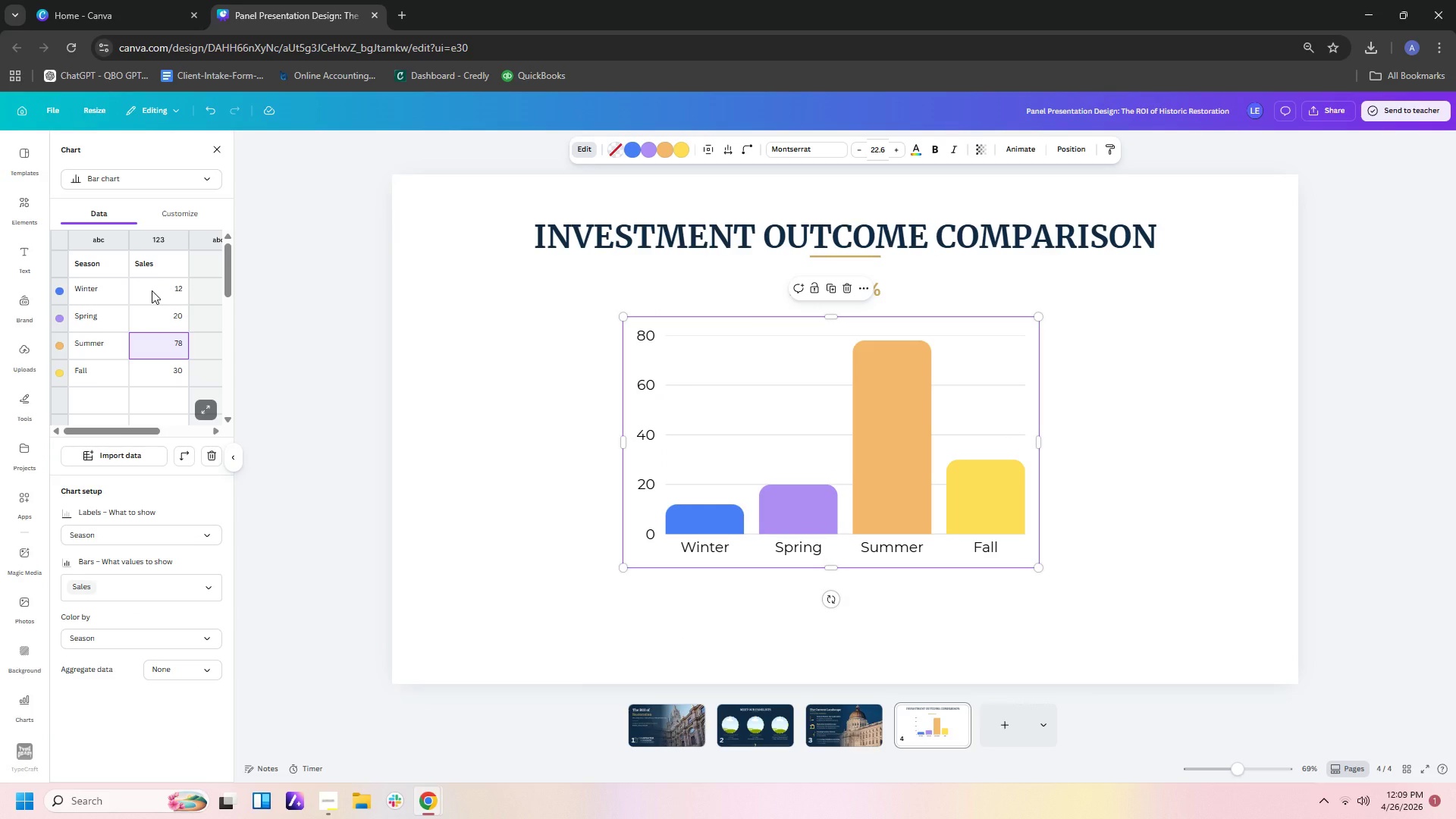 
key(Delete)
 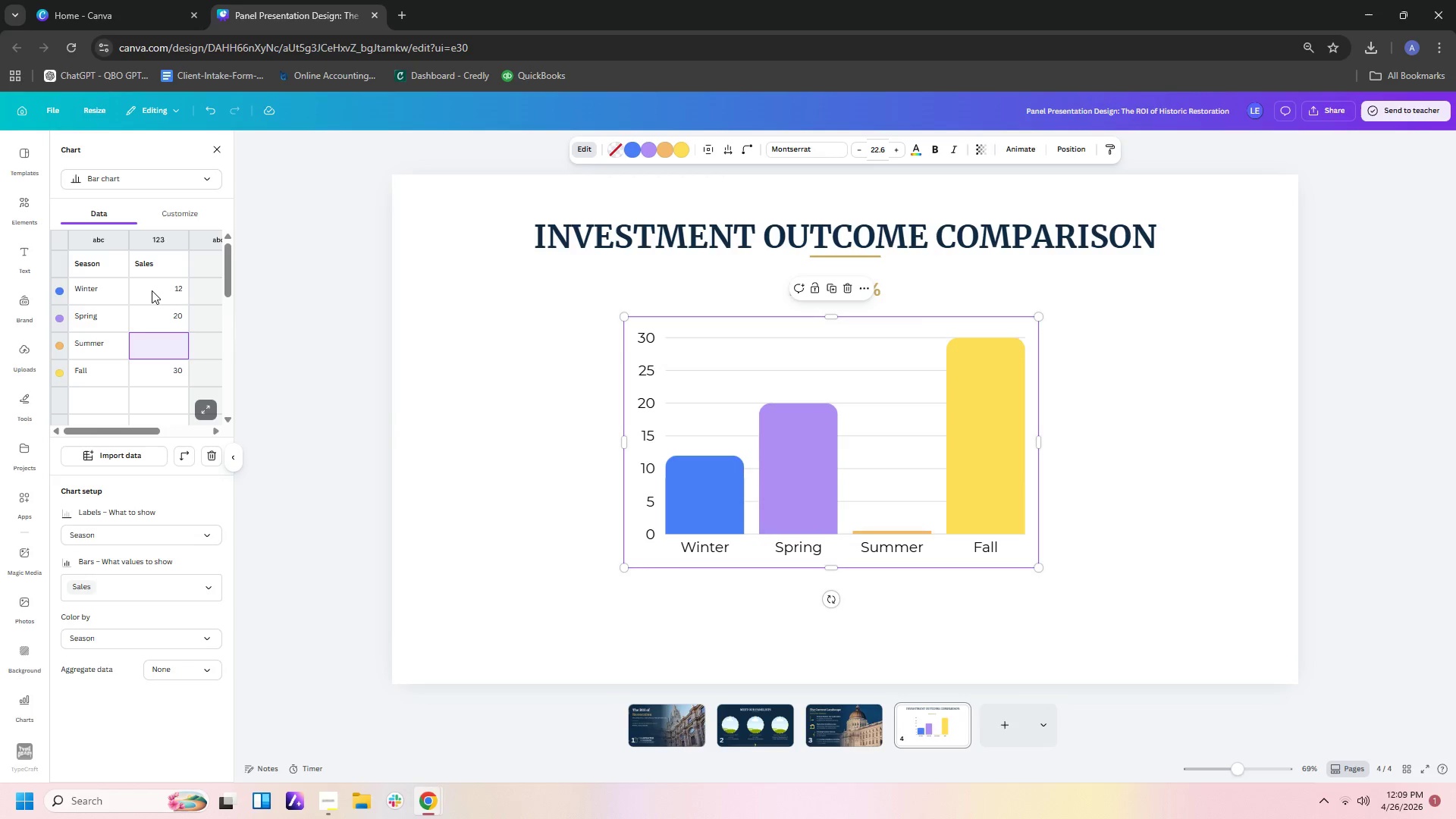 
key(Enter)
 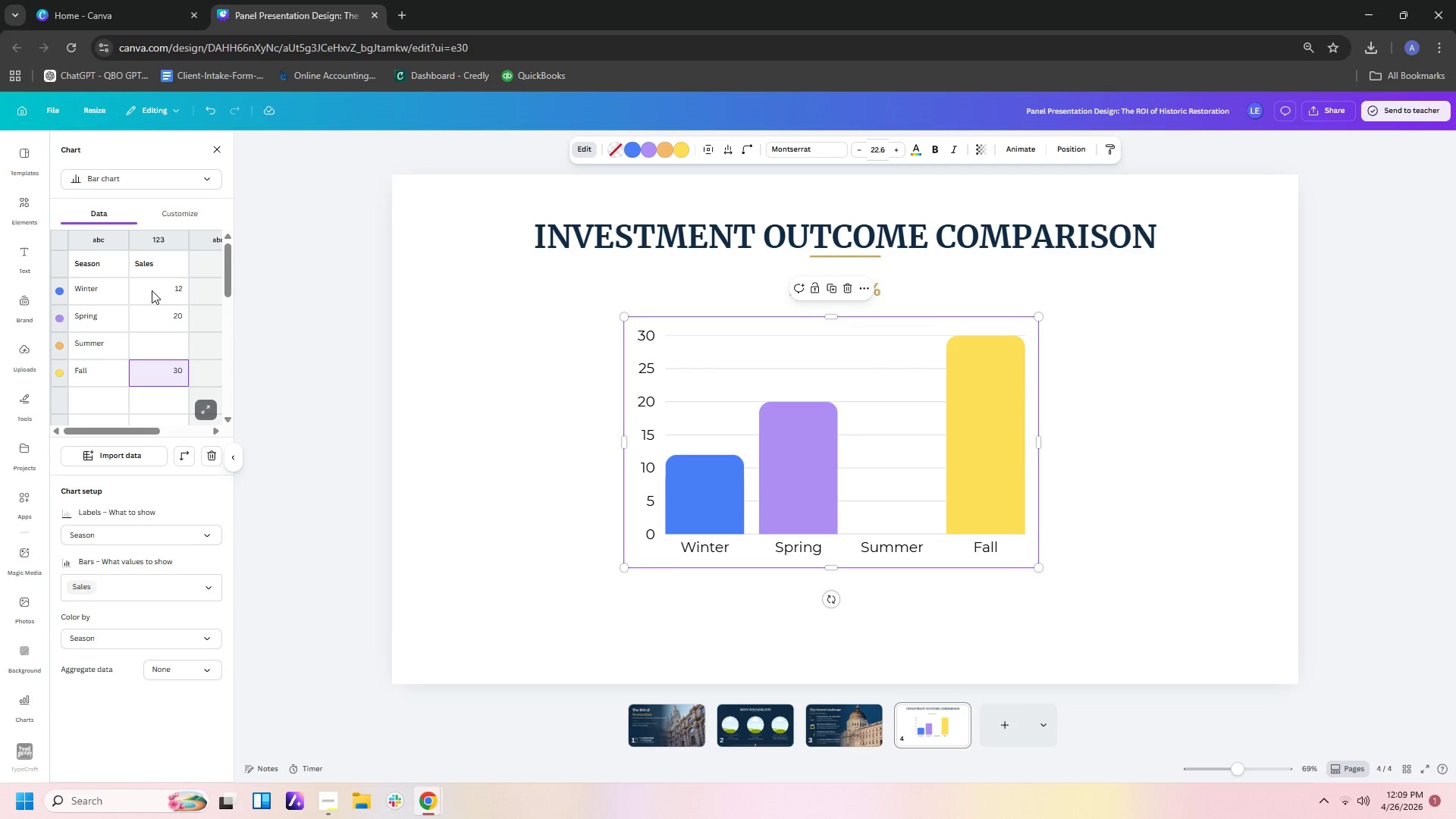 
key(Delete)
 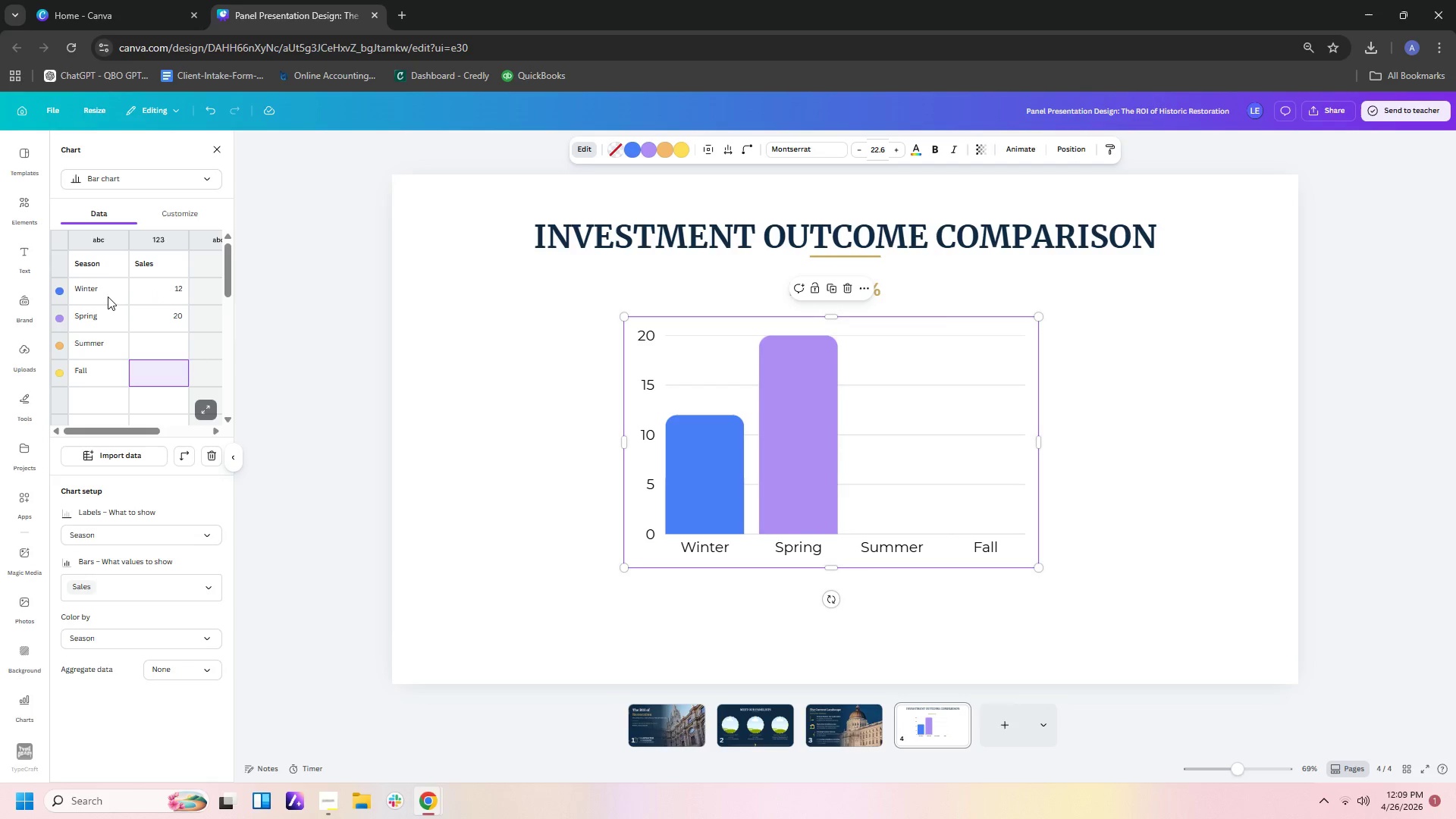 
left_click([103, 295])
 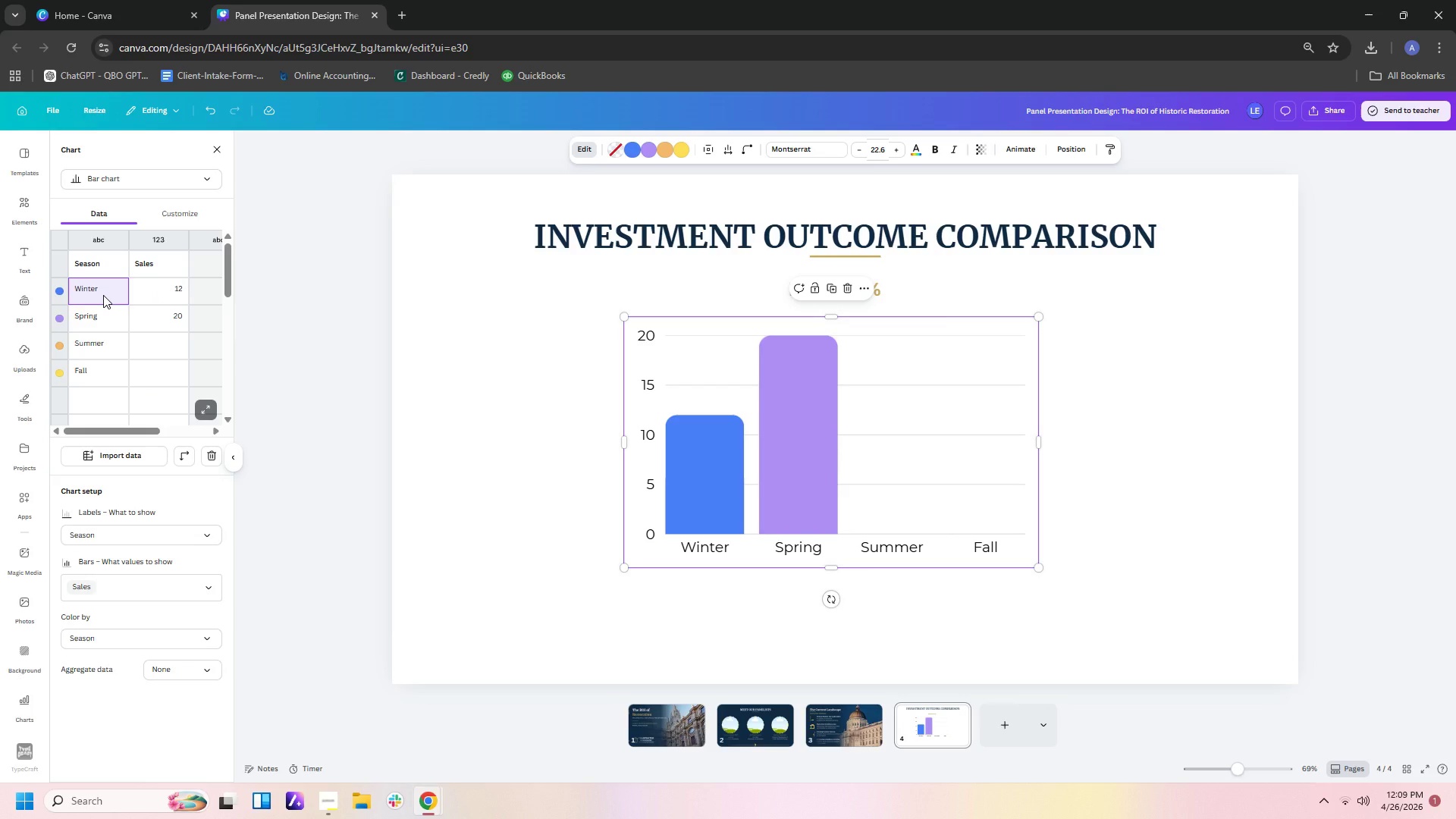 
type(Satndae)
key(Backspace)
type(rd Depreciation)
 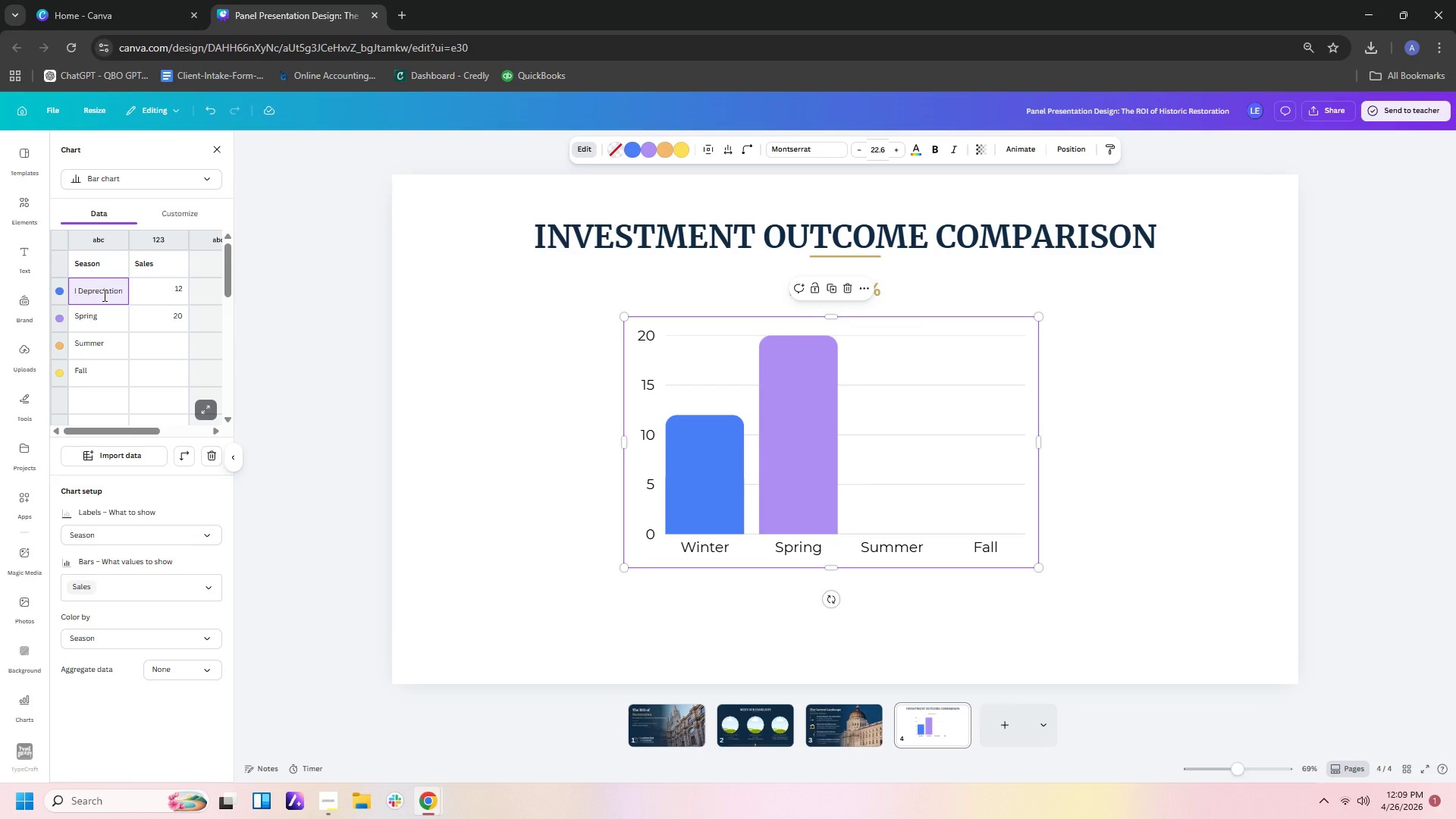 
key(Enter)
 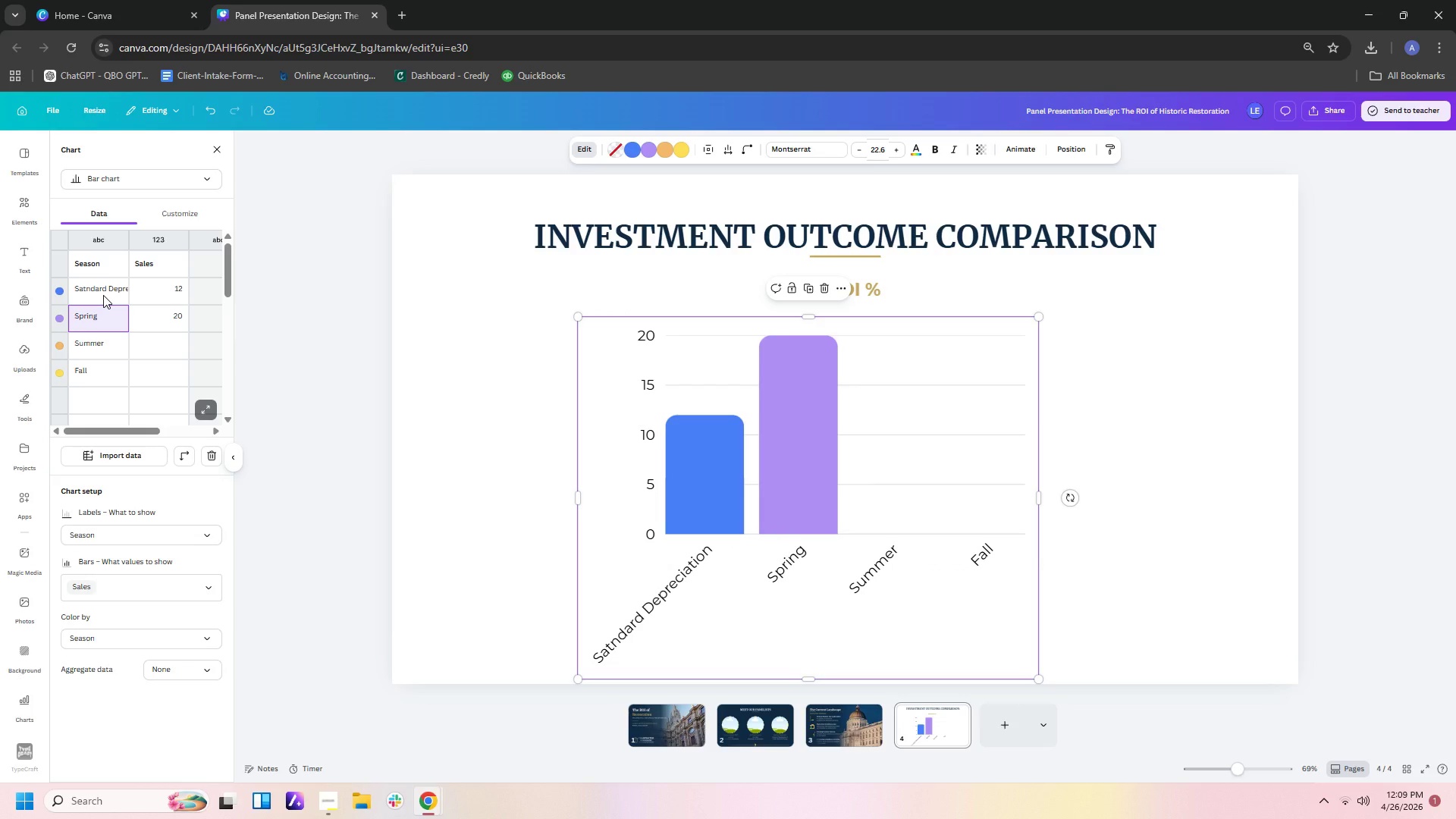 
type(With Historic Credit Ima)
key(Backspace)
type(pact)
 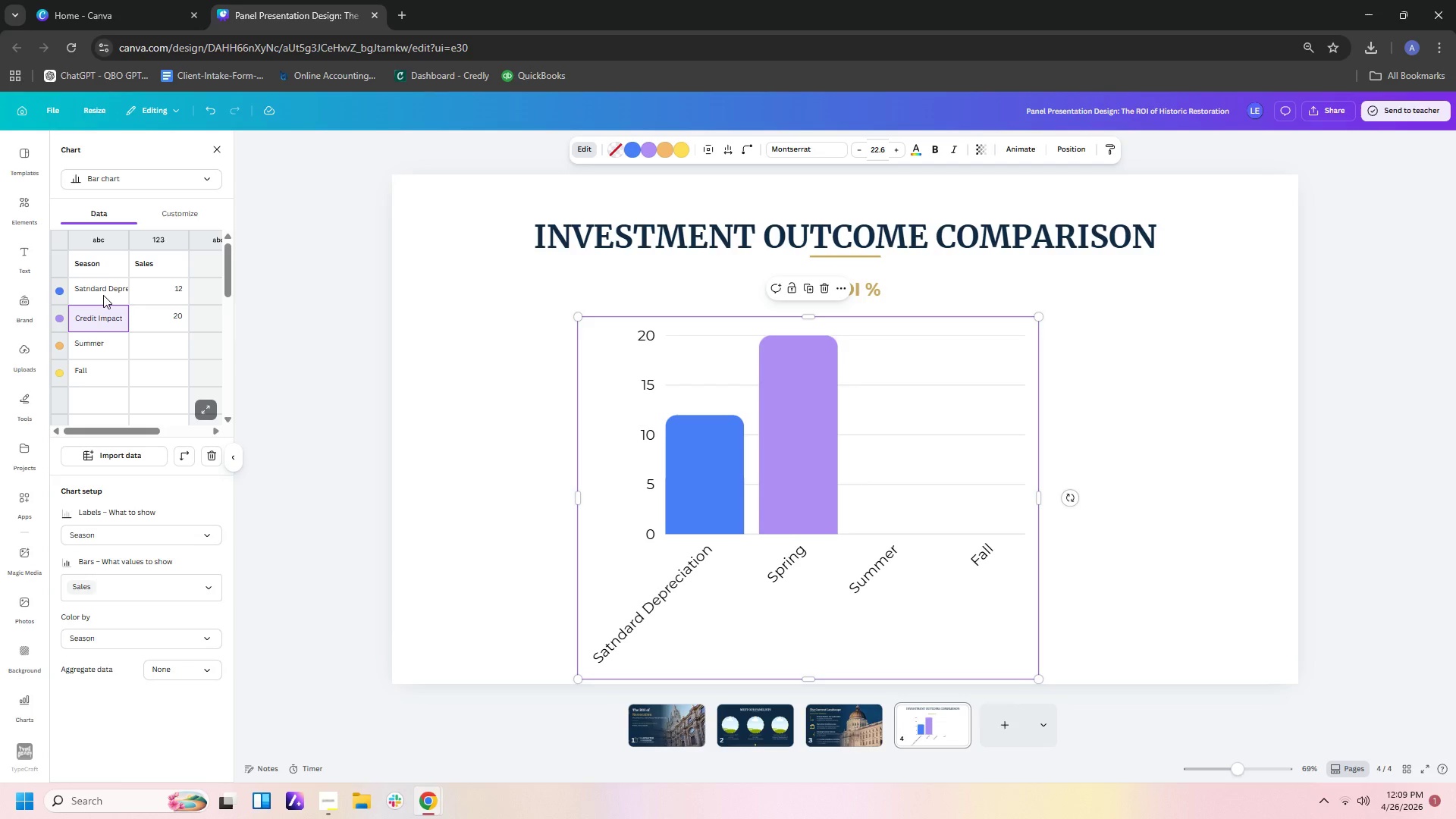 
key(Enter)
 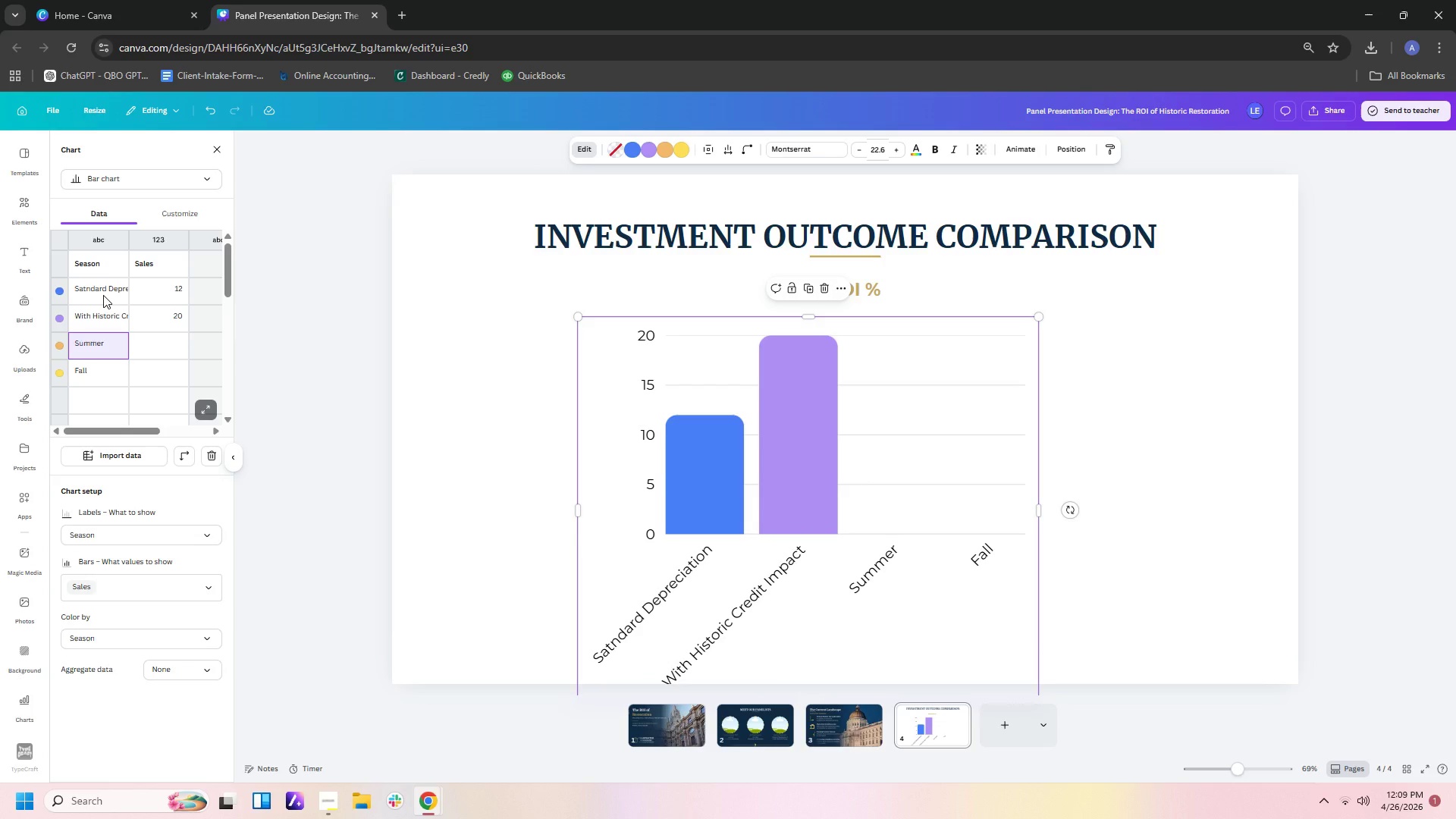 
key(Delete)
 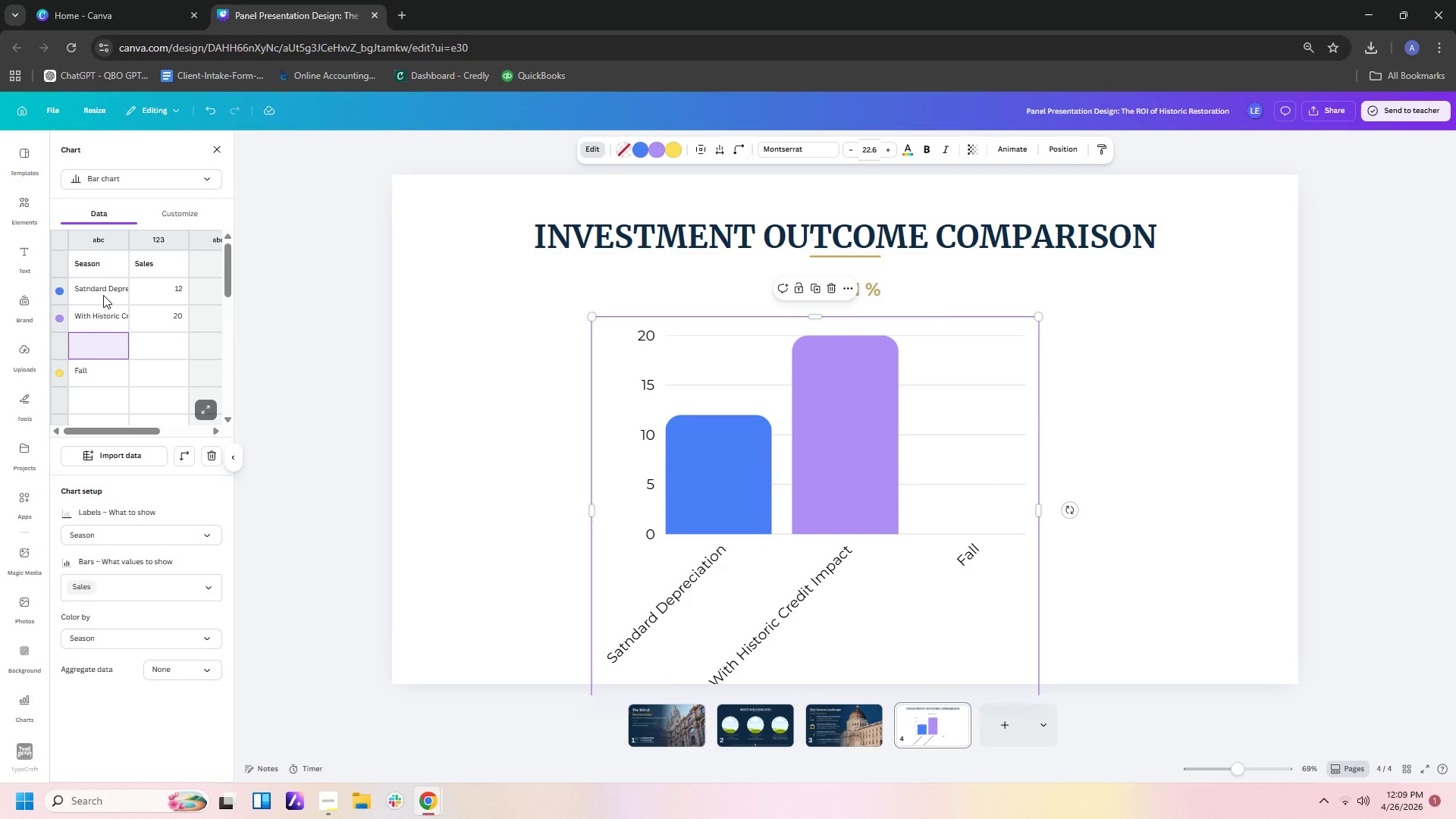 
key(ArrowDown)
 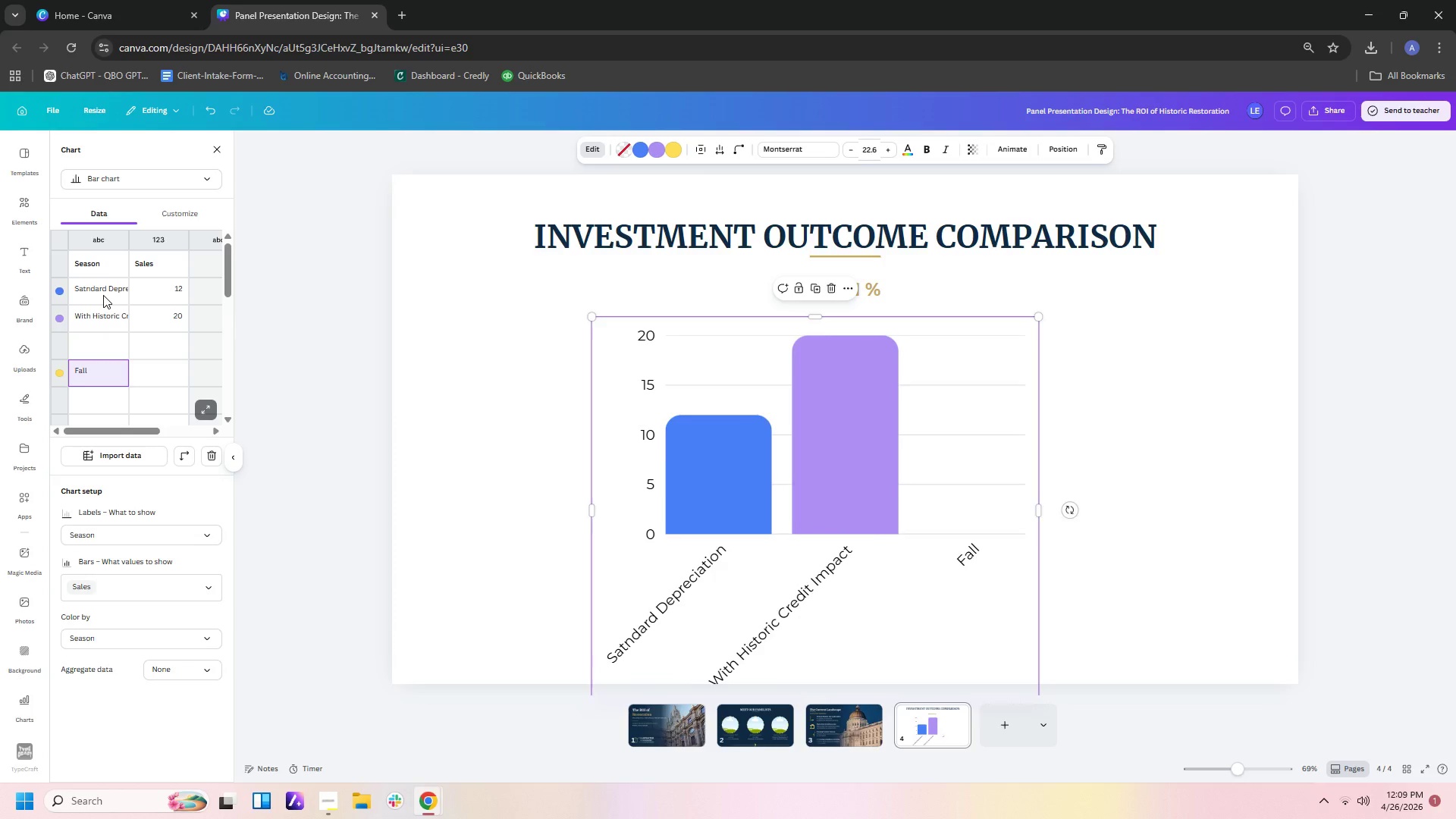 
key(Delete)
 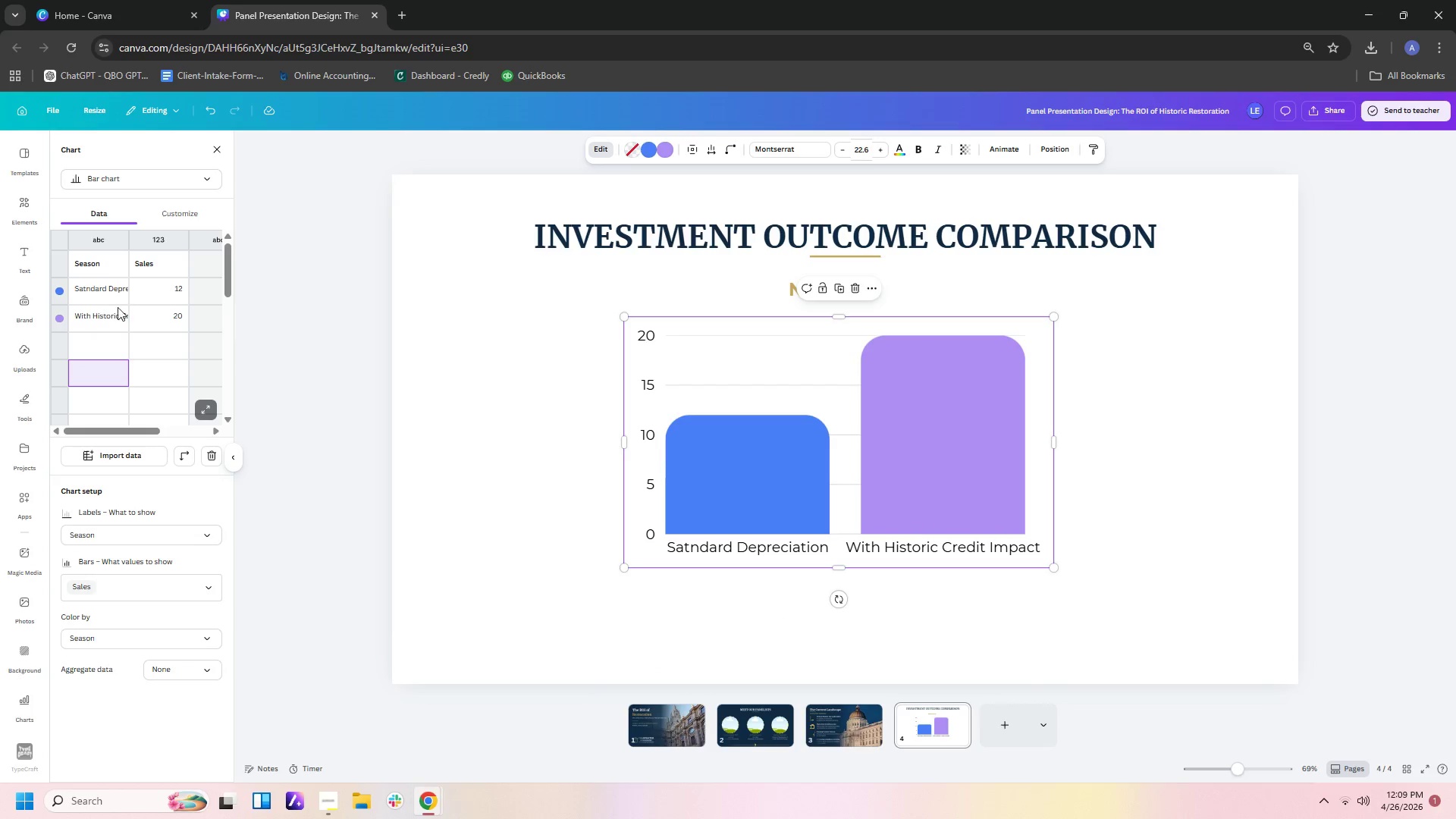 
left_click([175, 358])
 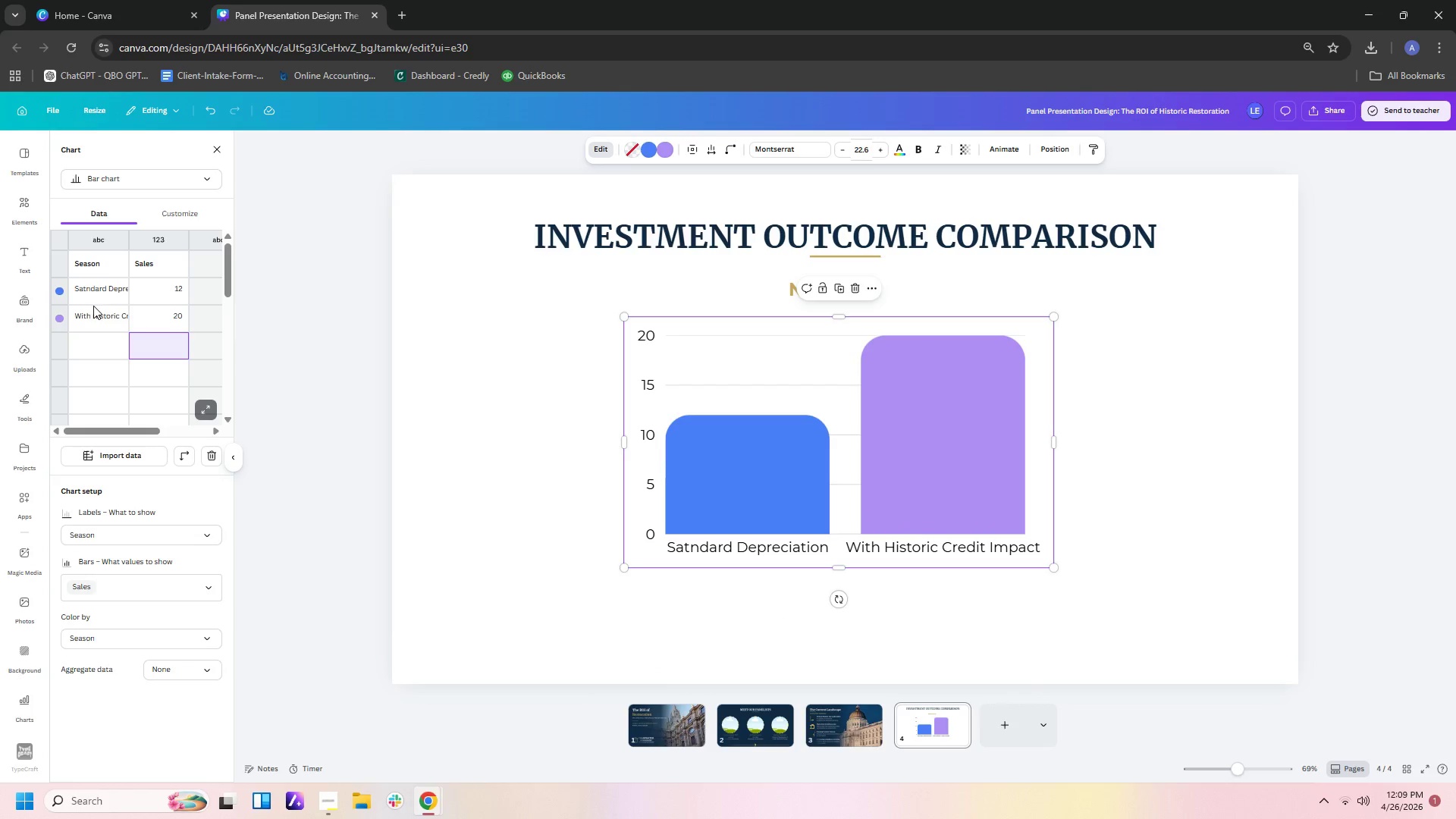 
left_click([93, 306])
 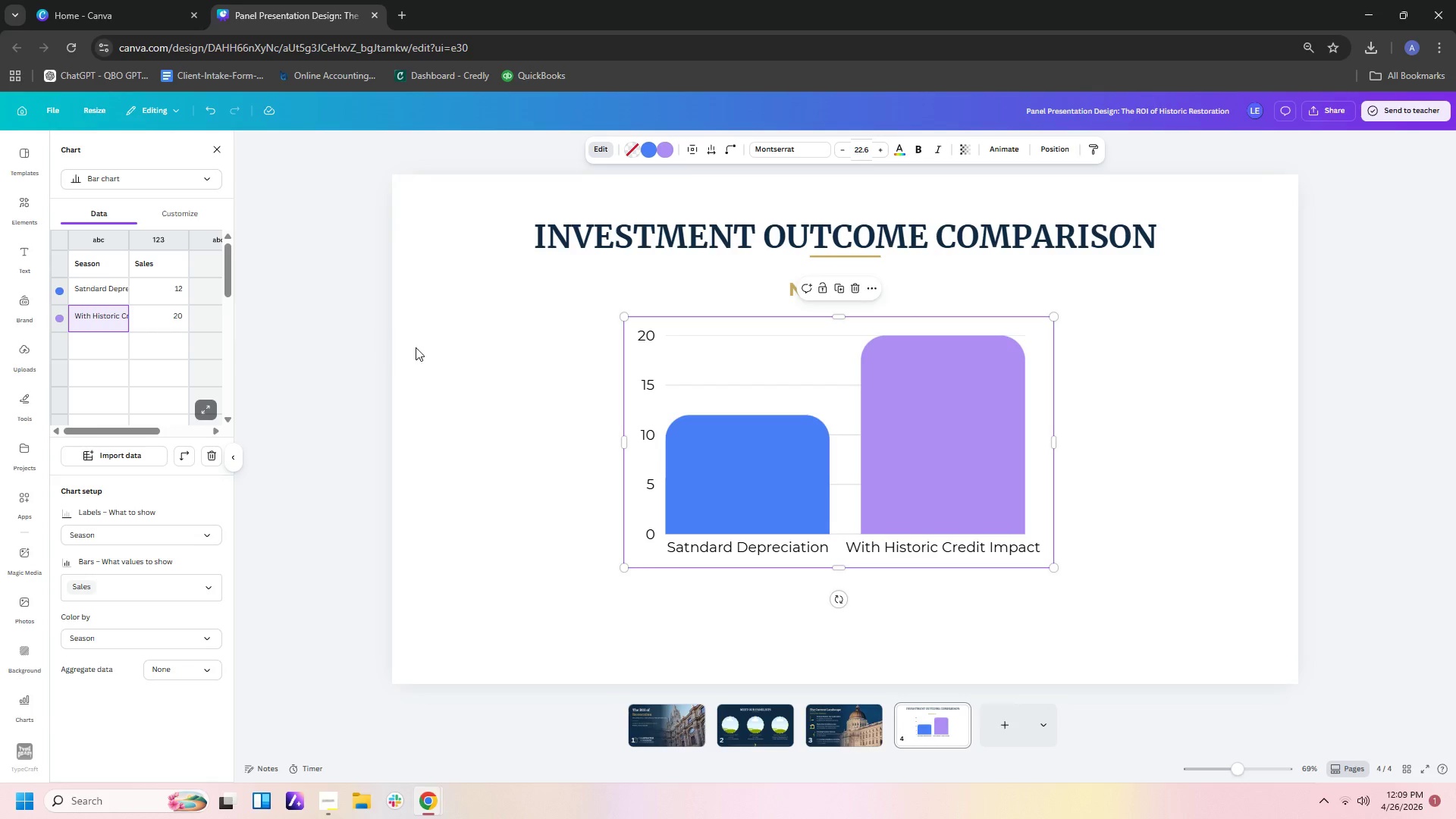 
left_click([880, 543])
 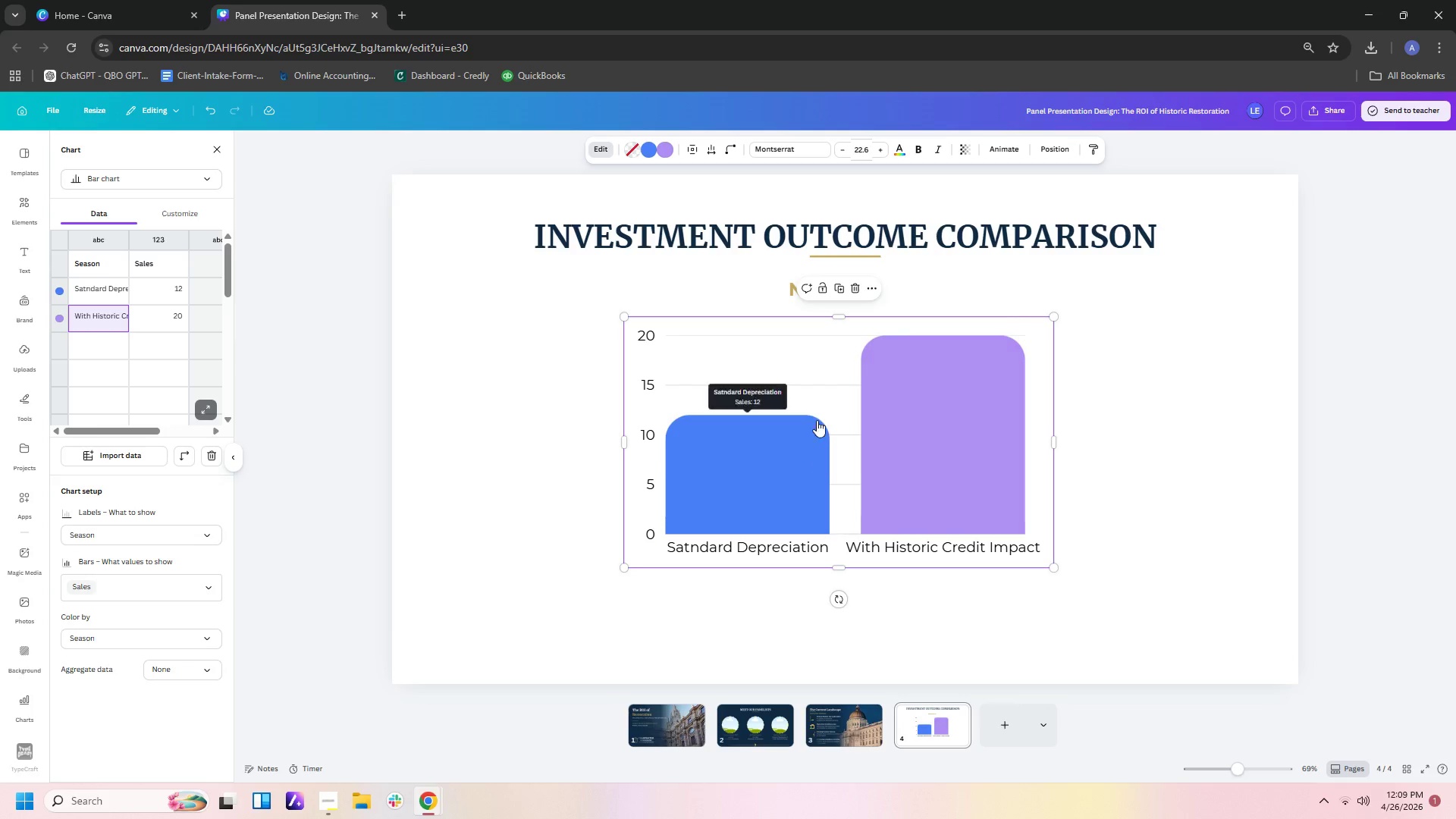 
left_click([817, 394])
 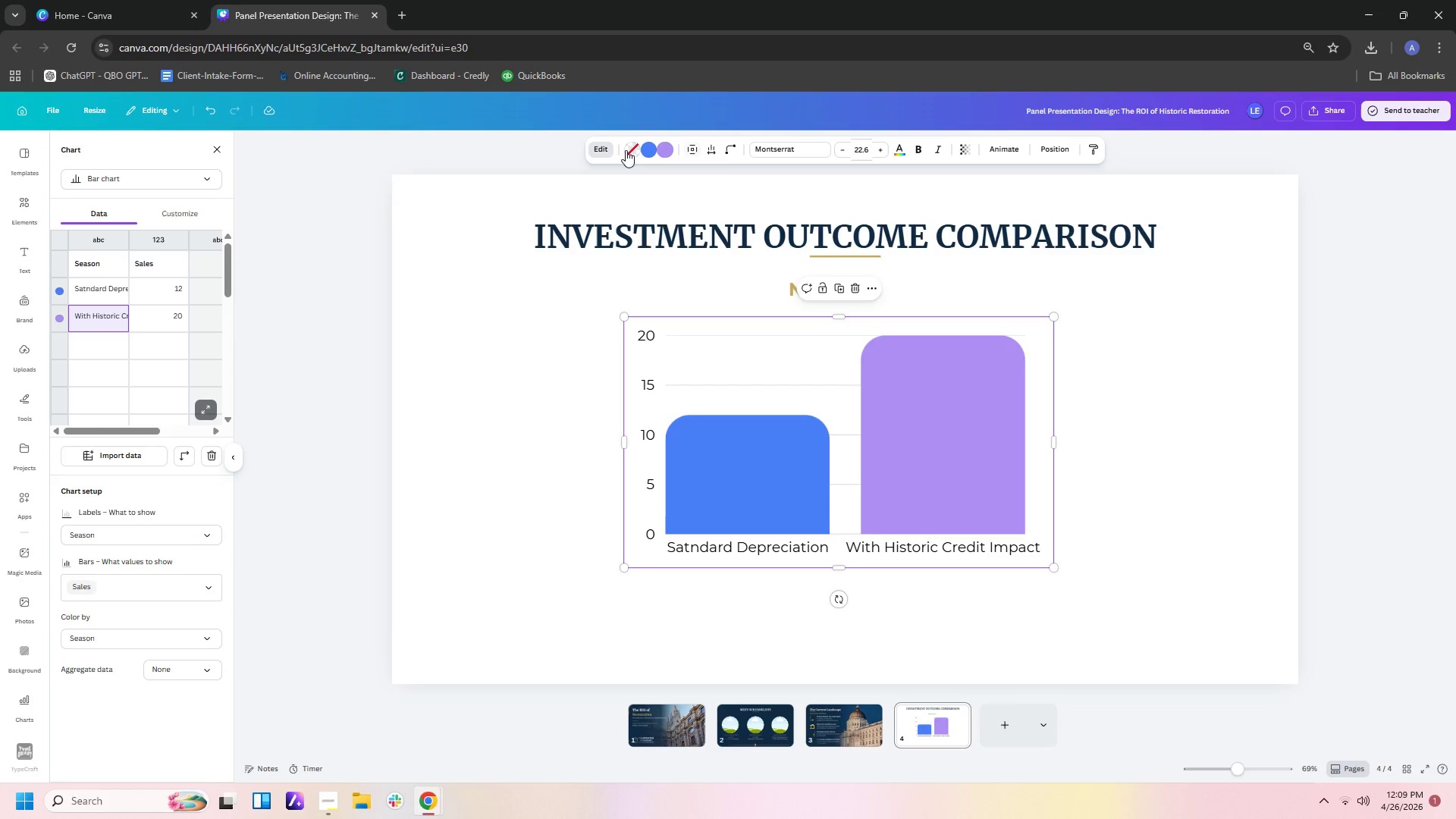 
left_click([647, 150])
 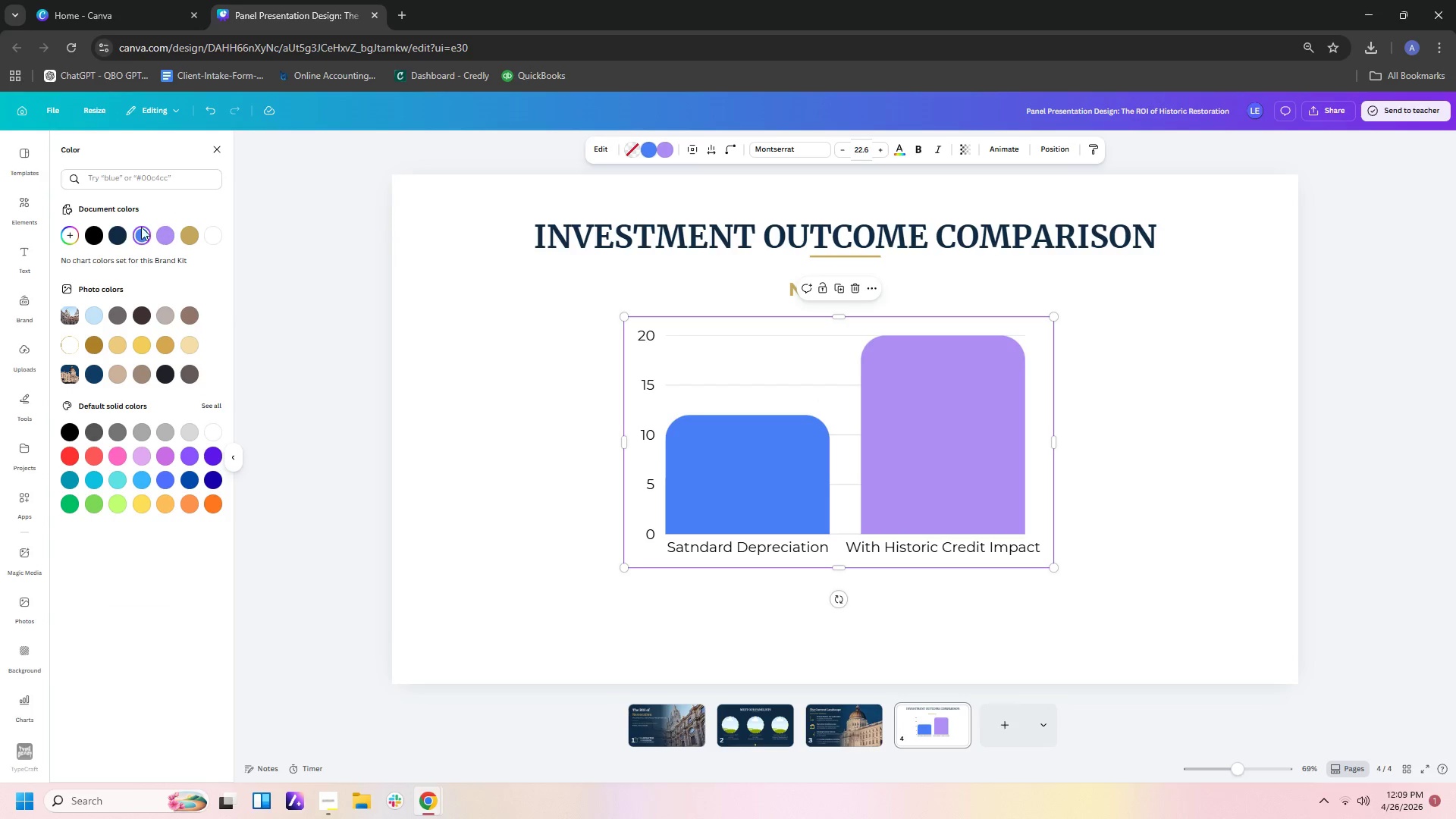 
left_click([120, 239])
 